 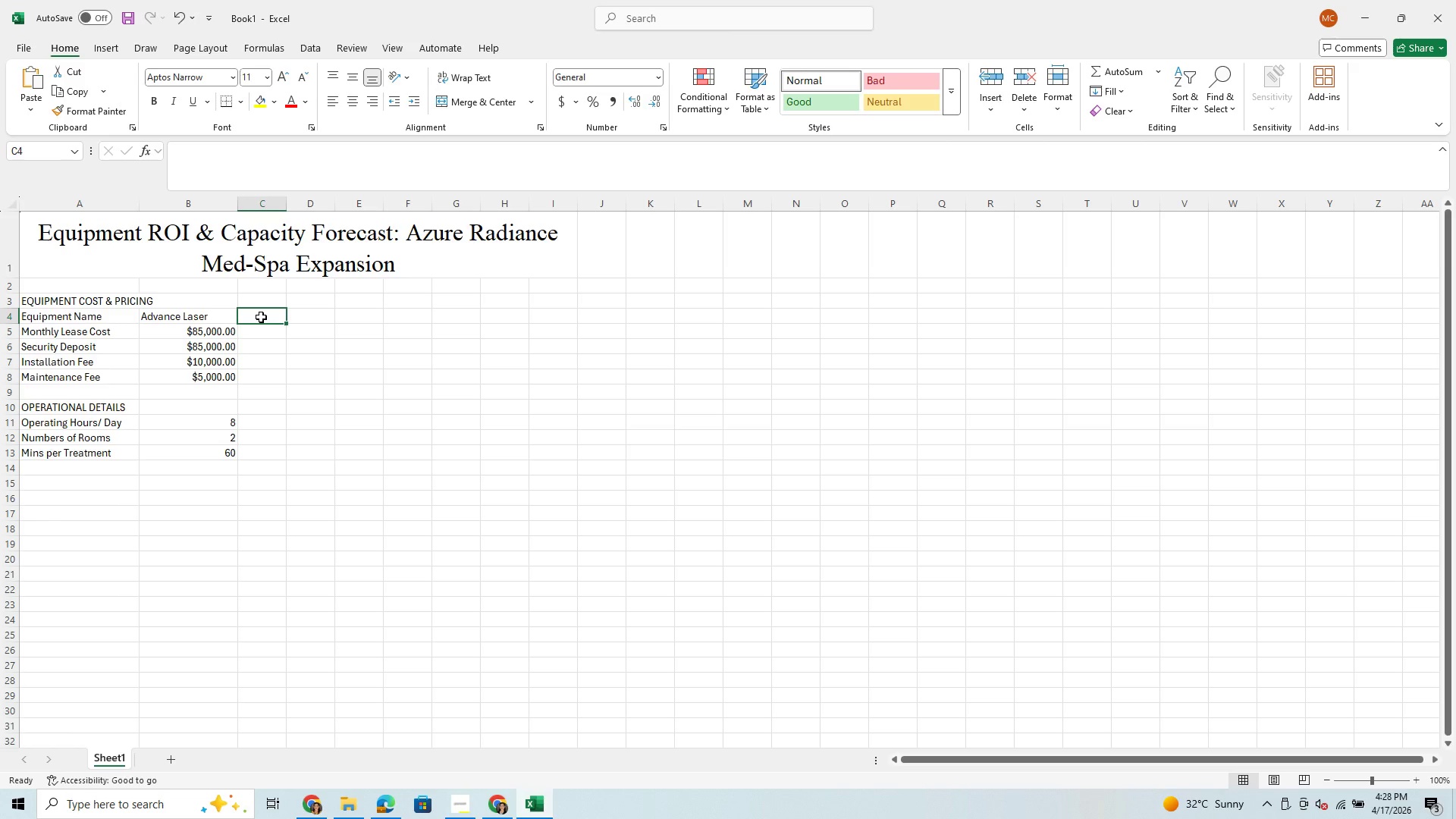 
key(Control+V)
 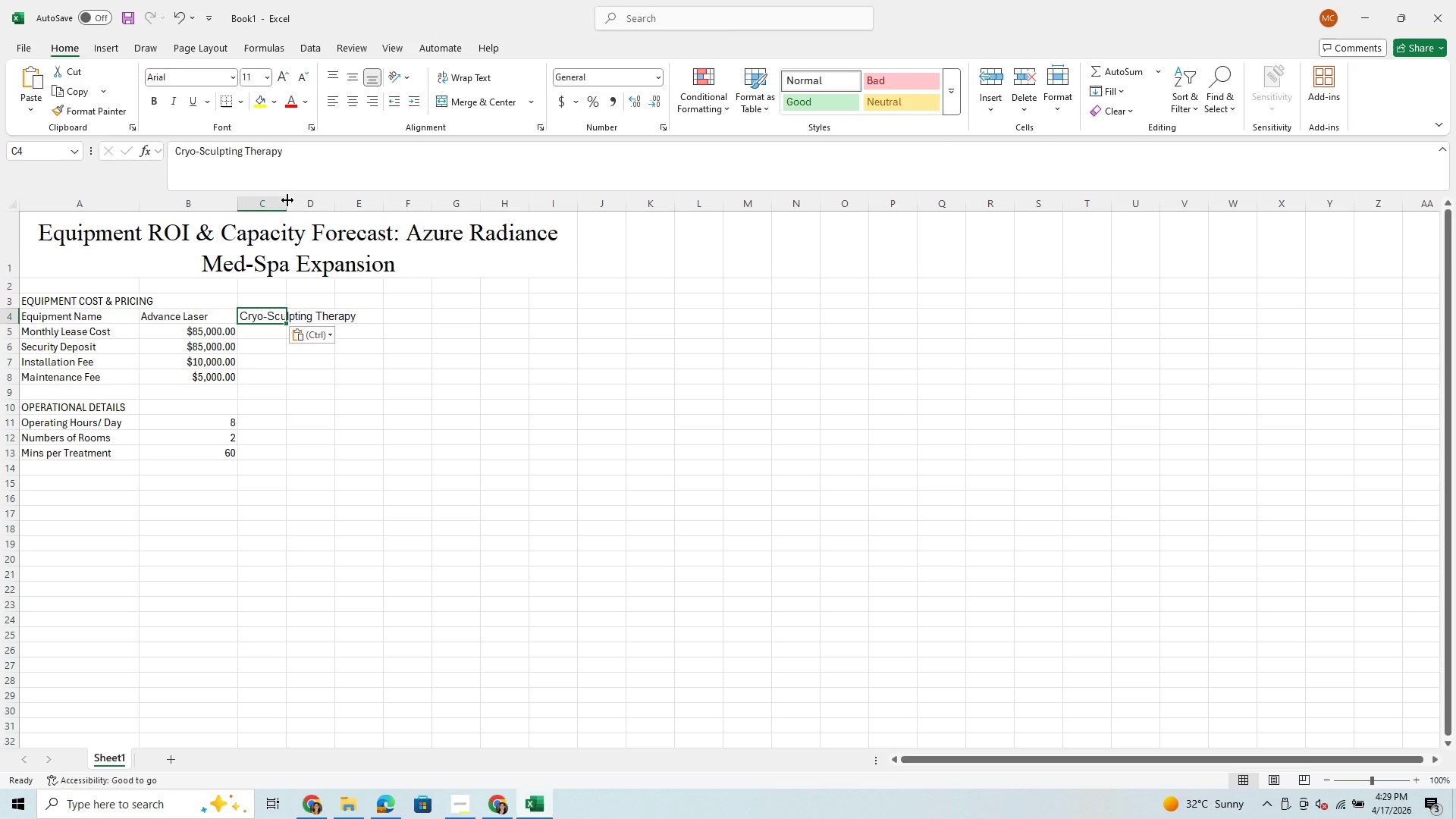 
left_click_drag(start_coordinate=[288, 201], to_coordinate=[366, 212])
 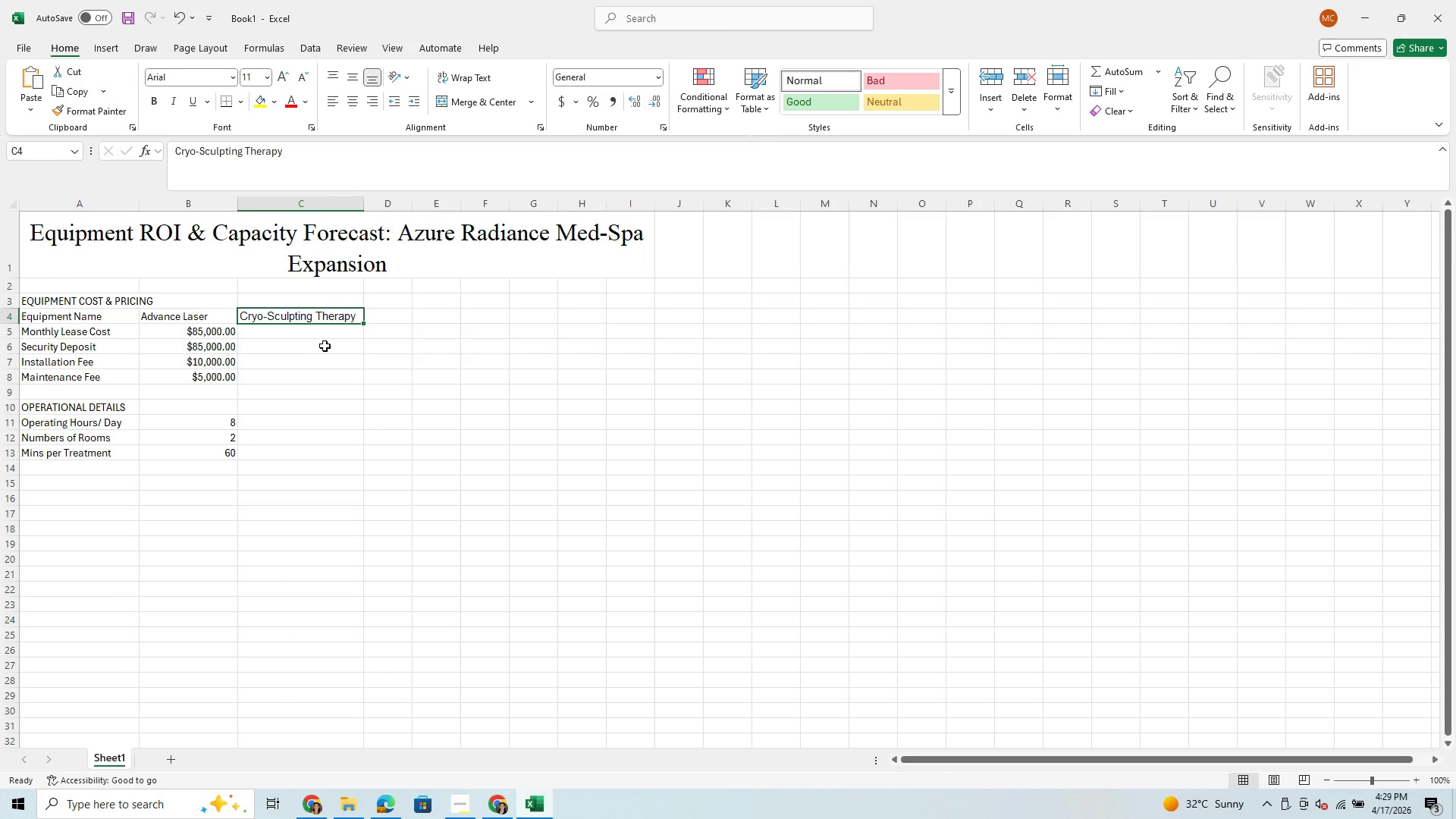 
left_click([314, 337])
 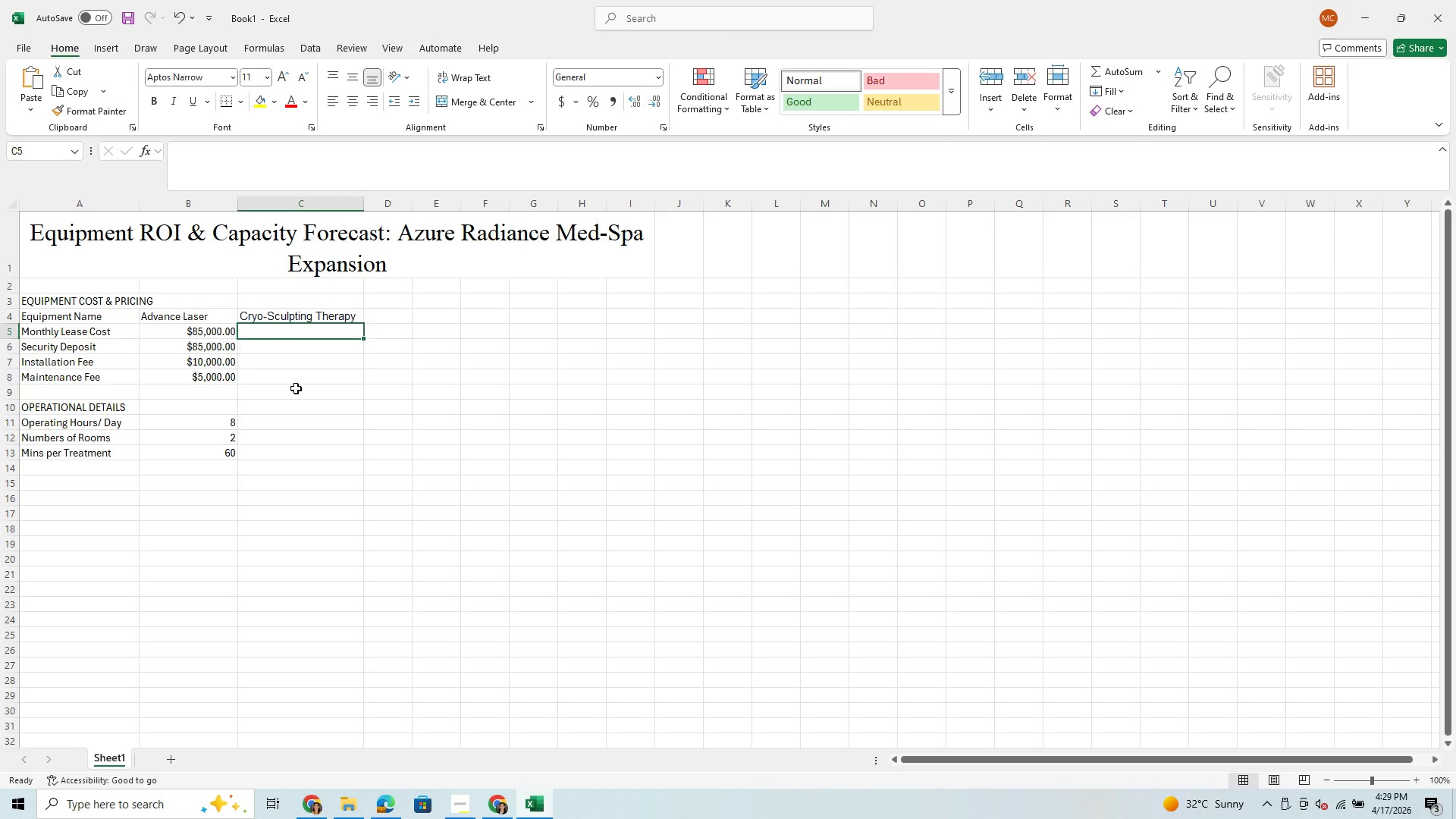 
wait(5.42)
 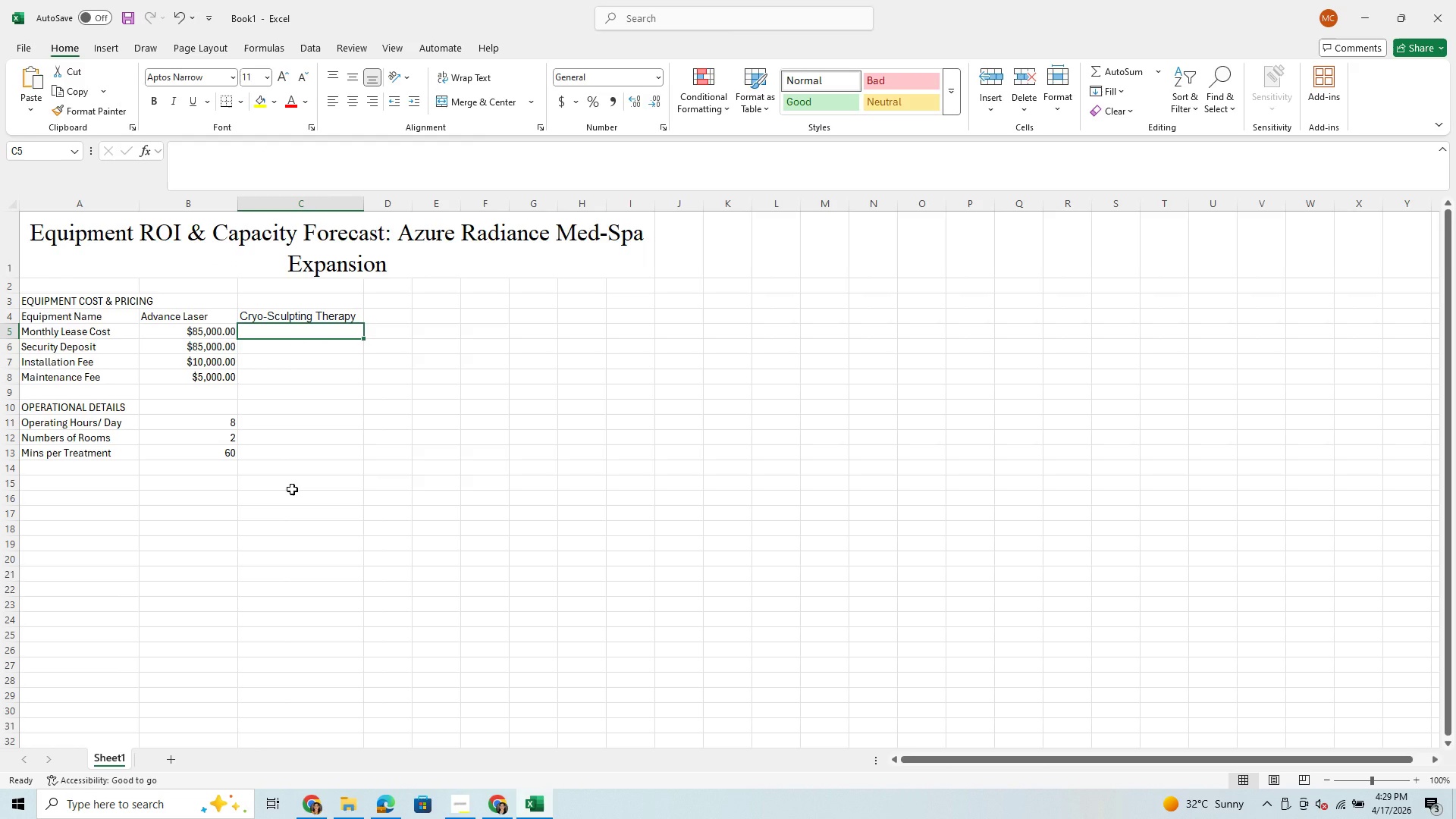 
type(95000)
 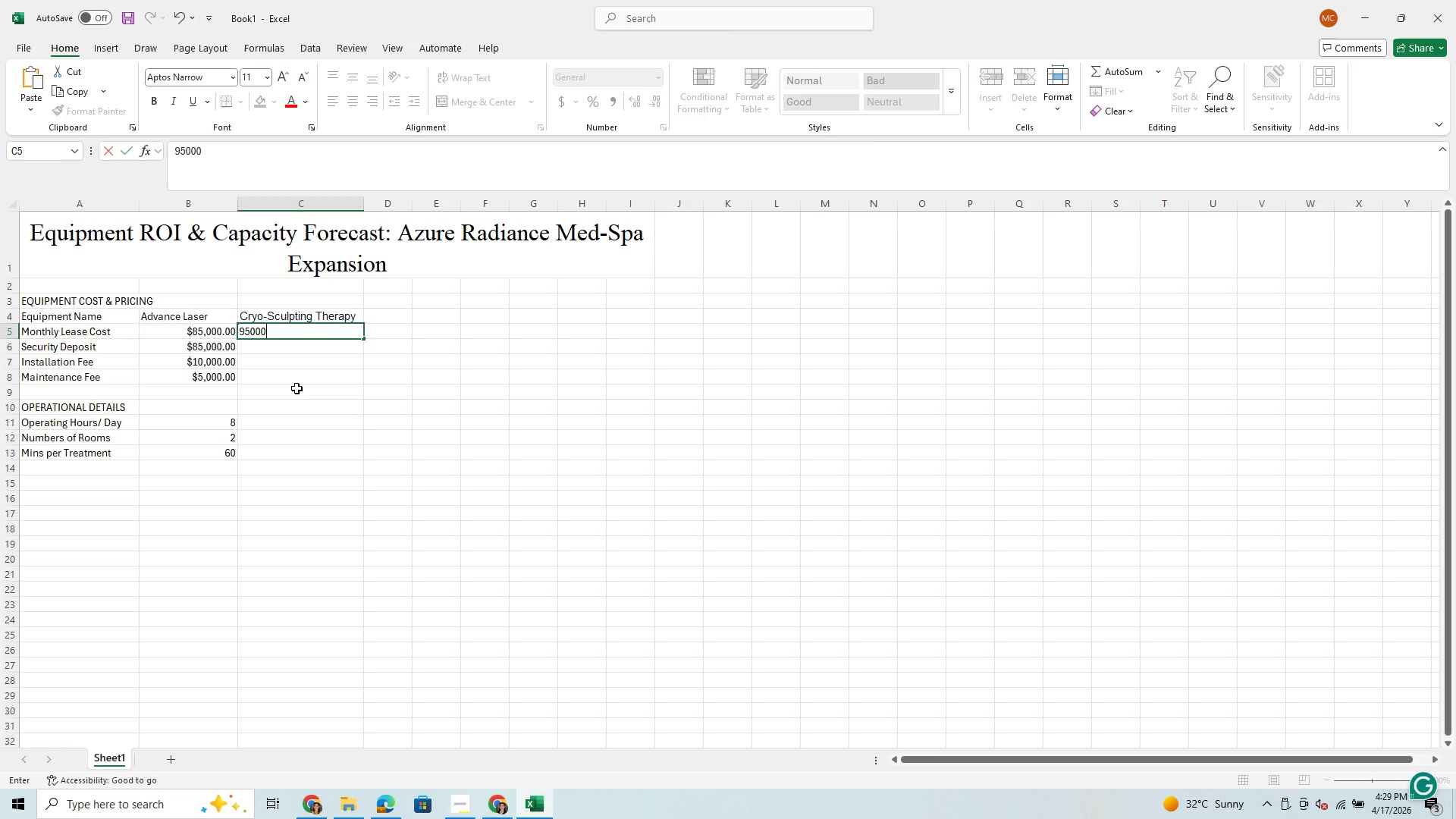 
key(Enter)
 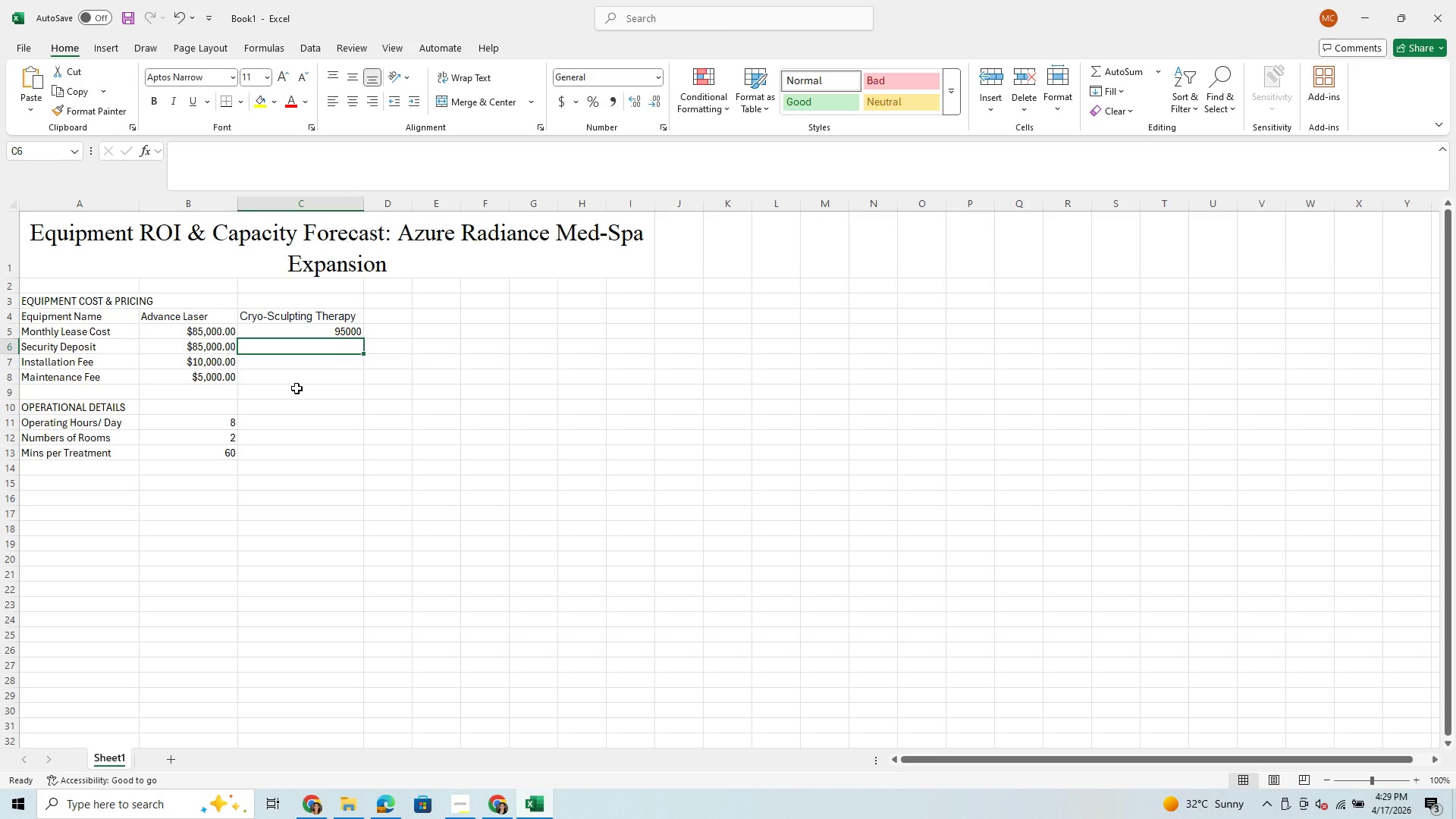 
type(95000)
 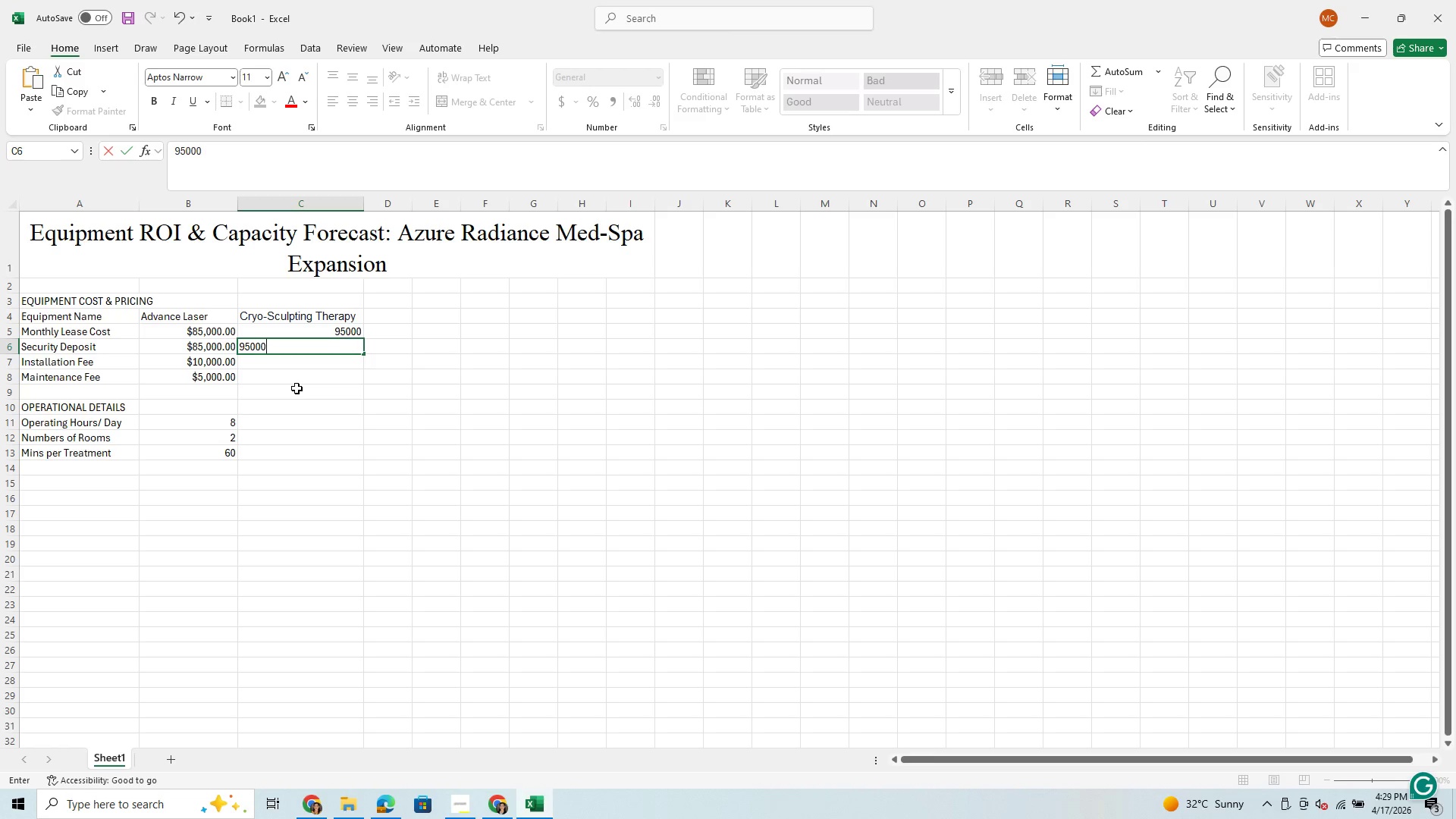 
key(Enter)
 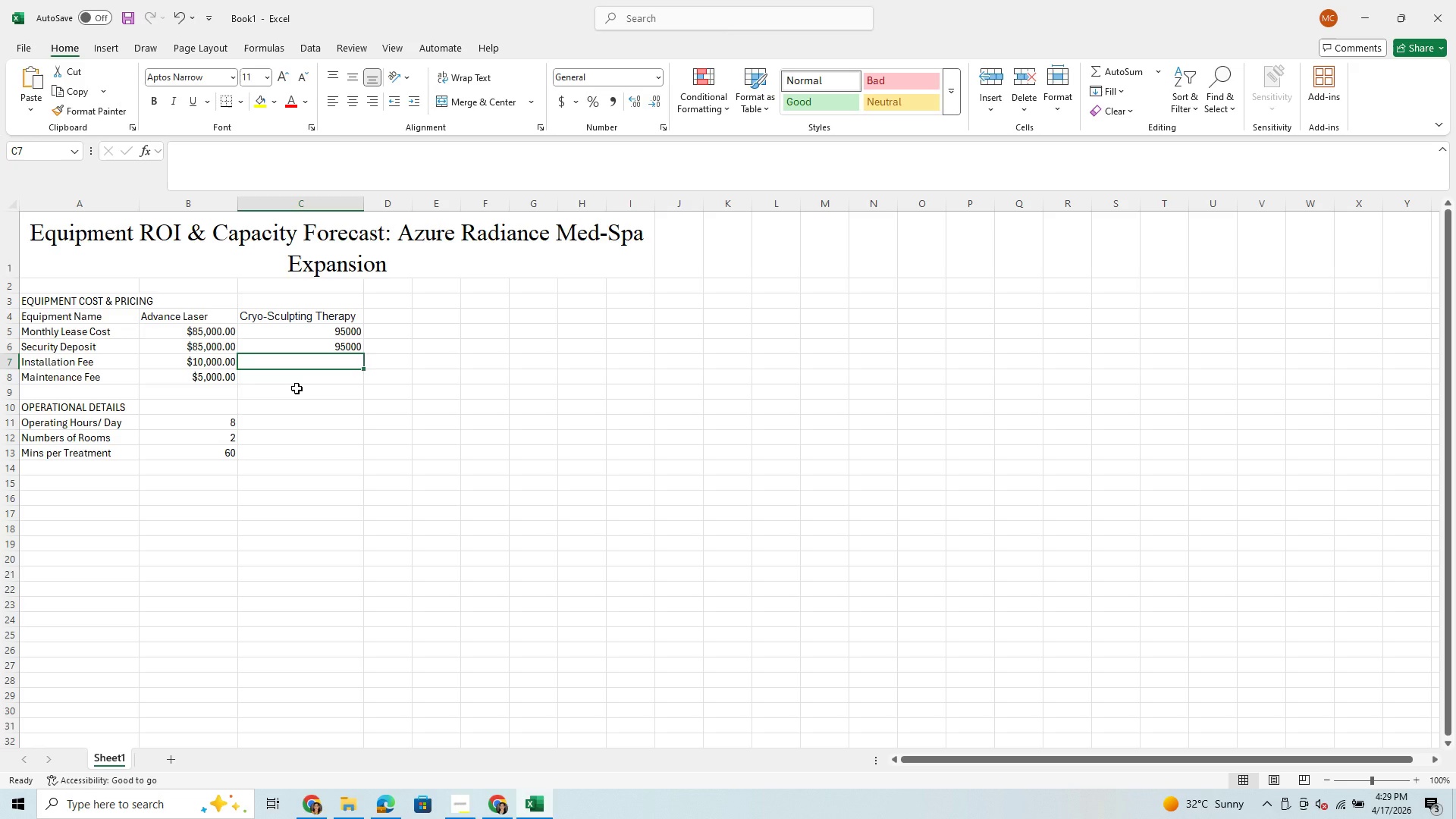 
type(15000)
 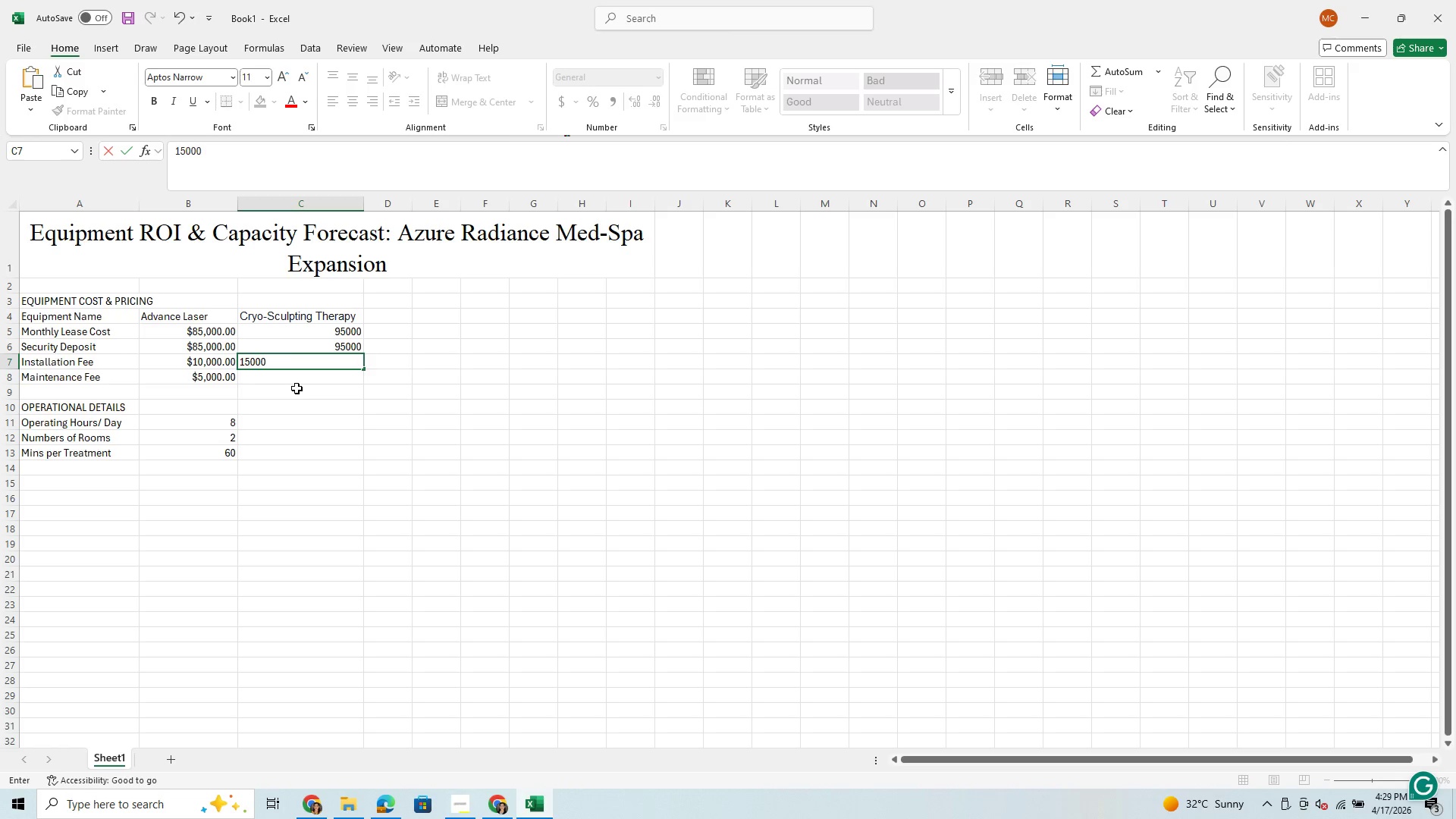 
key(Enter)
 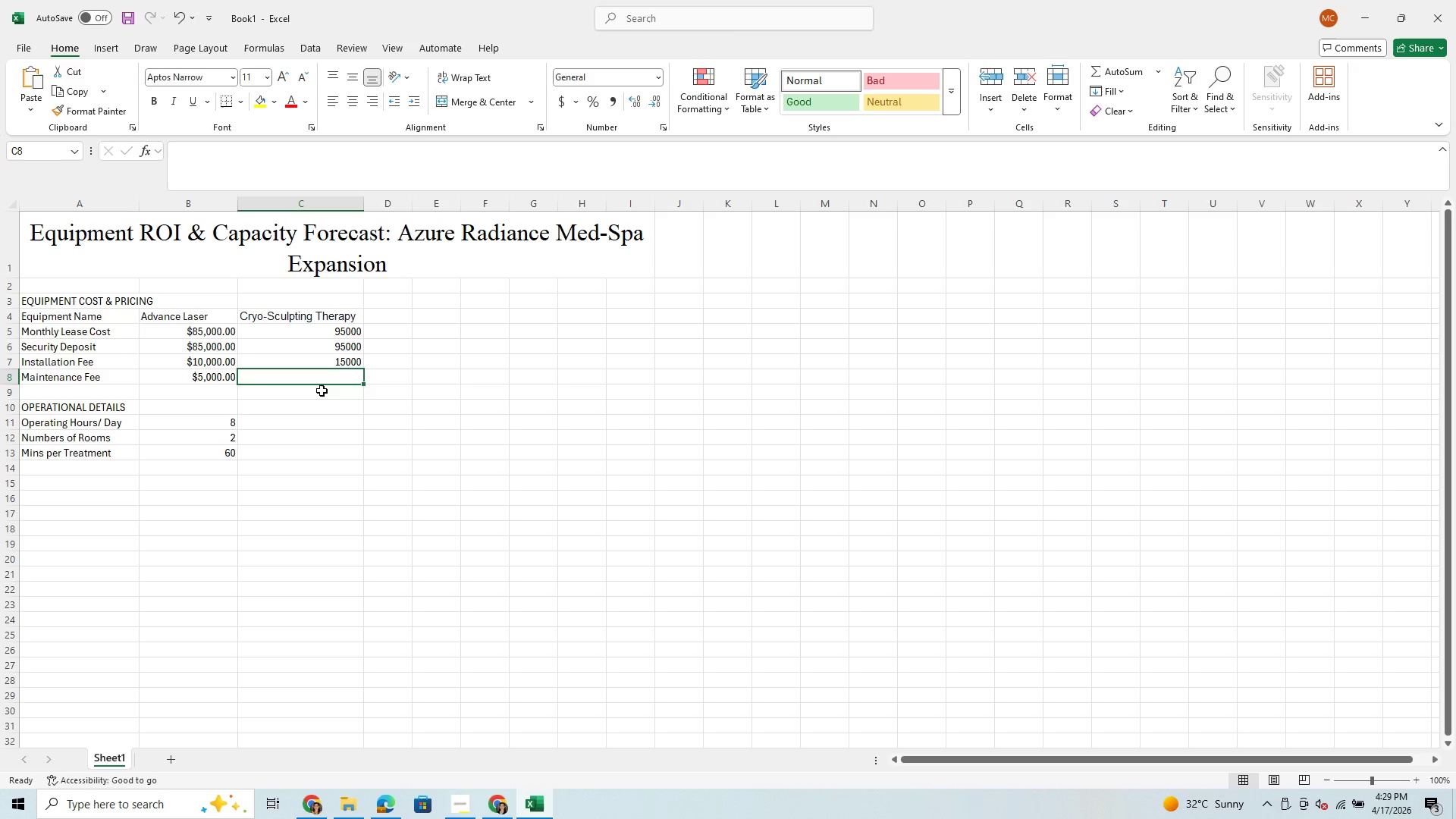 
wait(8.25)
 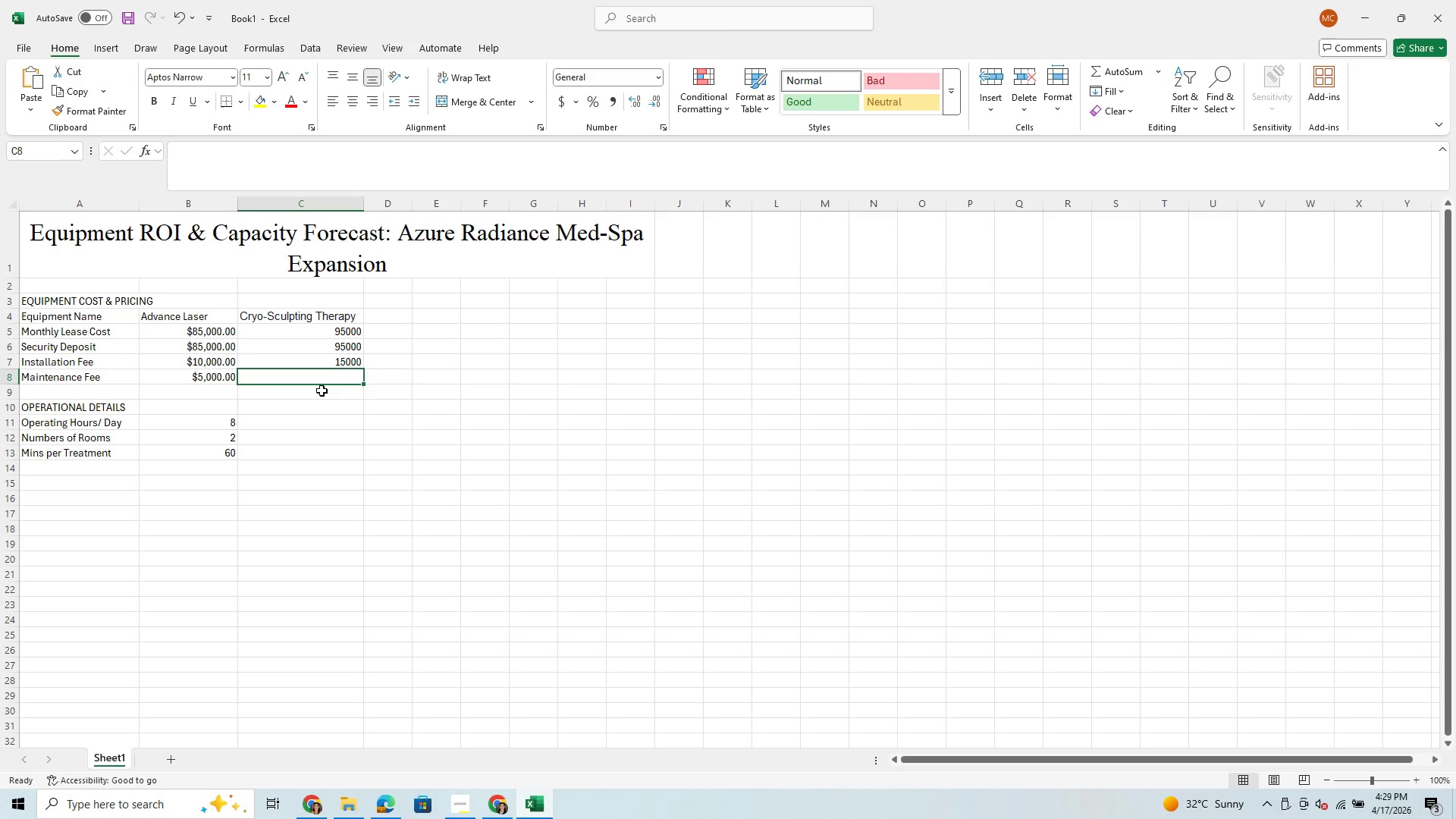 
left_click([391, 316])
 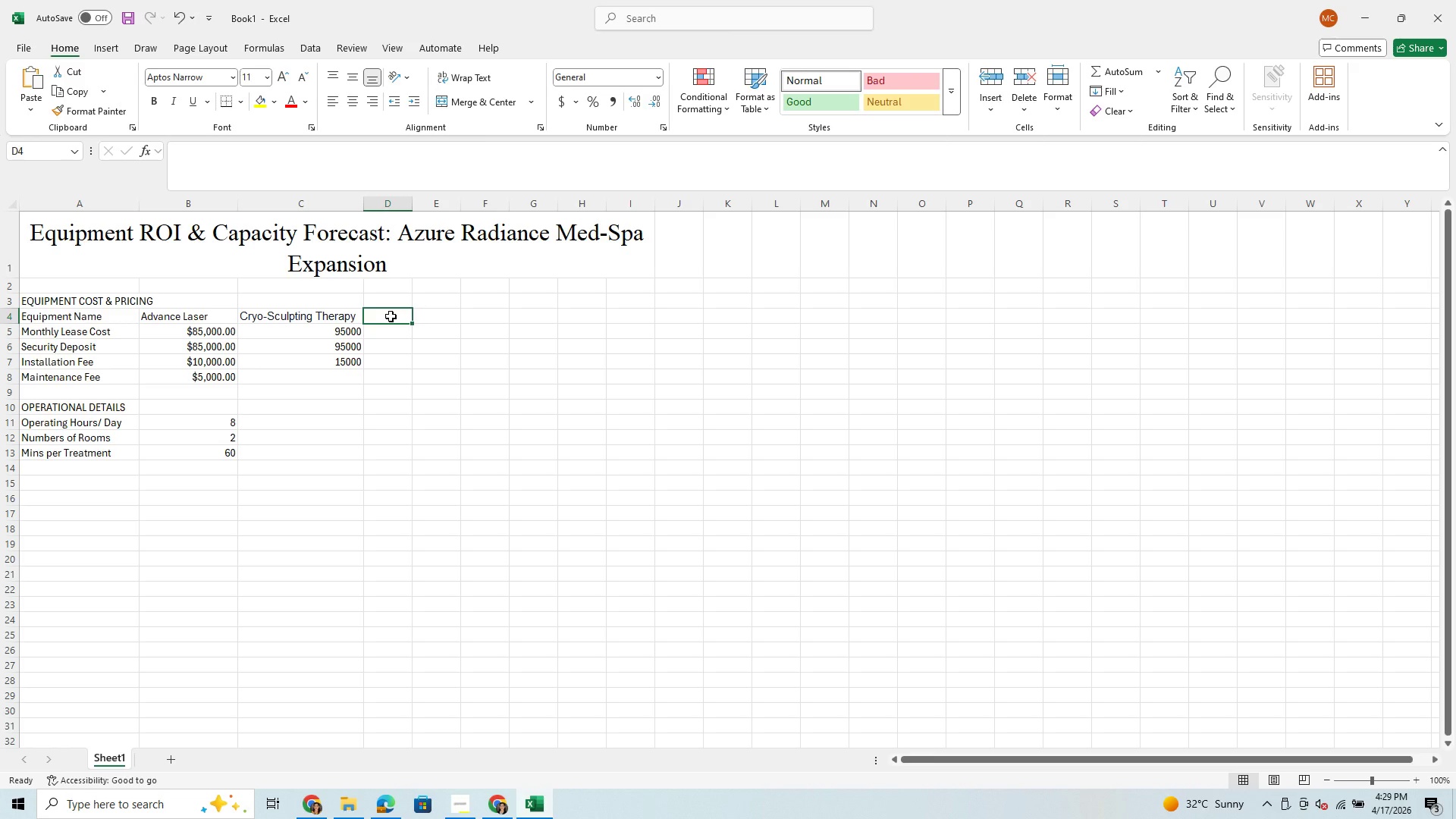 
scroll: coordinate [343, 444], scroll_direction: down, amount: 1.0
 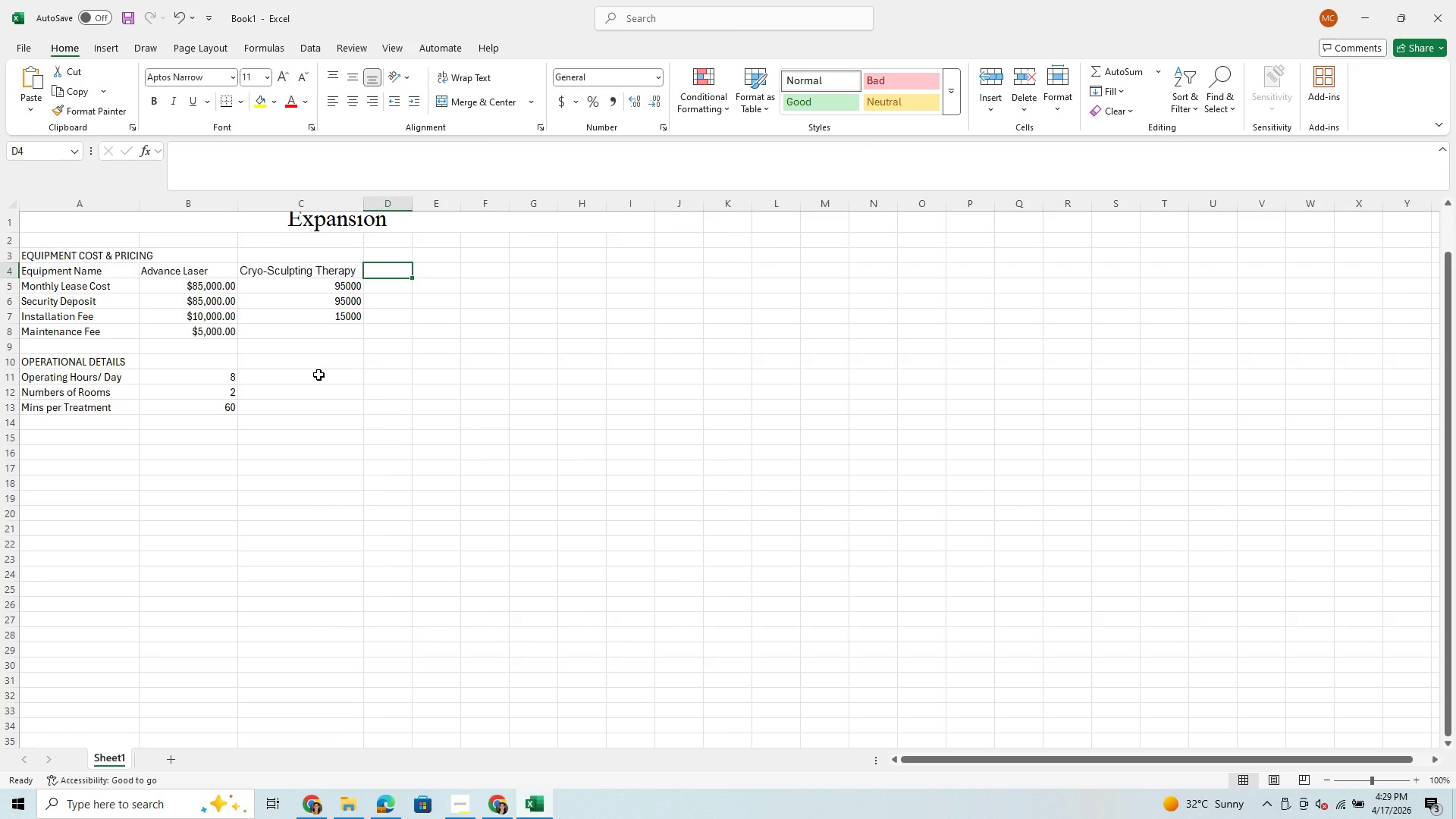 
left_click([318, 375])
 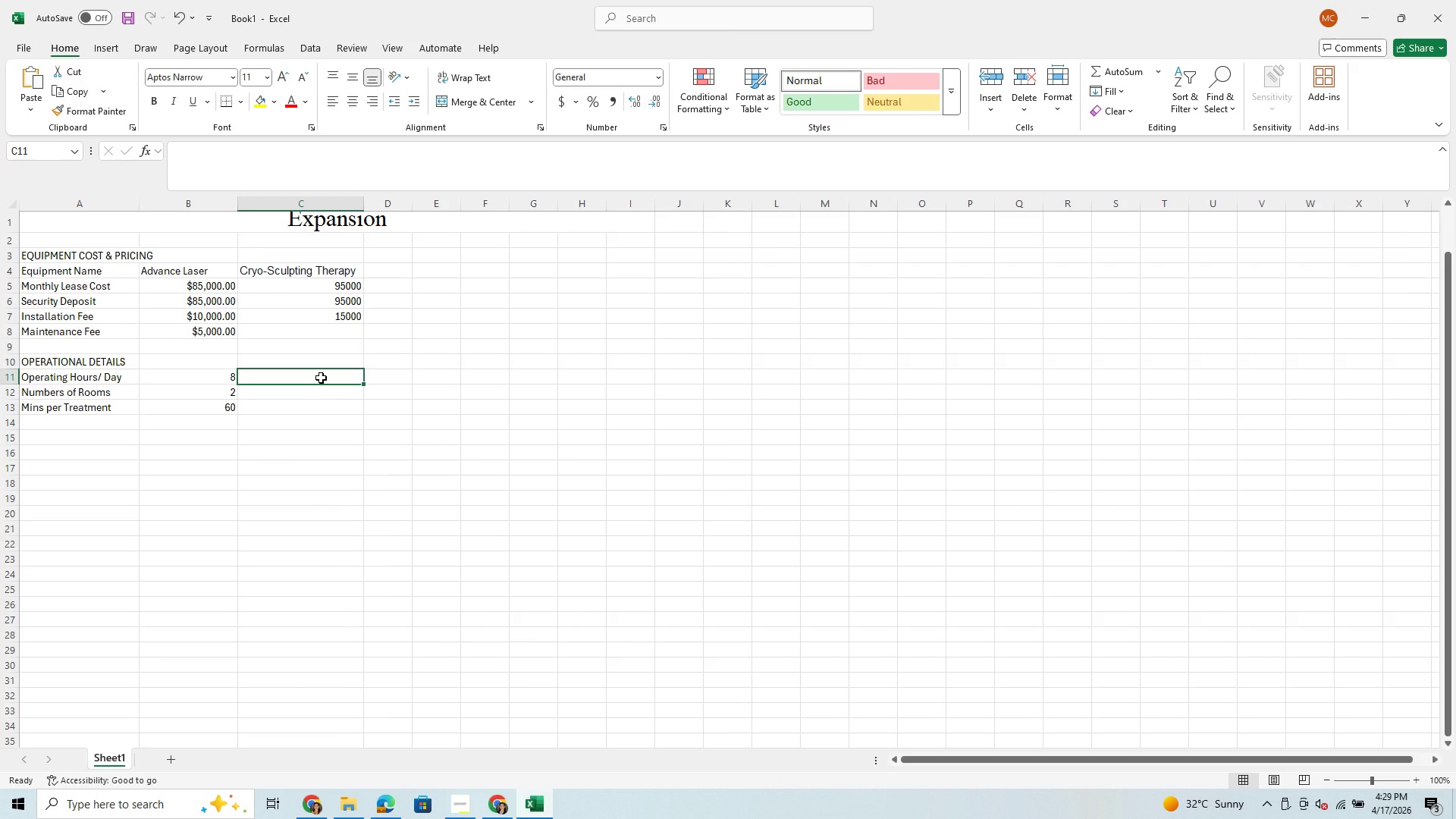 
wait(9.75)
 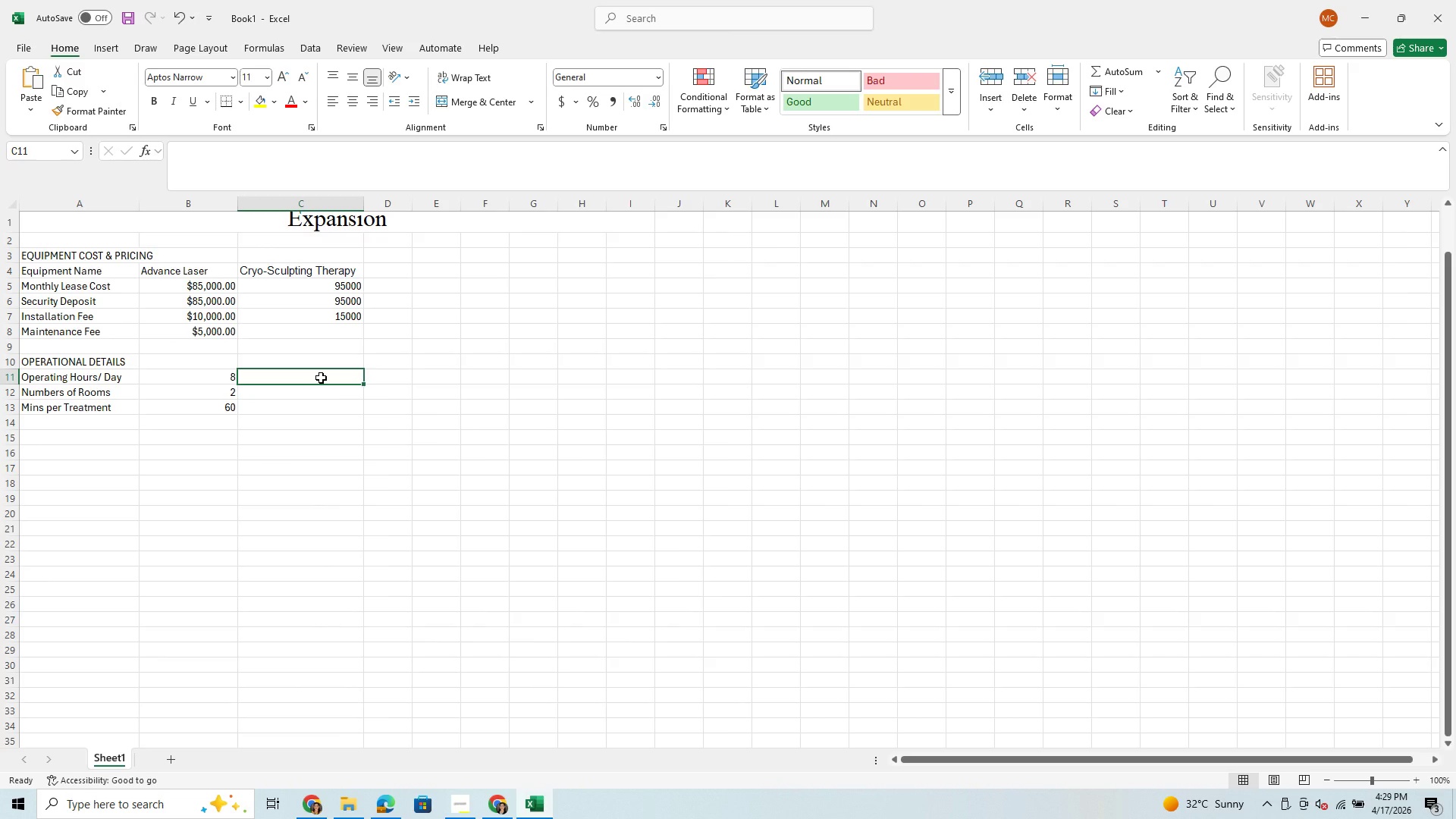 
left_click_drag(start_coordinate=[343, 278], to_coordinate=[350, 318])
 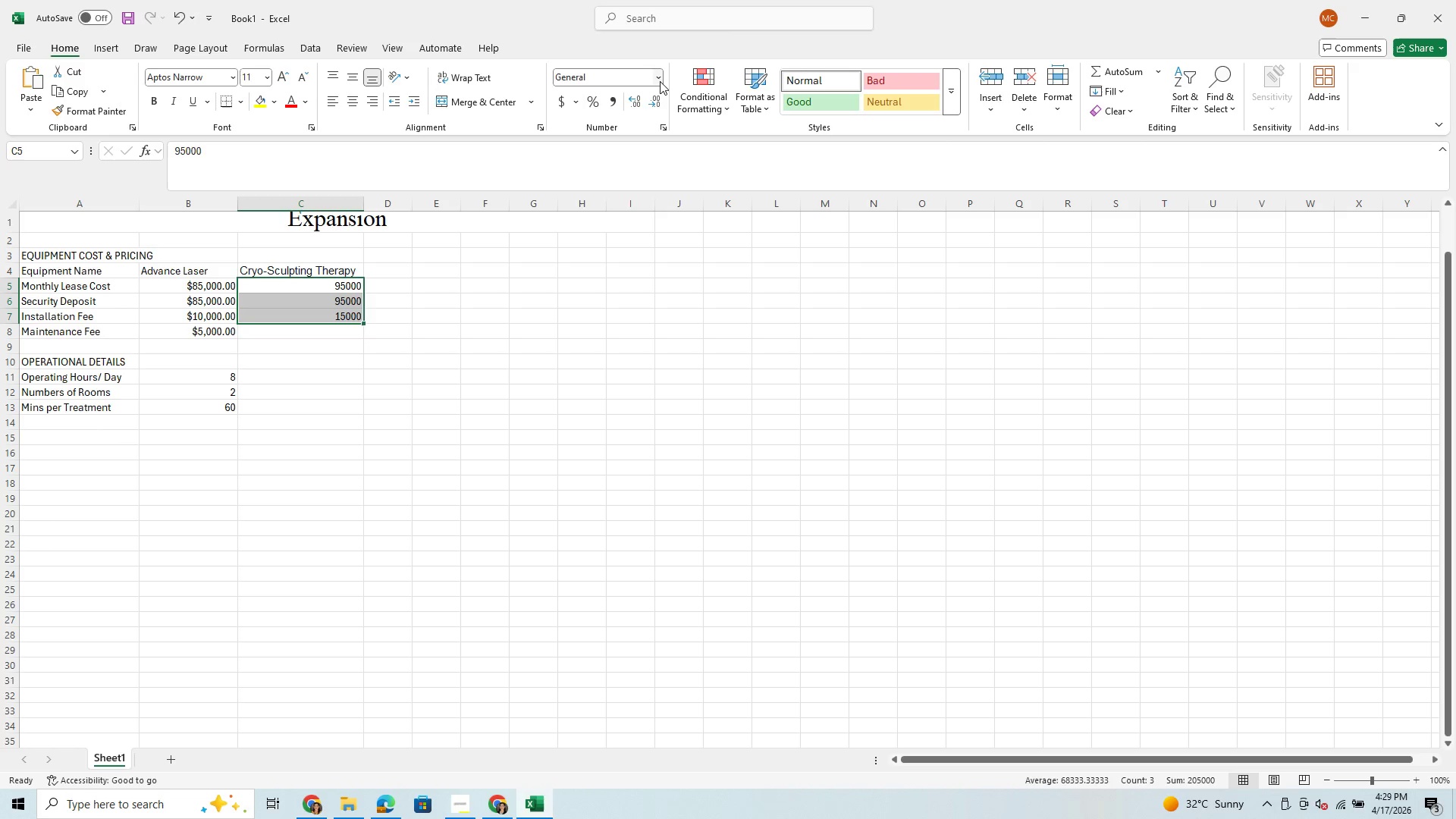 
left_click([660, 81])
 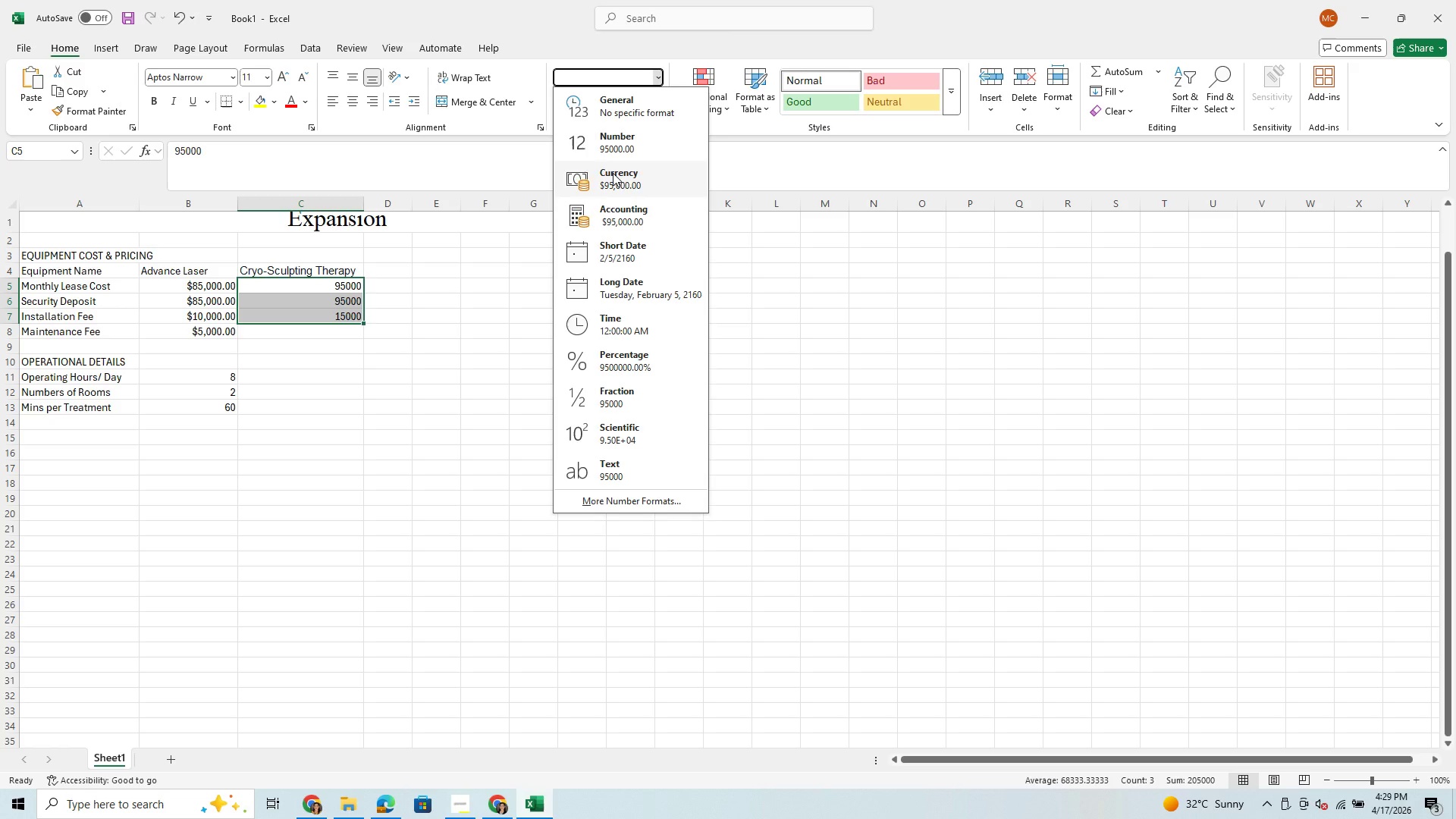 
left_click([613, 173])
 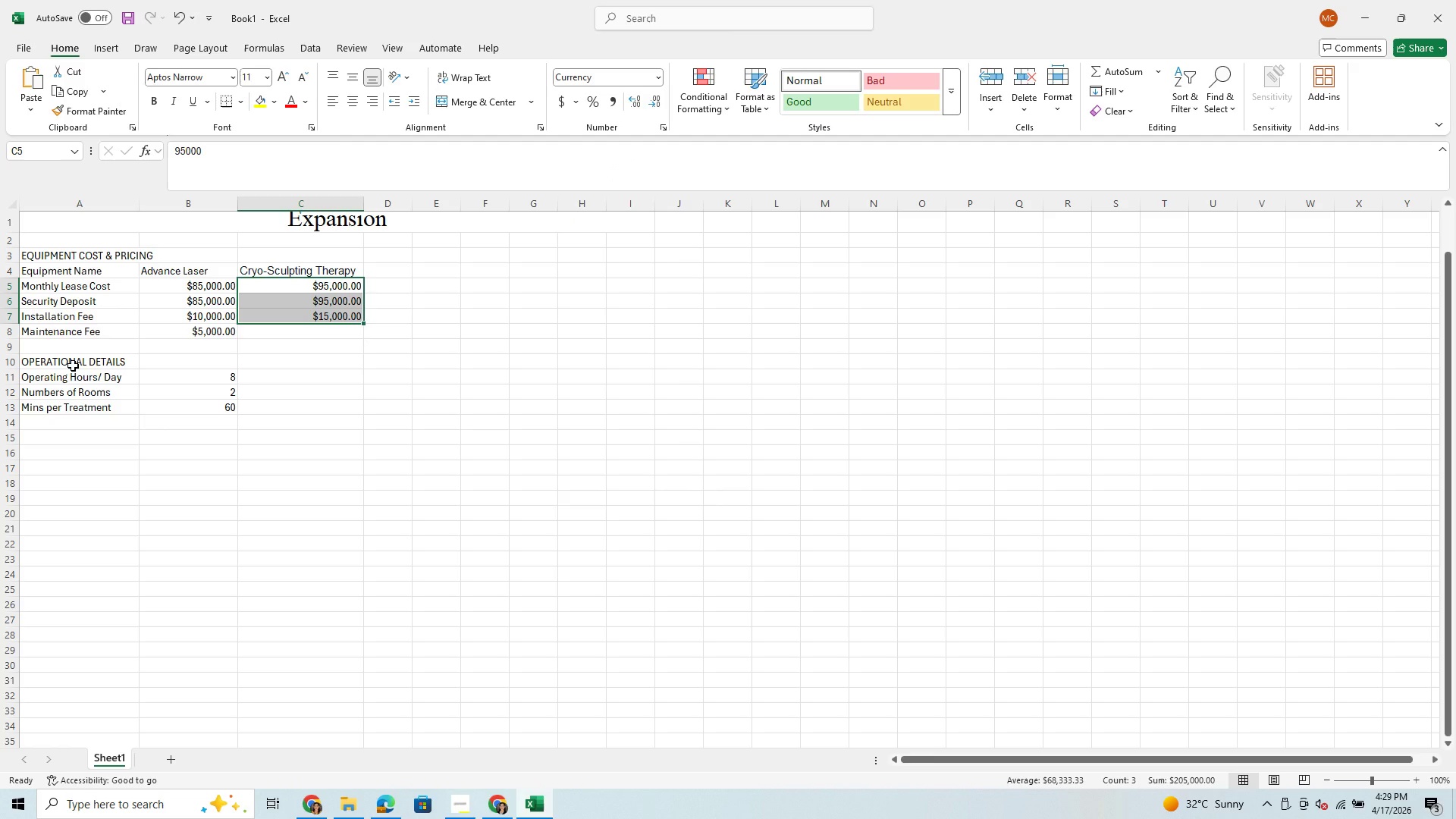 
wait(10.69)
 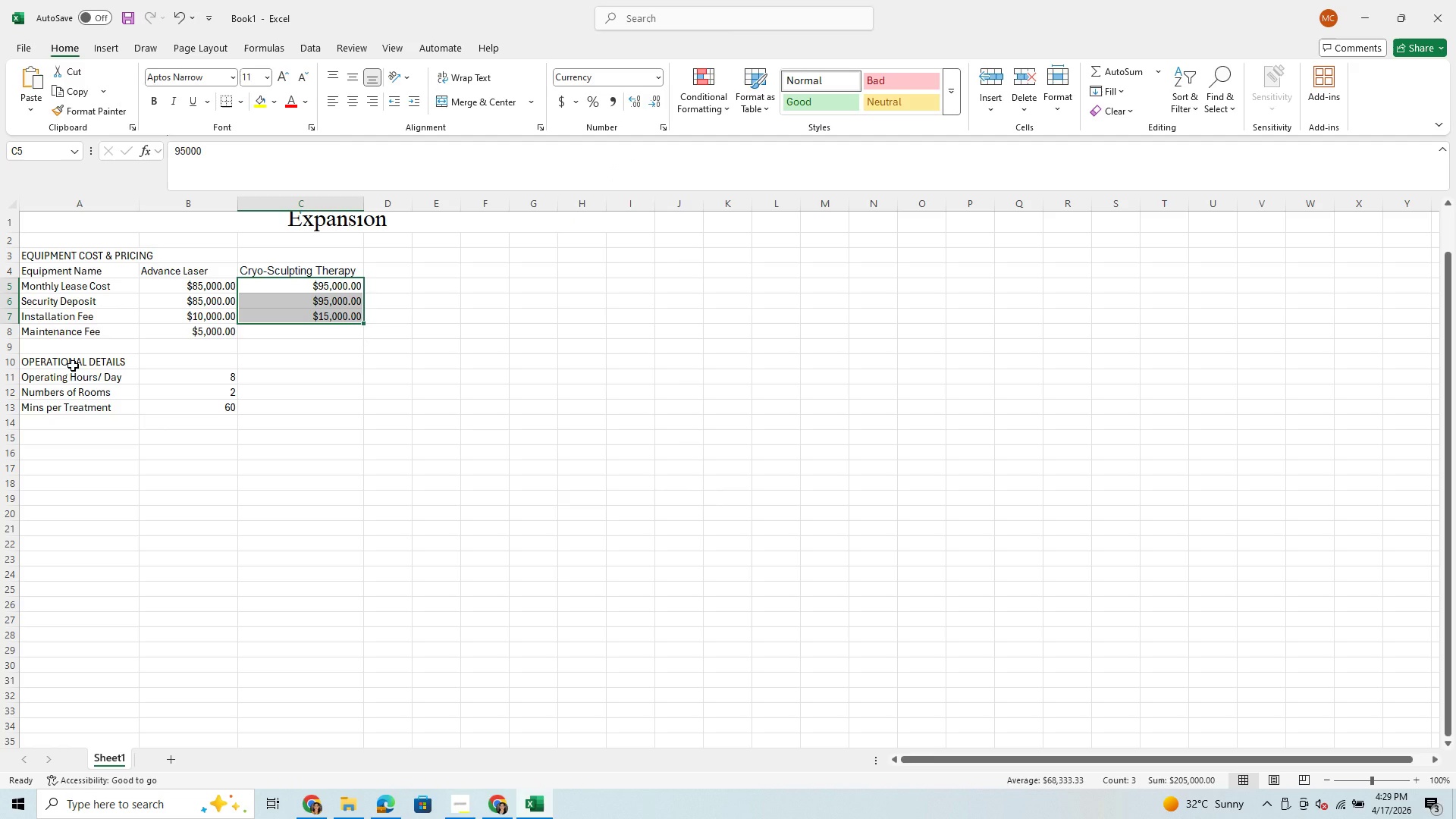 
right_click([11, 346])
 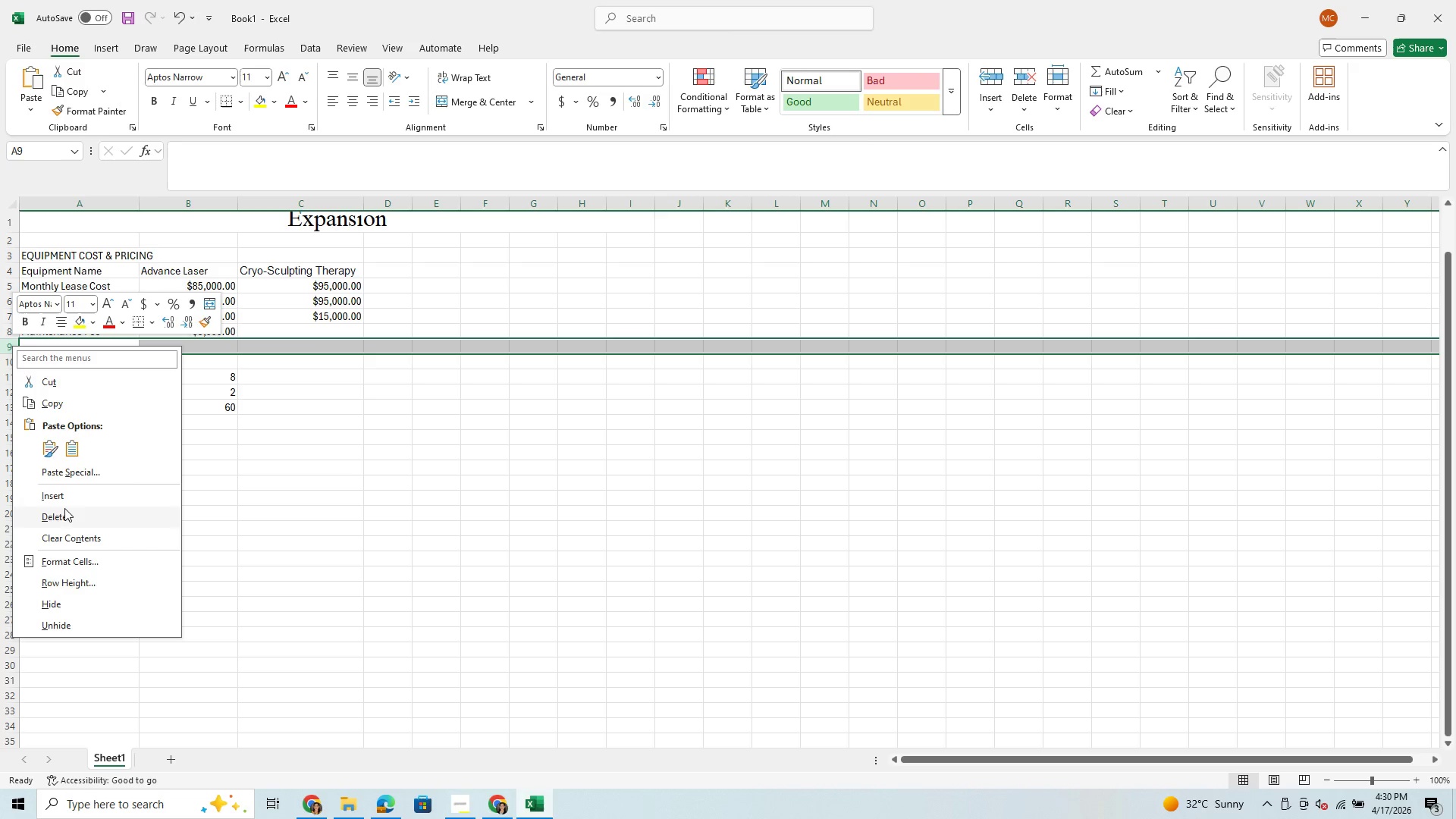 
left_click([68, 498])
 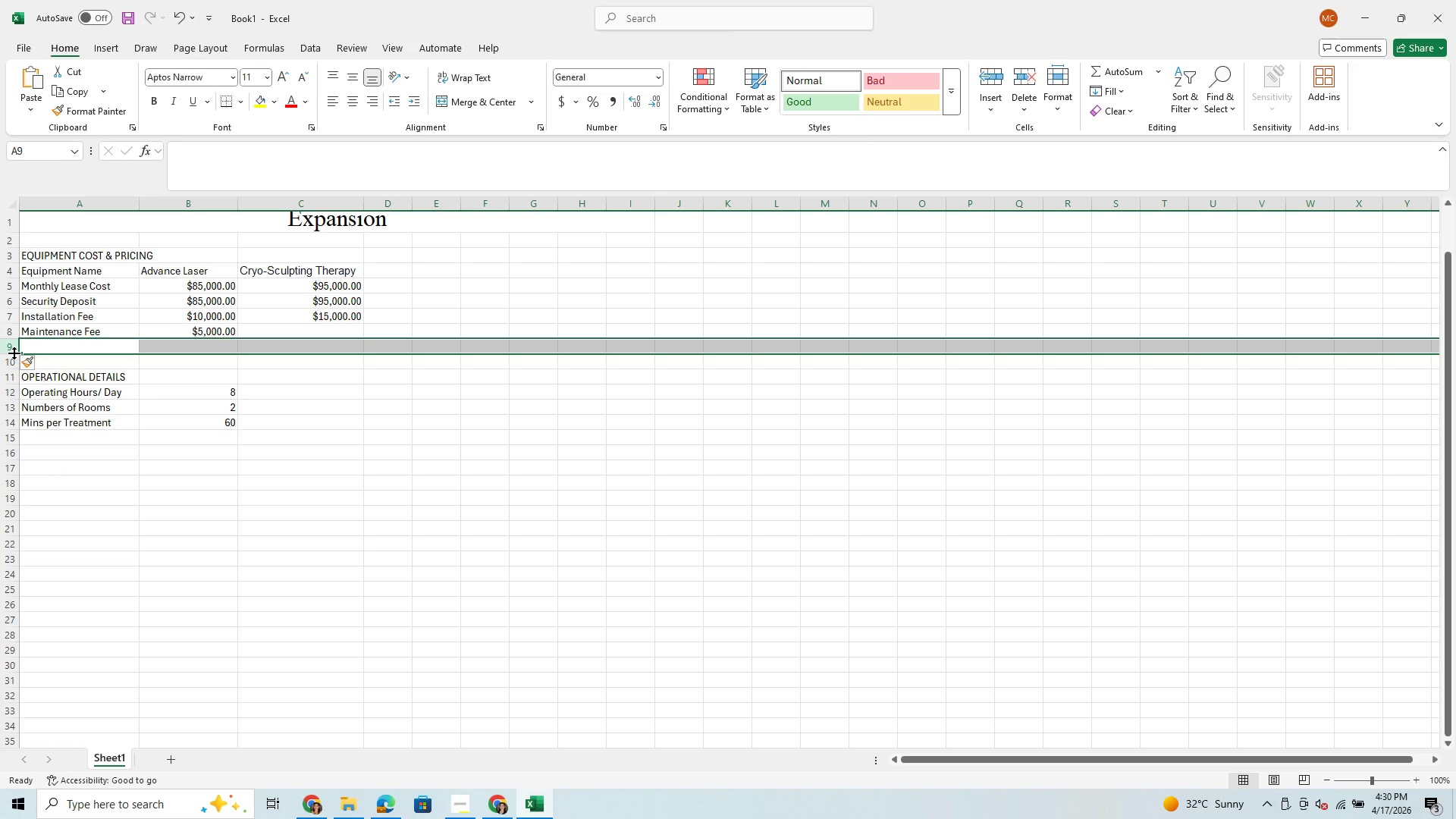 
right_click([11, 349])
 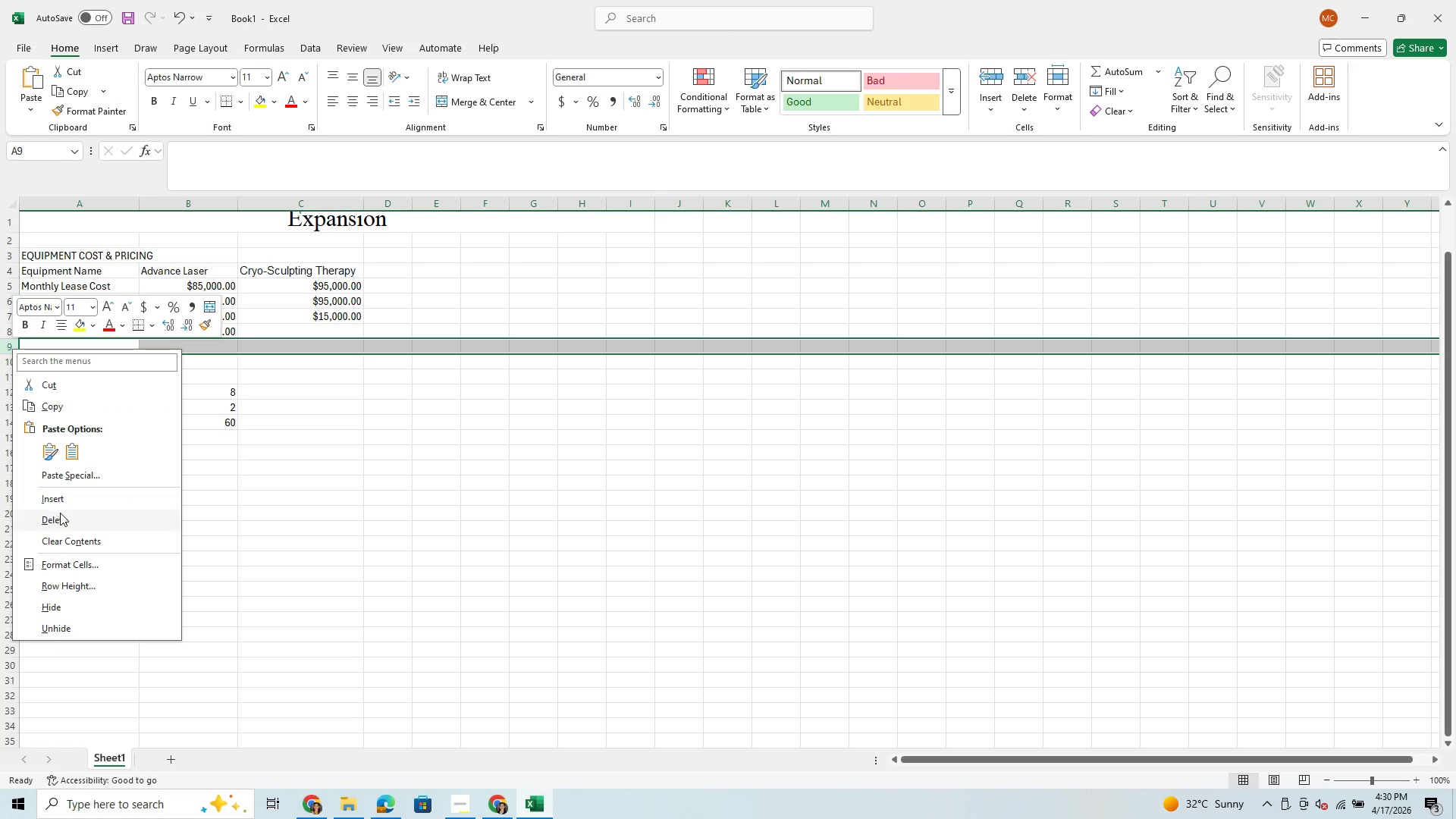 
left_click([65, 496])
 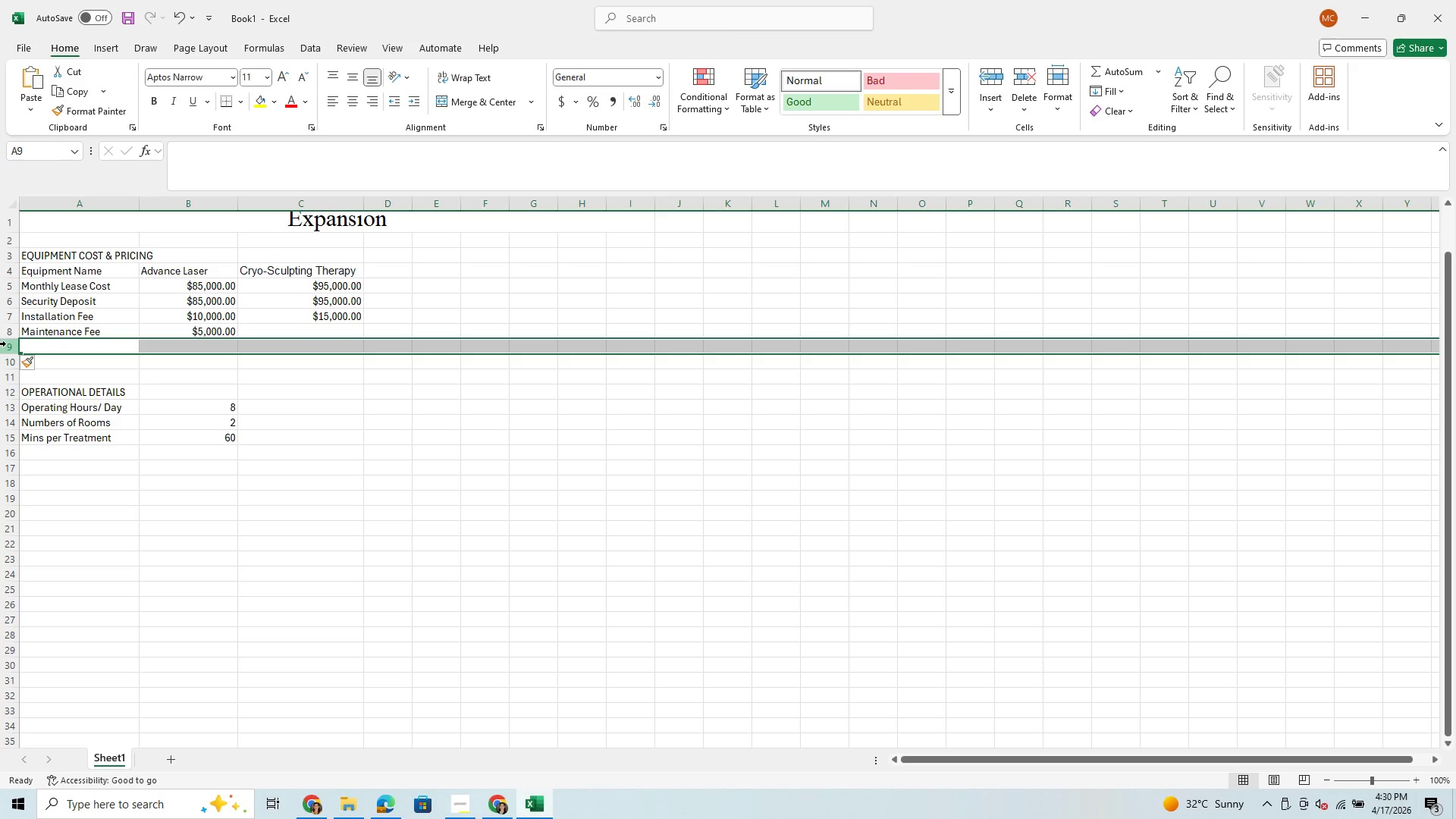 
left_click_drag(start_coordinate=[8, 347], to_coordinate=[11, 377])
 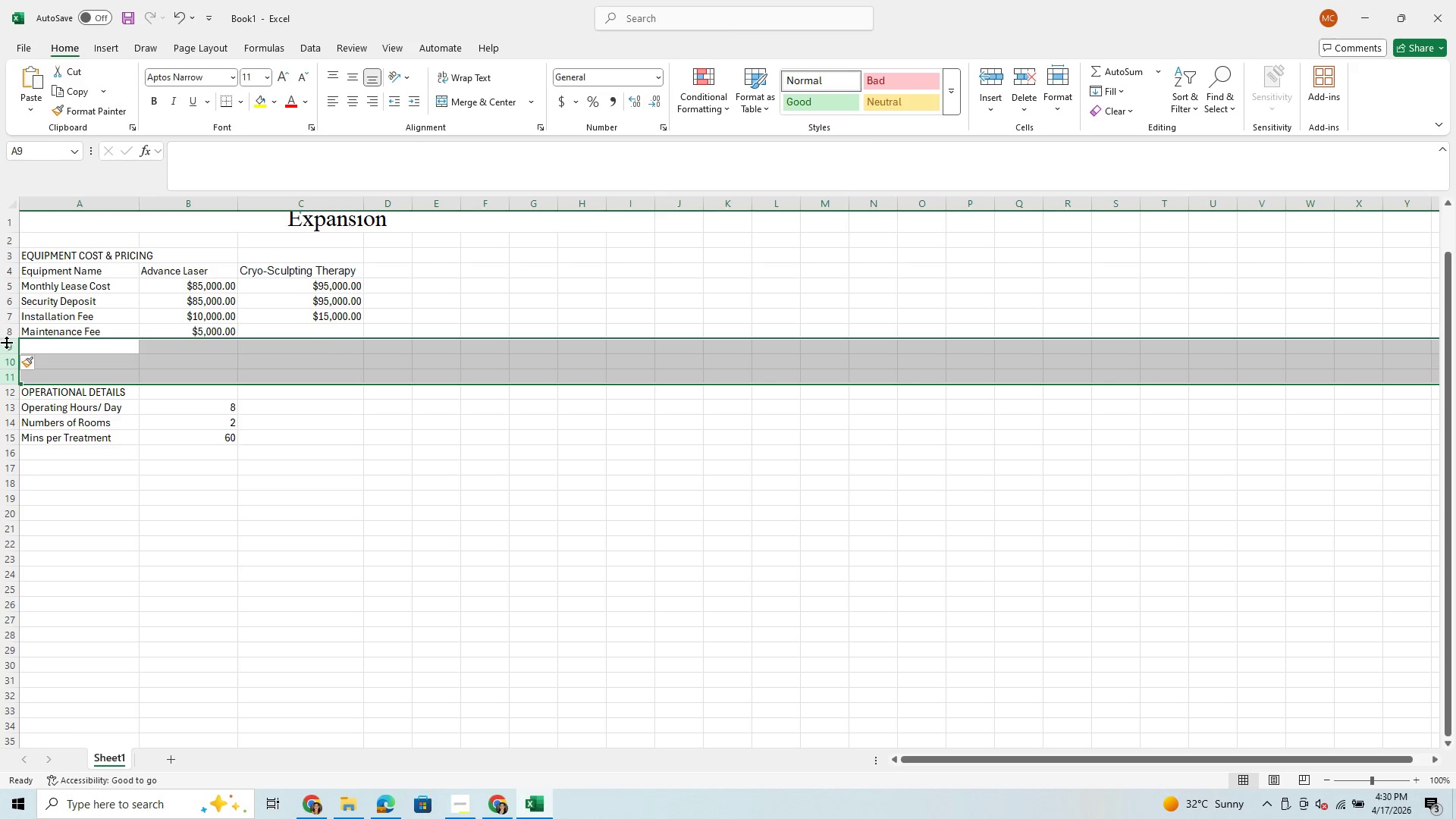 
right_click([8, 342])
 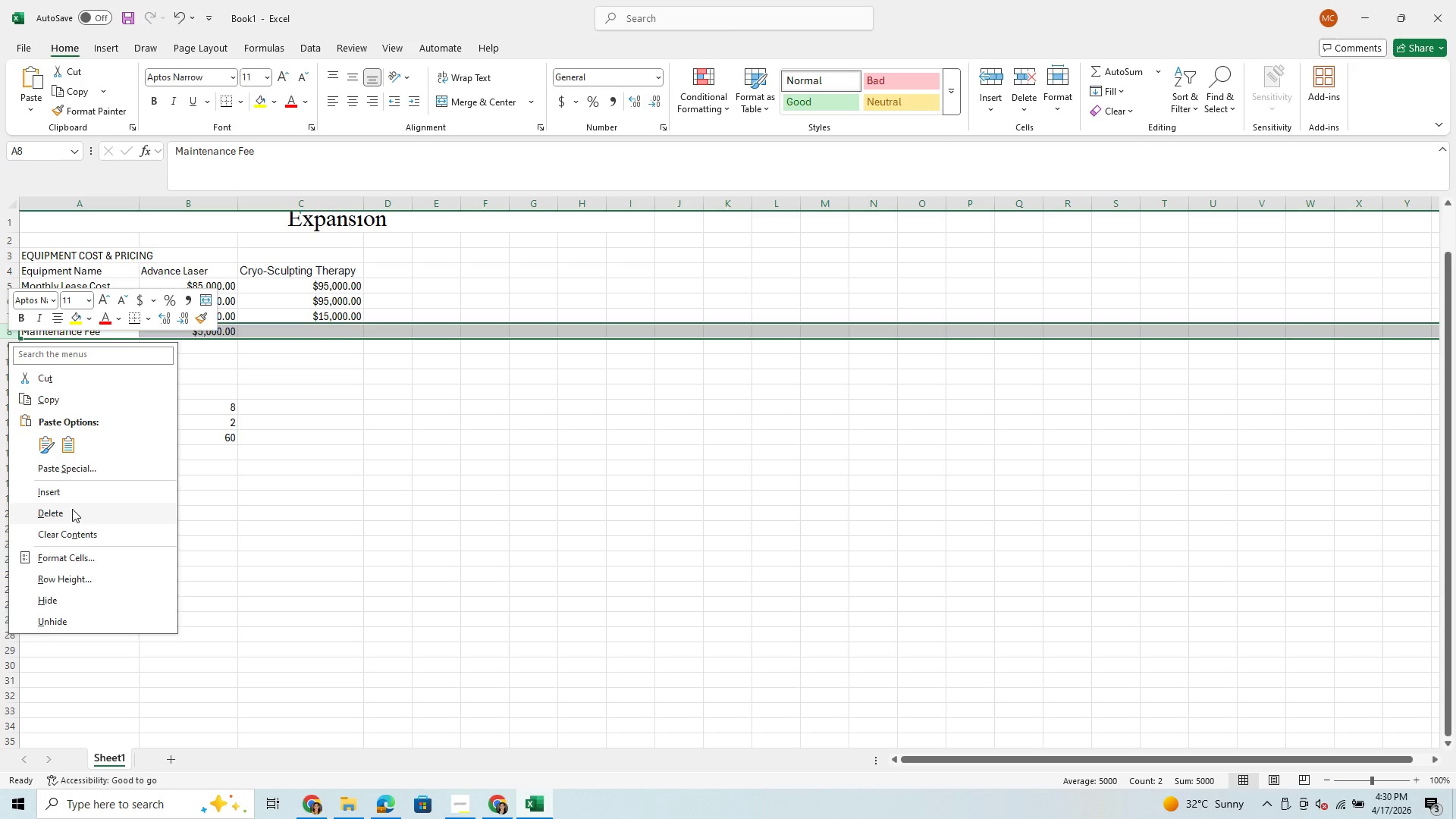 
left_click([77, 494])
 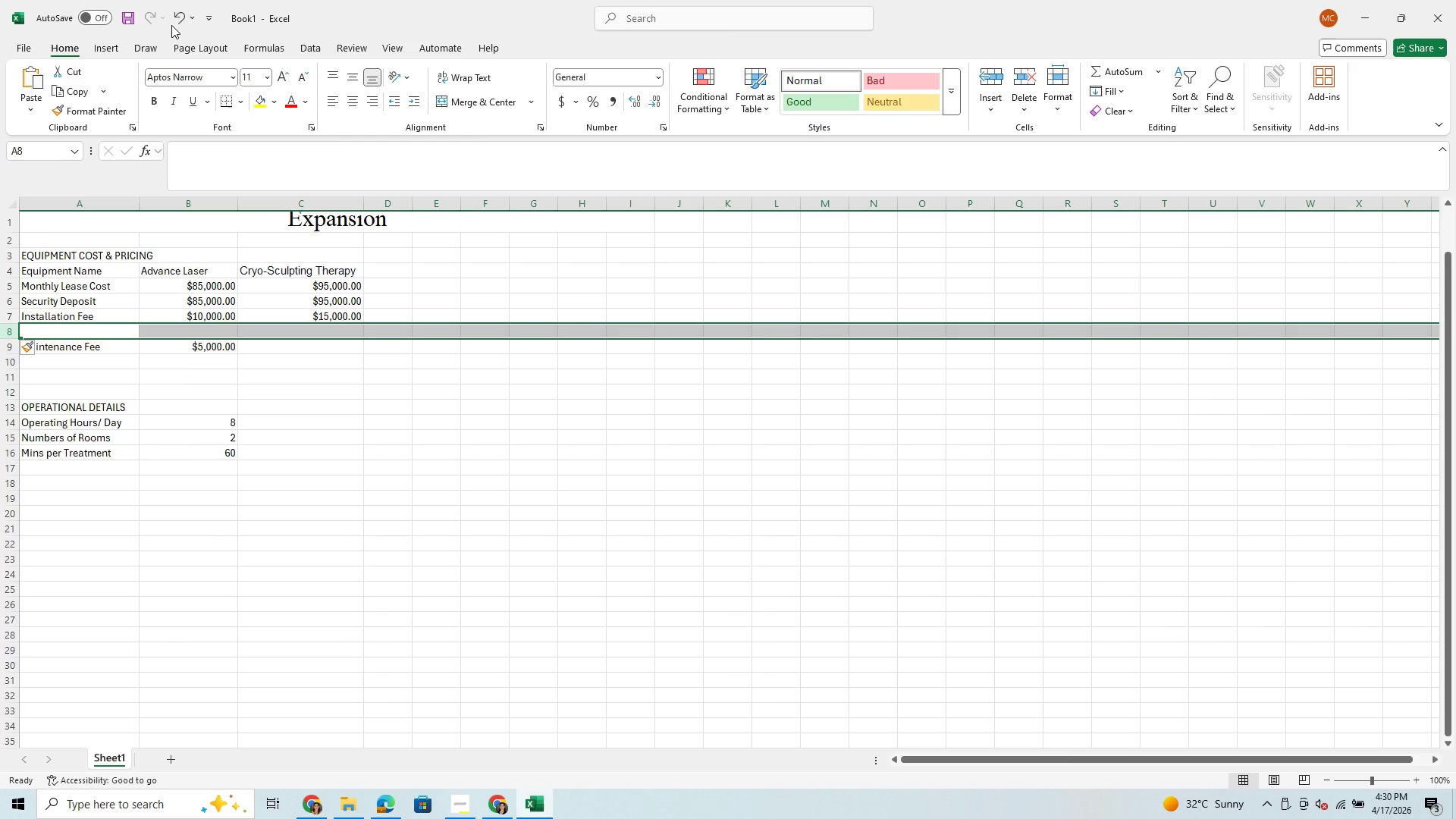 
left_click([177, 17])
 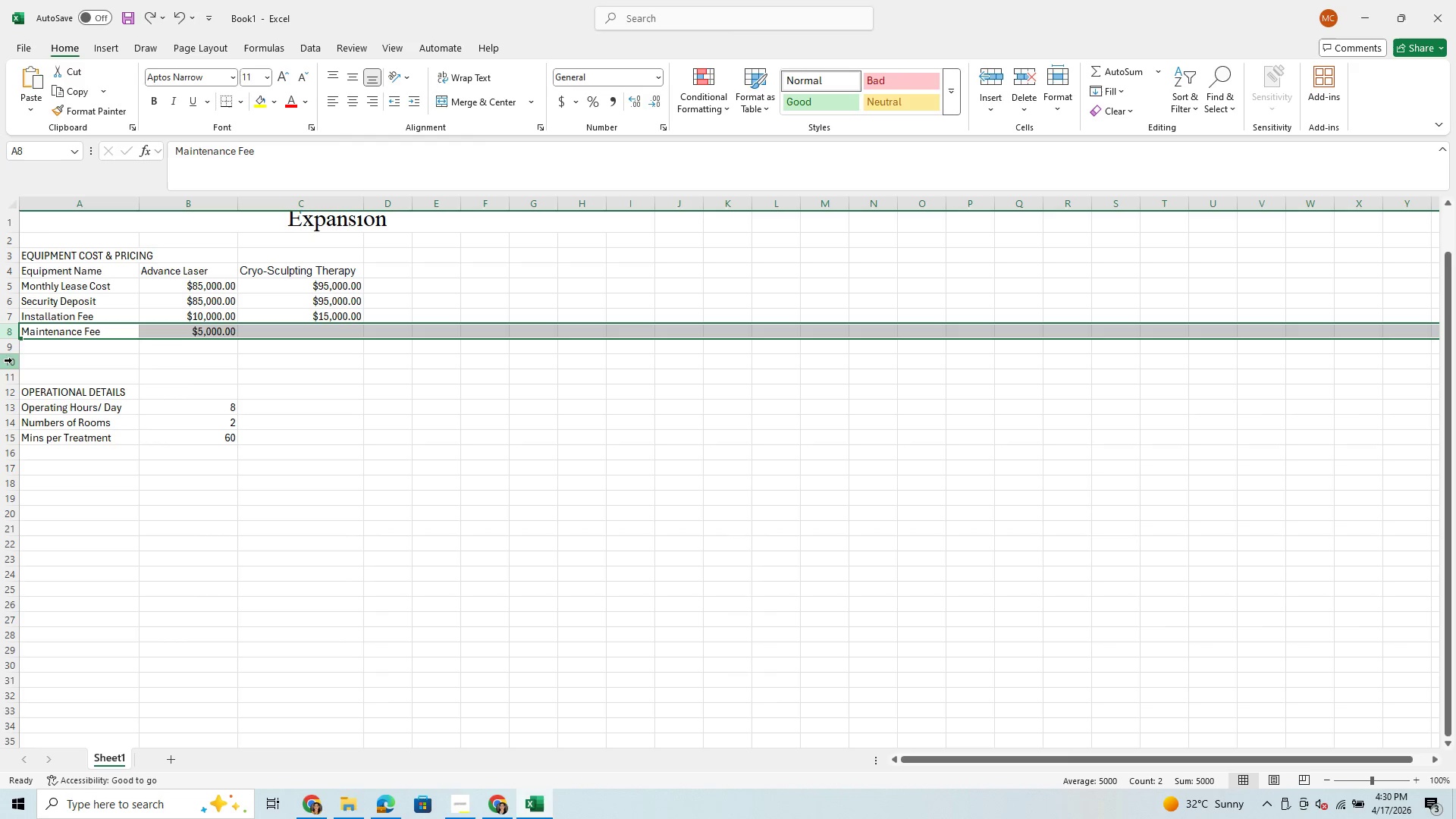 
left_click_drag(start_coordinate=[13, 350], to_coordinate=[24, 350])
 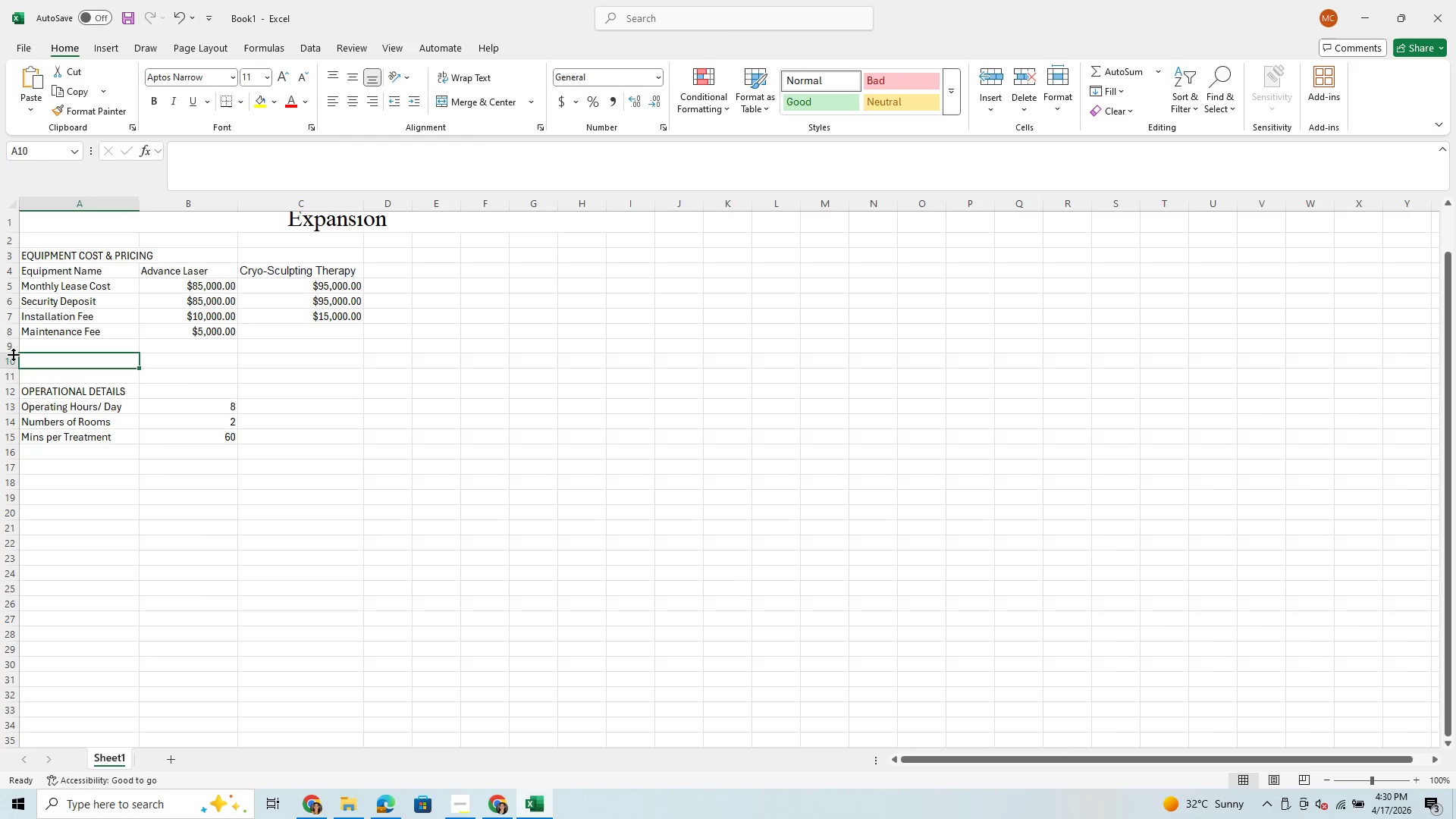 
left_click_drag(start_coordinate=[11, 347], to_coordinate=[5, 372])
 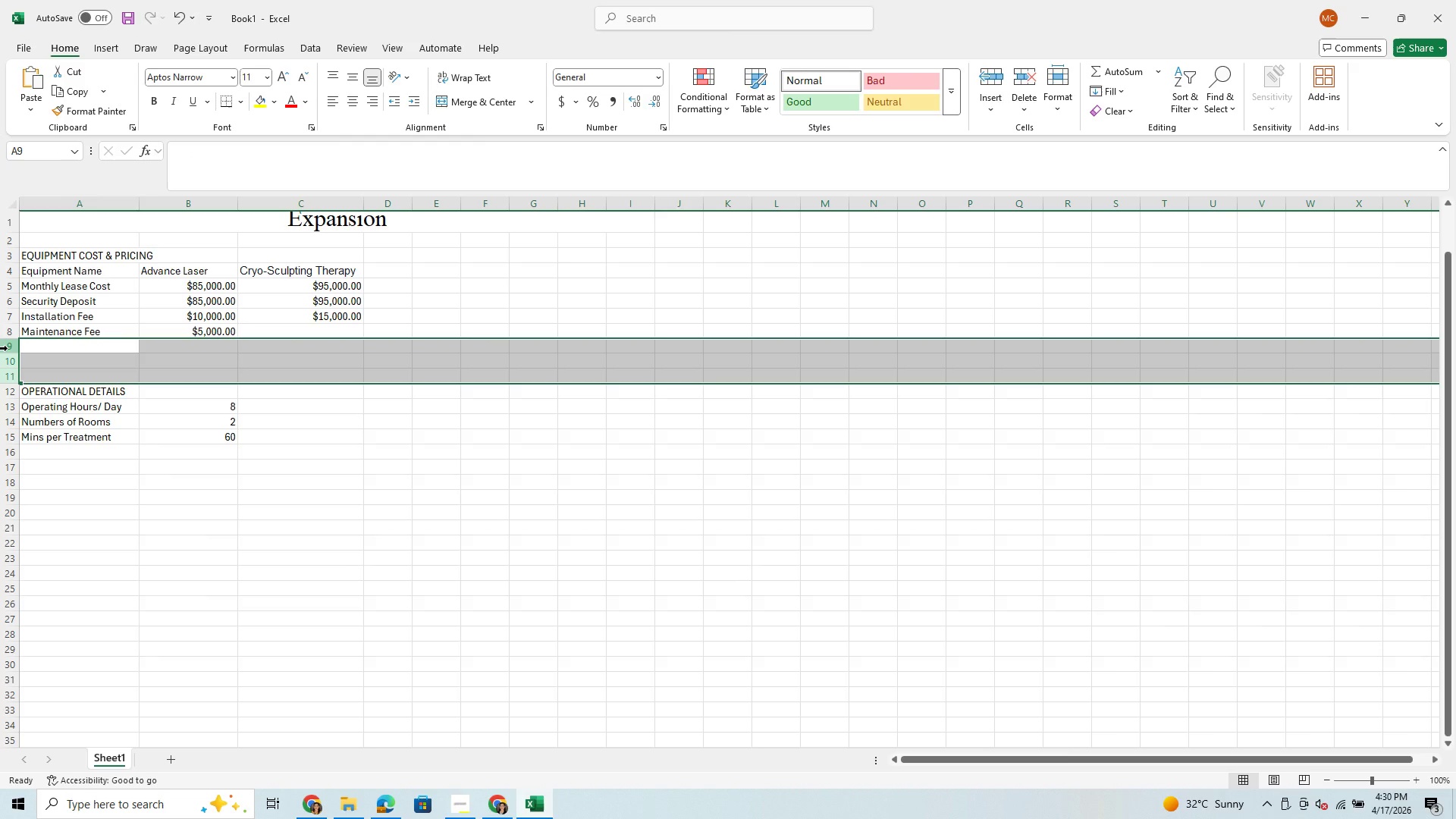 
right_click([8, 348])
 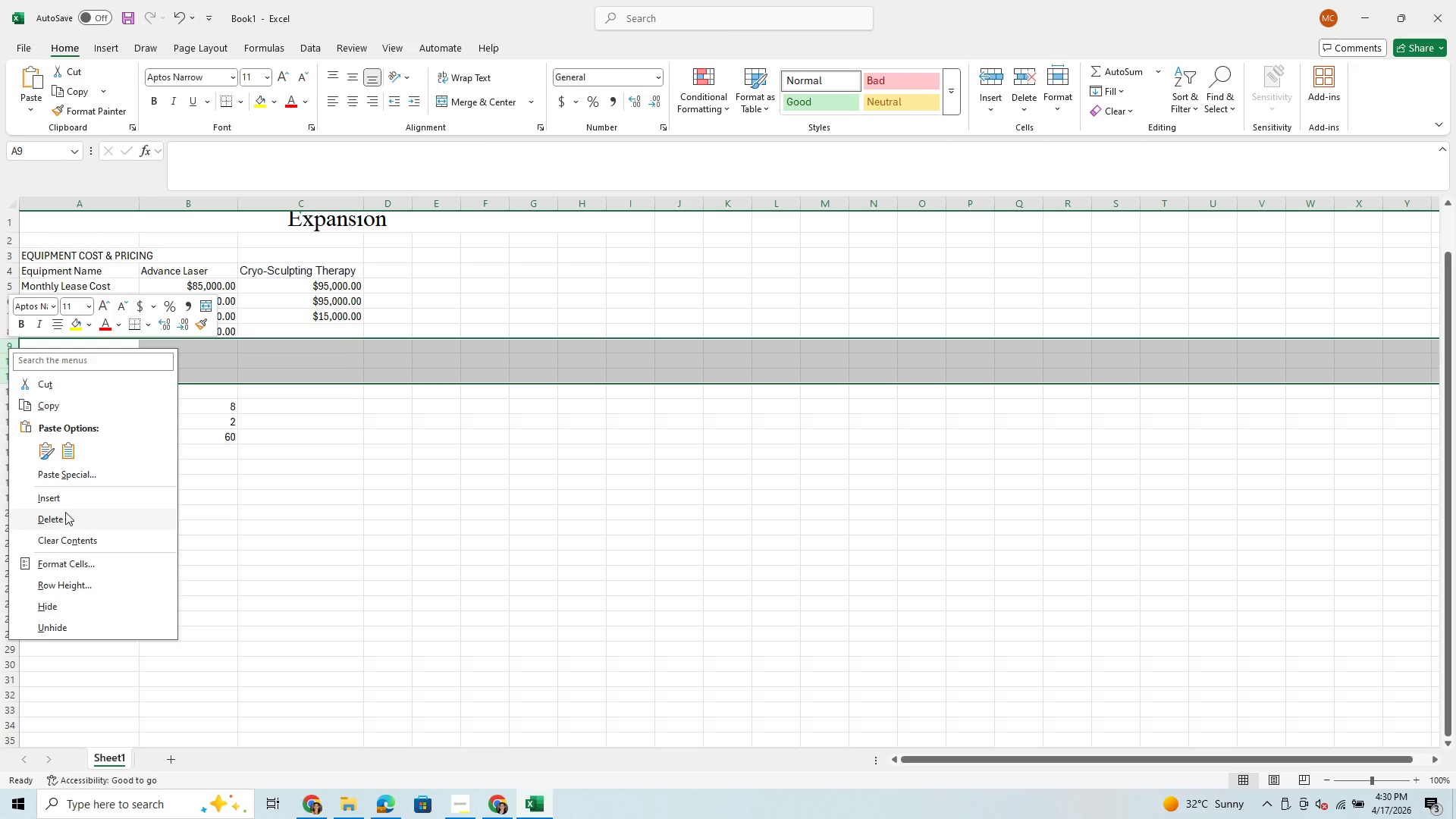 
left_click([68, 500])
 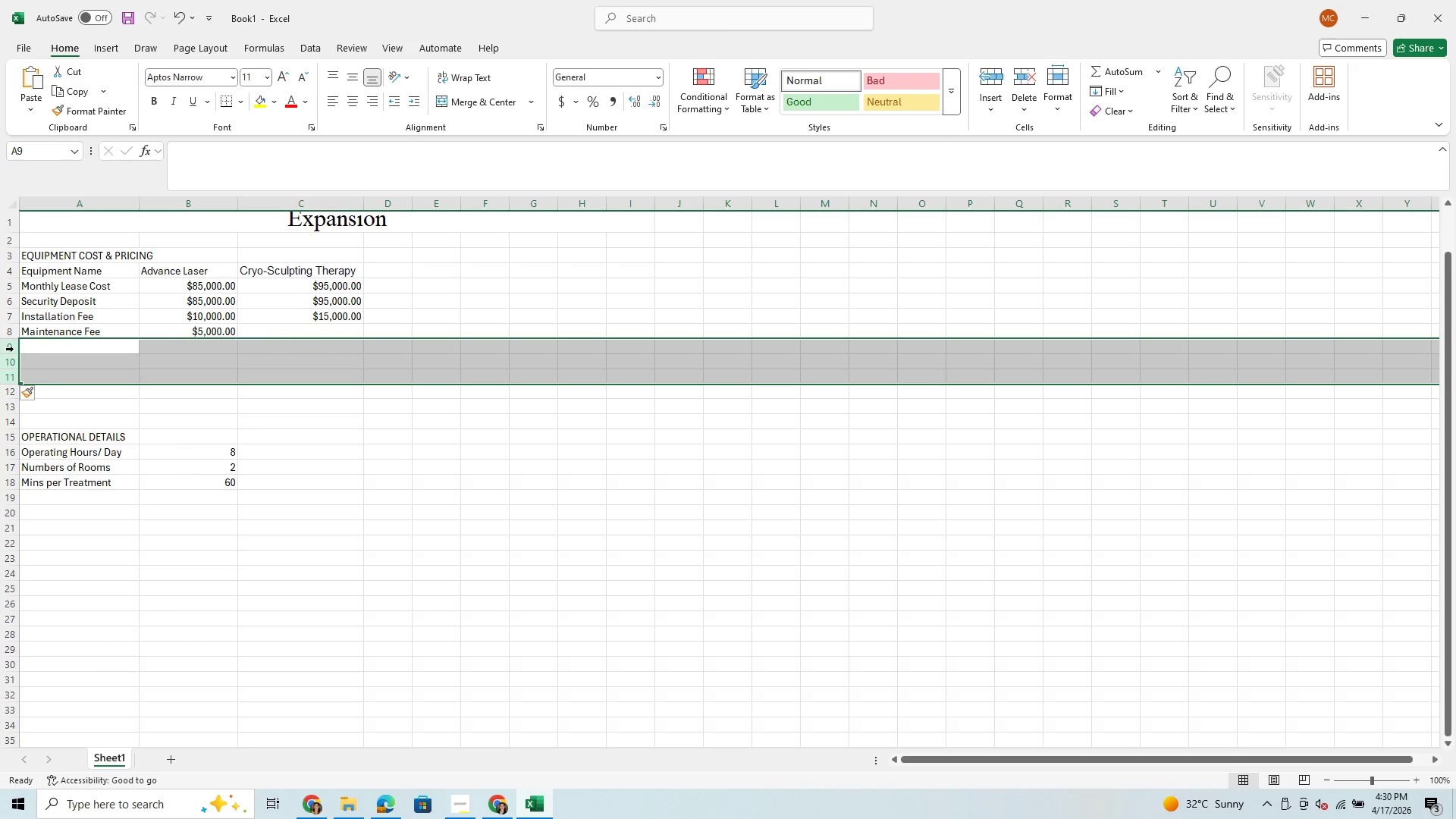 
right_click([14, 349])
 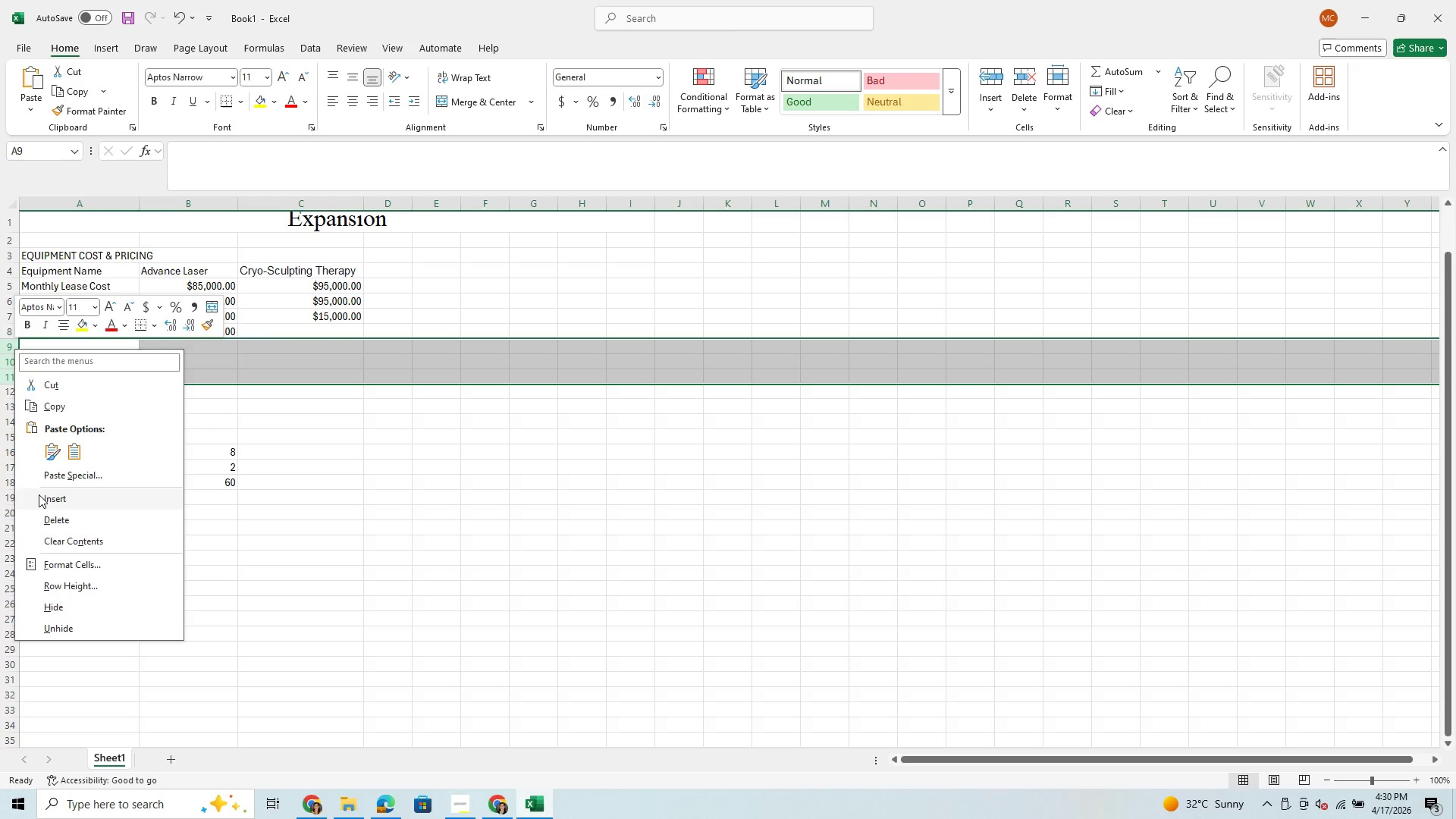 
left_click([40, 501])
 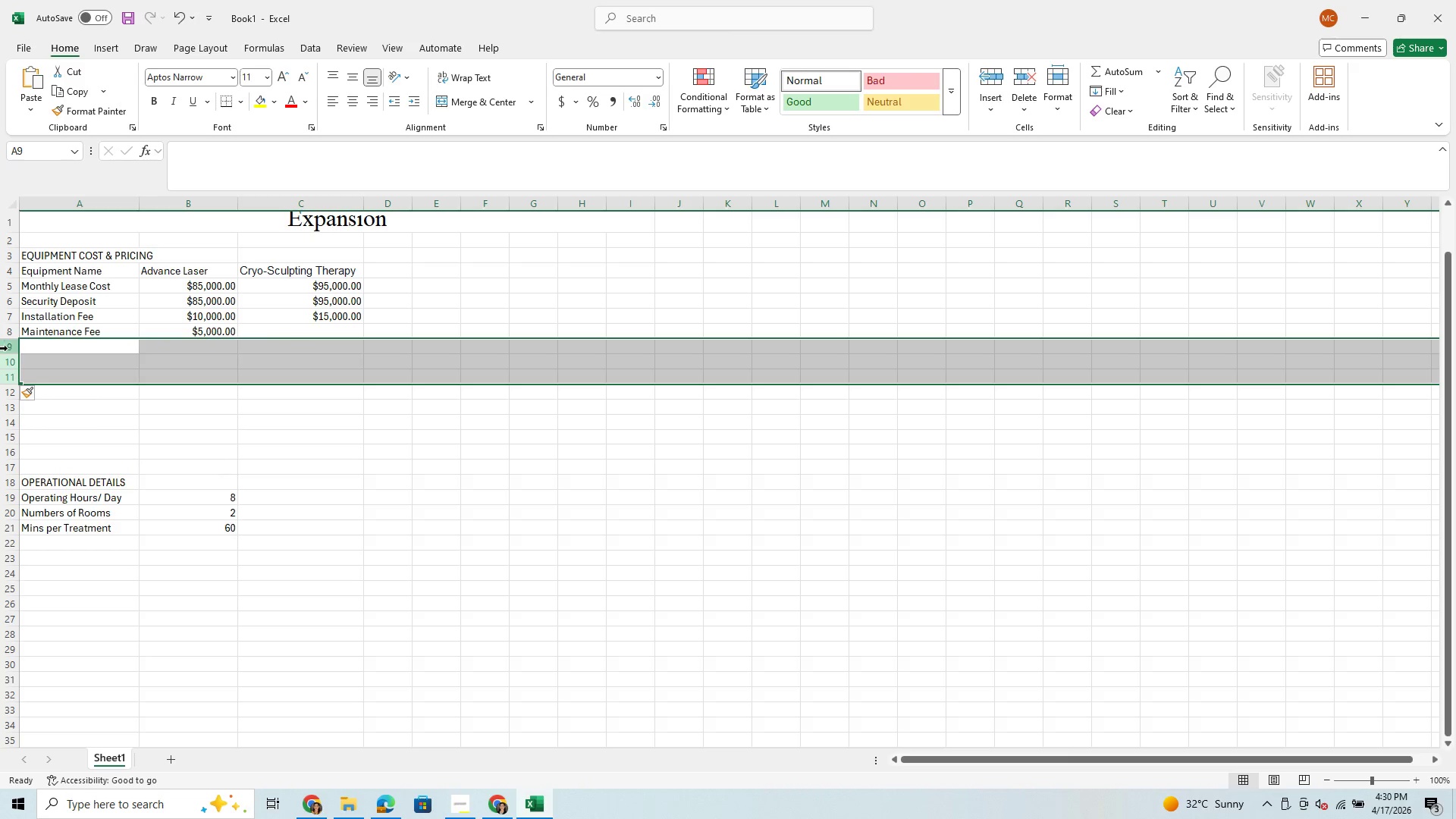 
right_click([11, 348])
 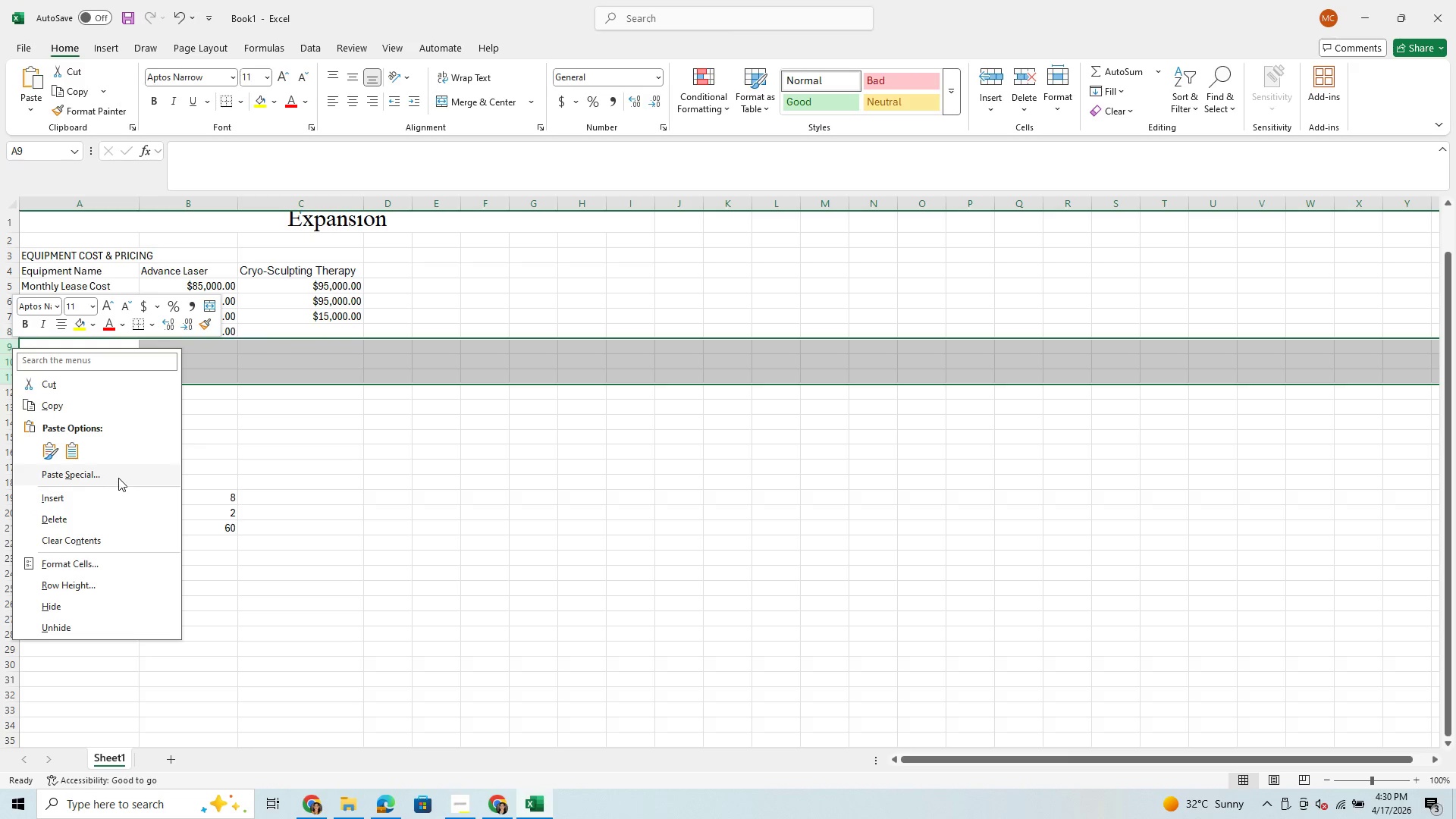 
left_click([110, 495])
 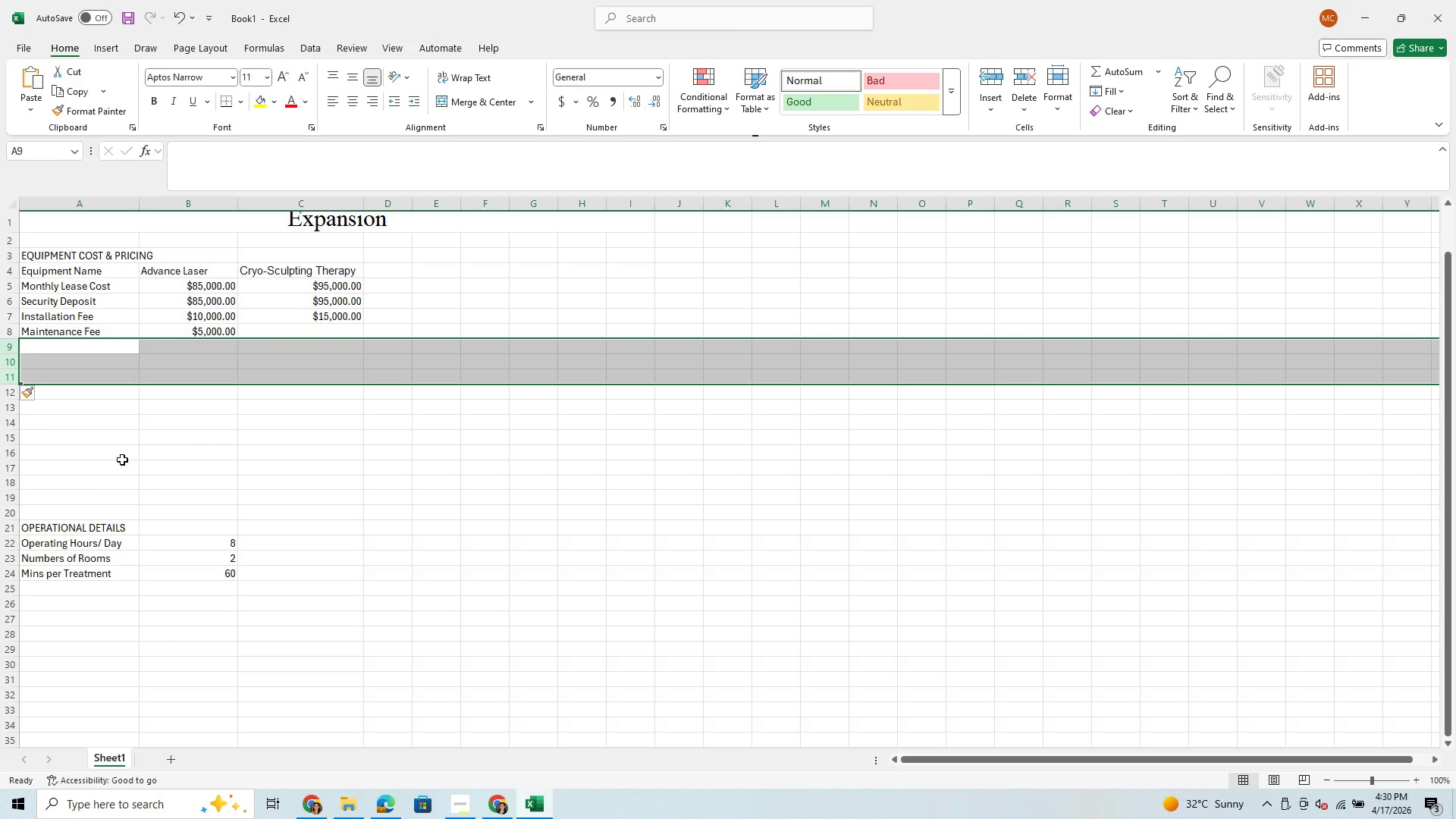 
left_click([122, 457])
 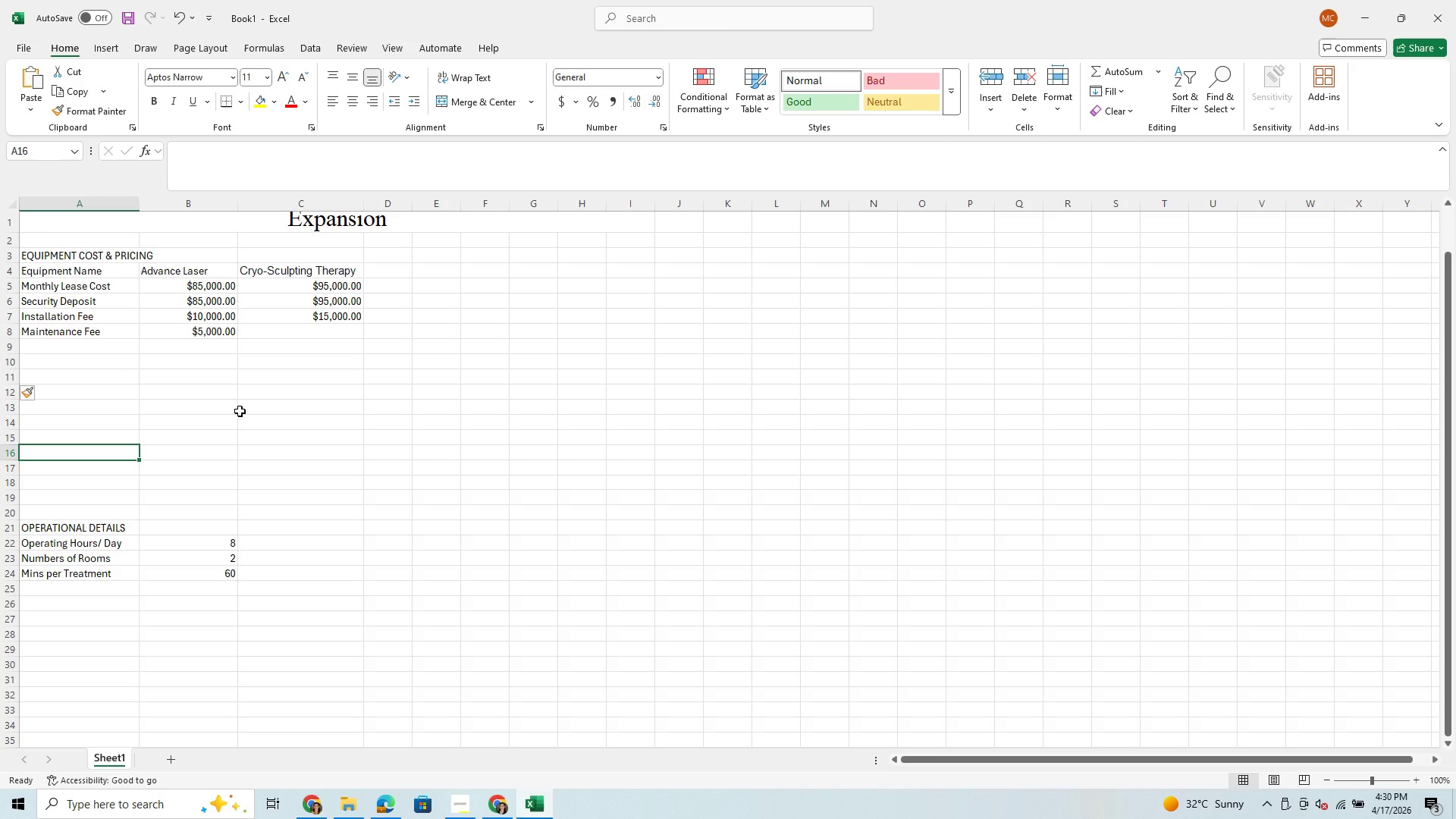 
wait(11.33)
 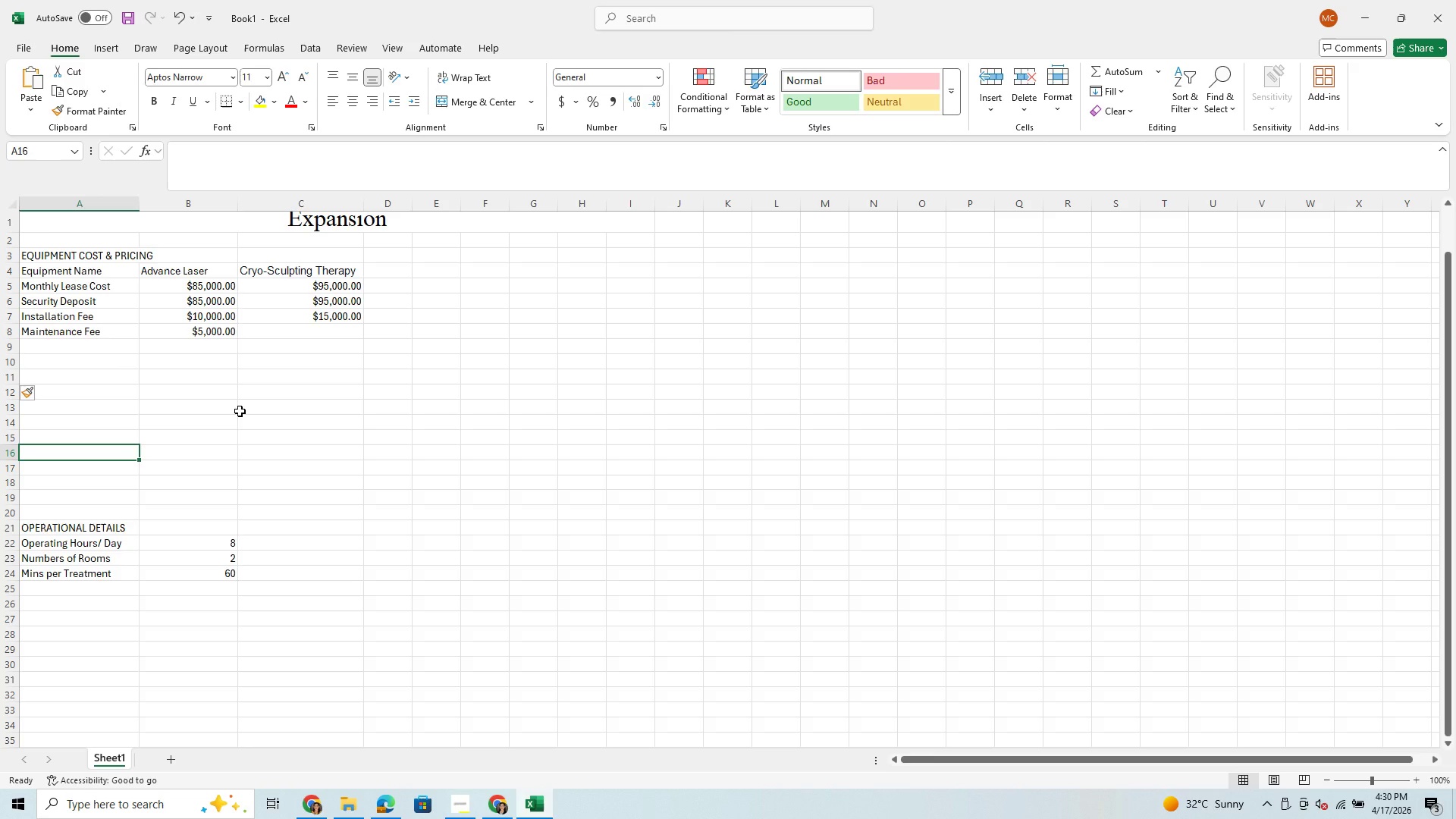 
left_click([46, 364])
 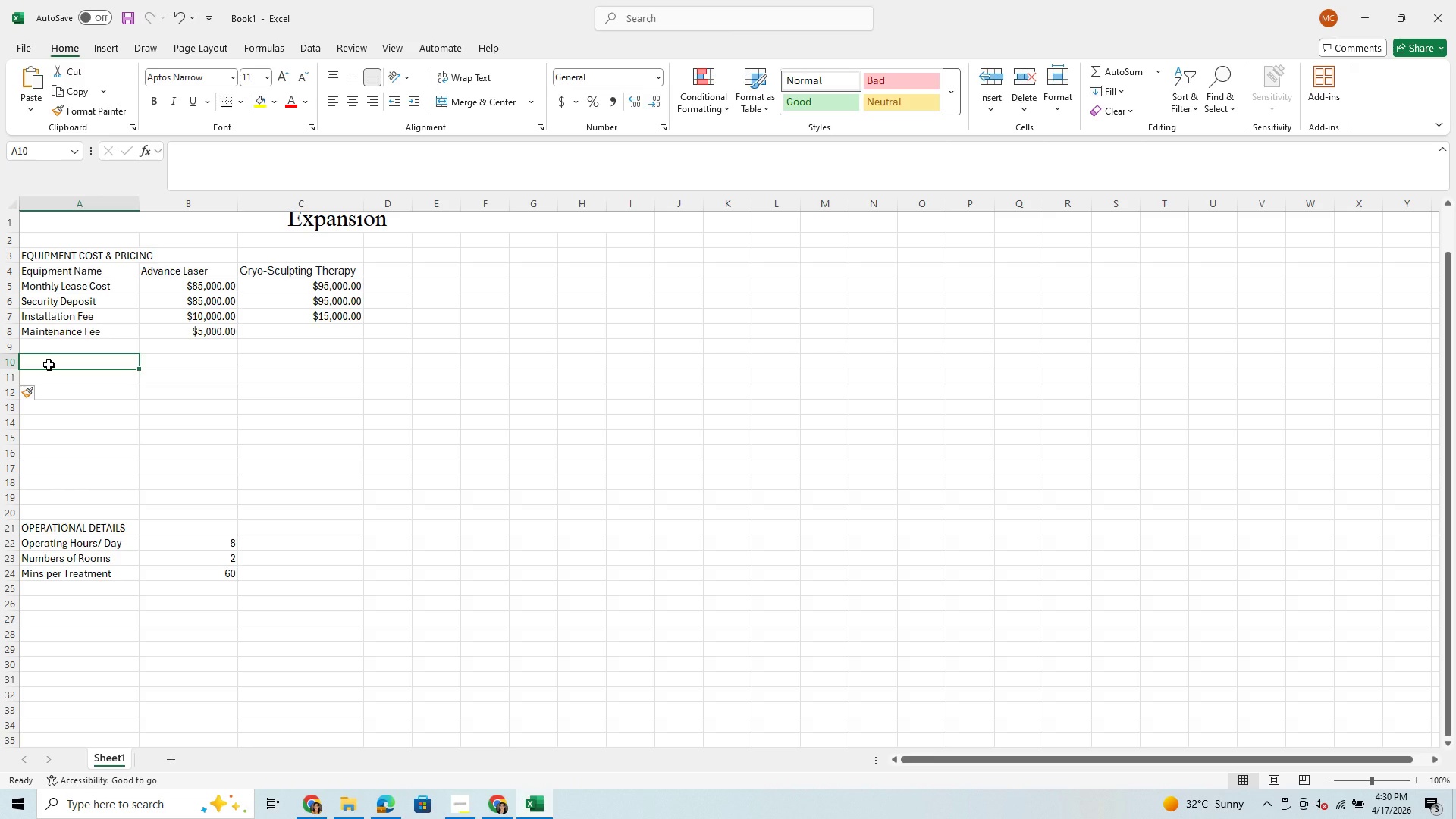 
type(PRICING & CONSUMABLES)
 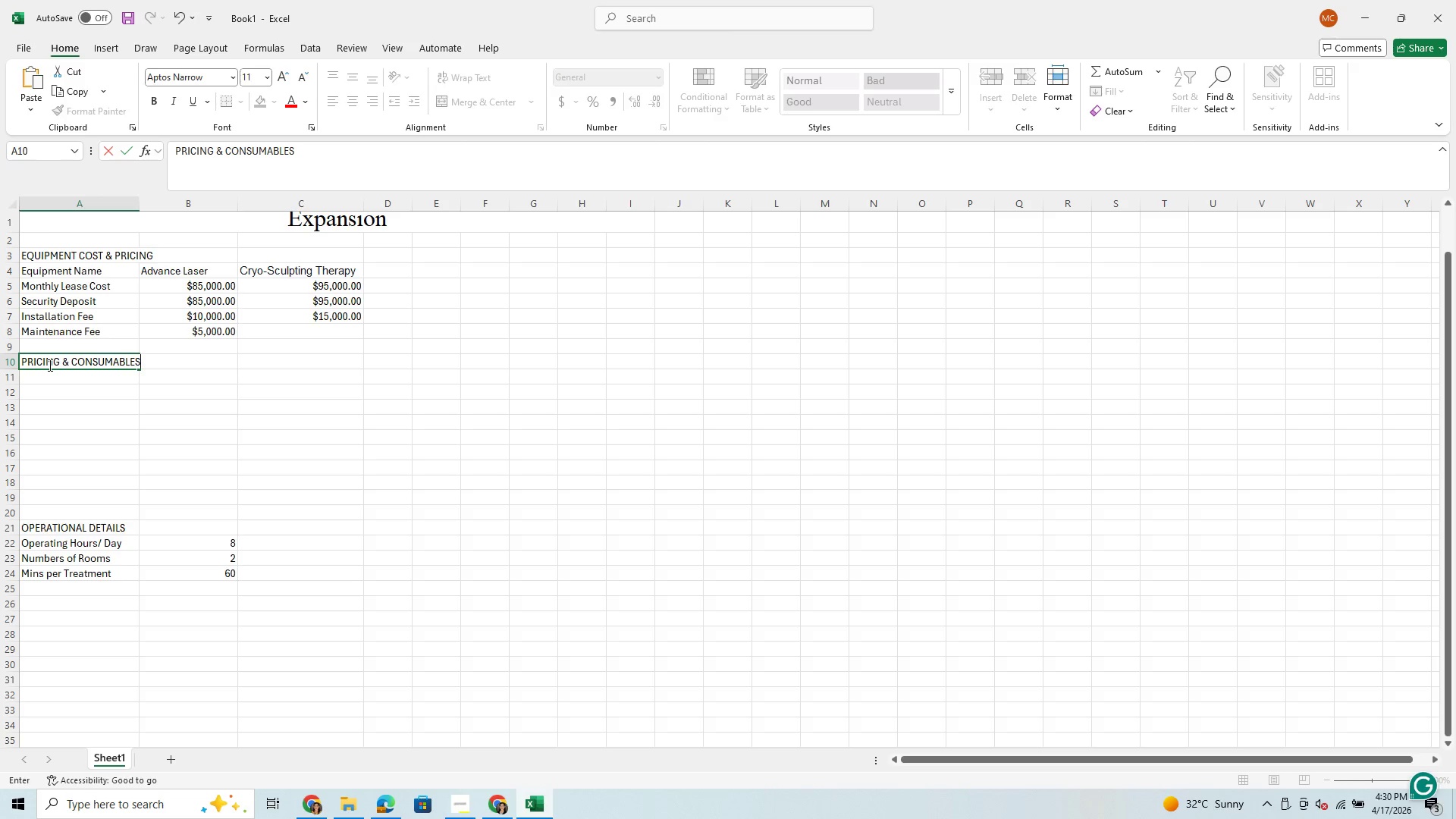 
wait(10.34)
 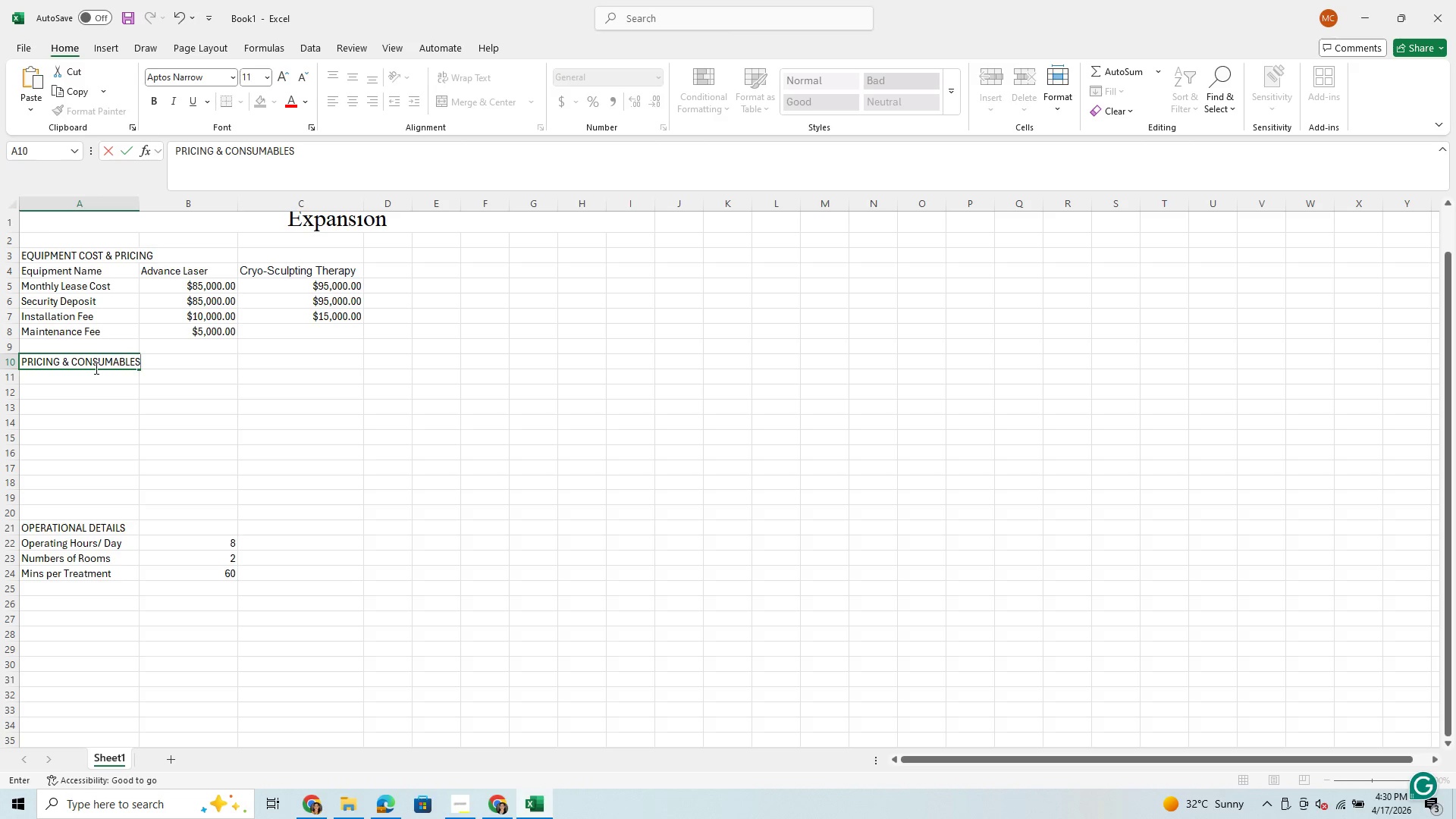 
left_click([230, 206])
 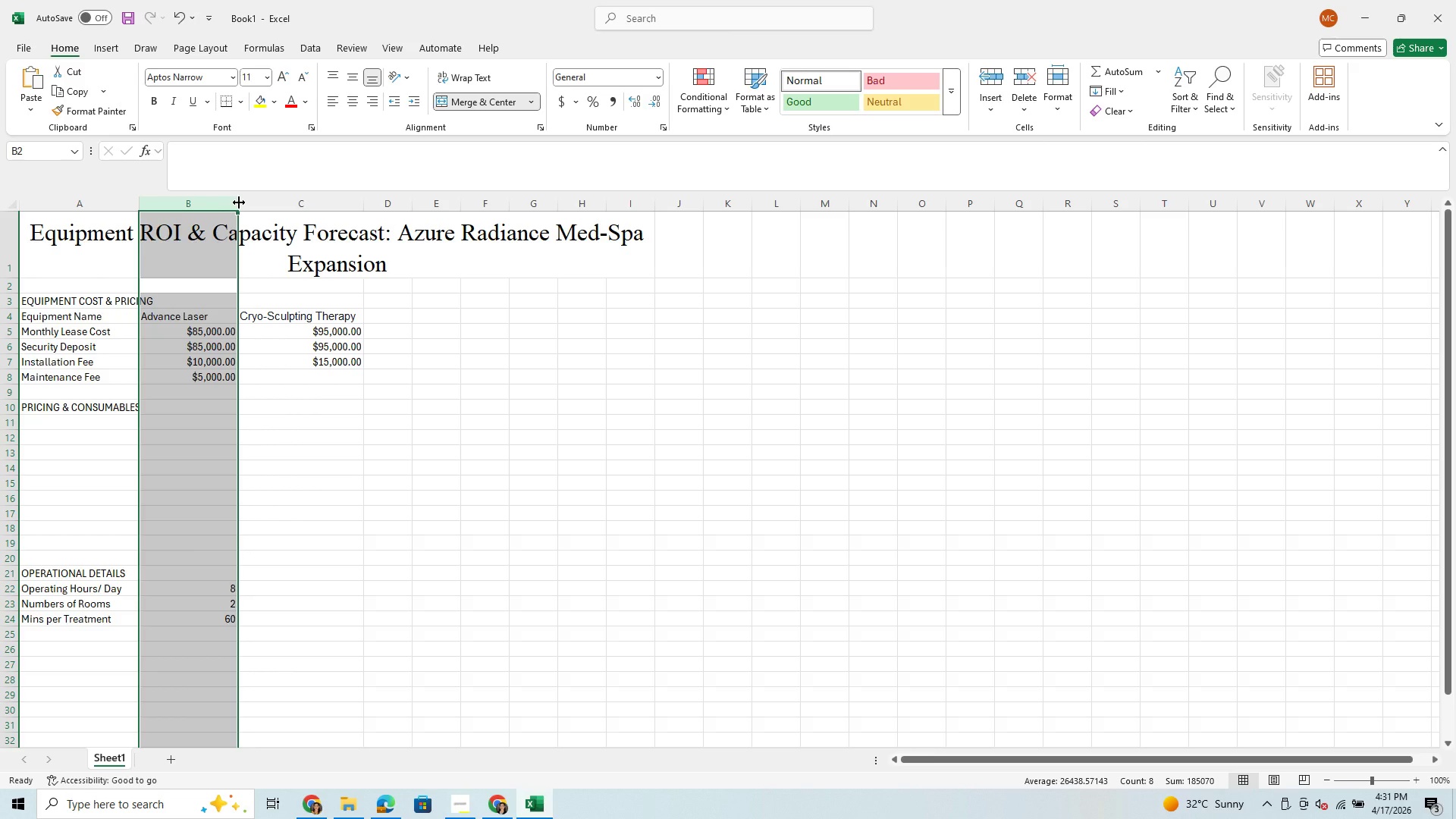 
left_click_drag(start_coordinate=[238, 203], to_coordinate=[254, 203])
 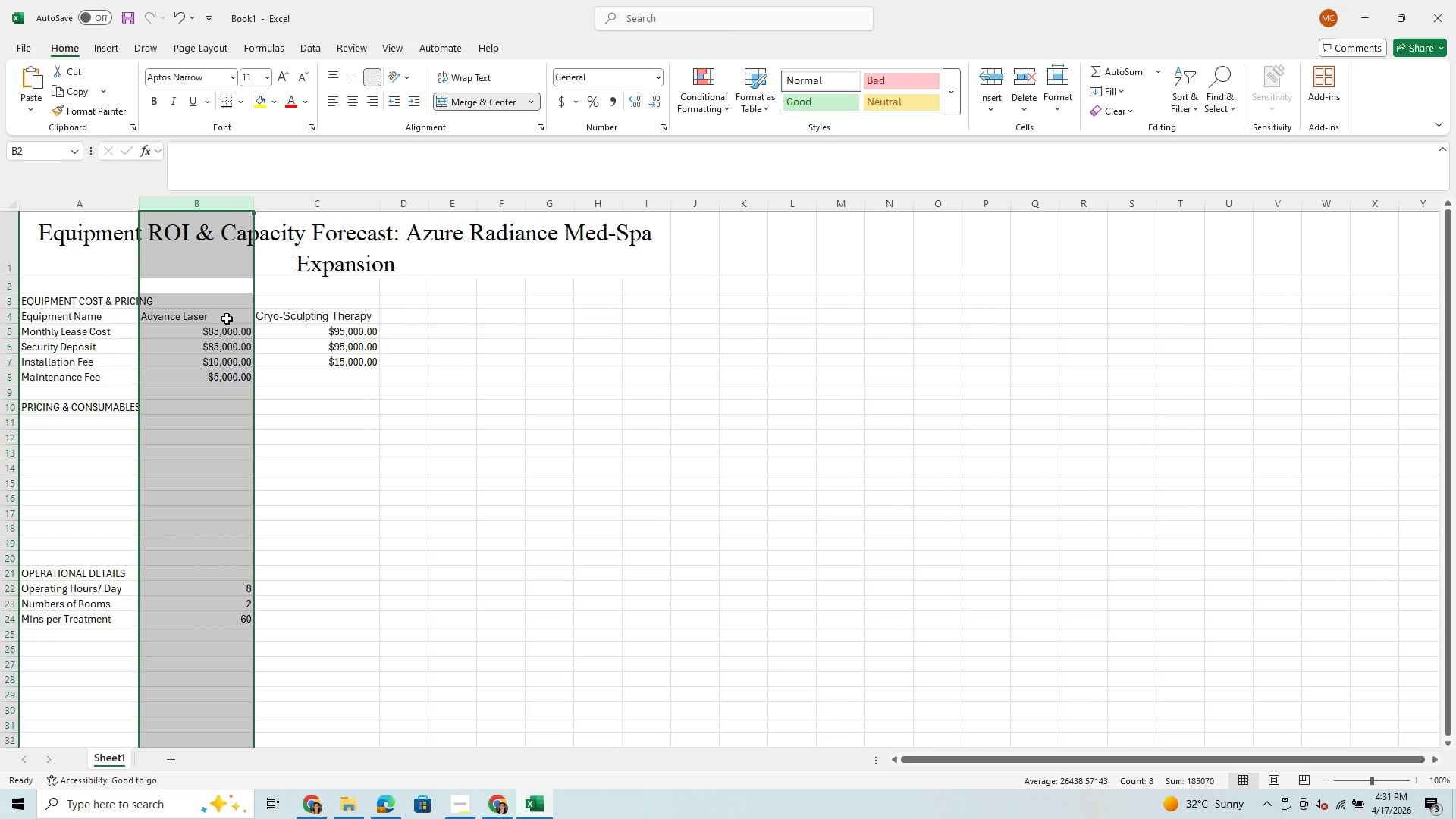 
left_click_drag(start_coordinate=[227, 318], to_coordinate=[240, 374])
 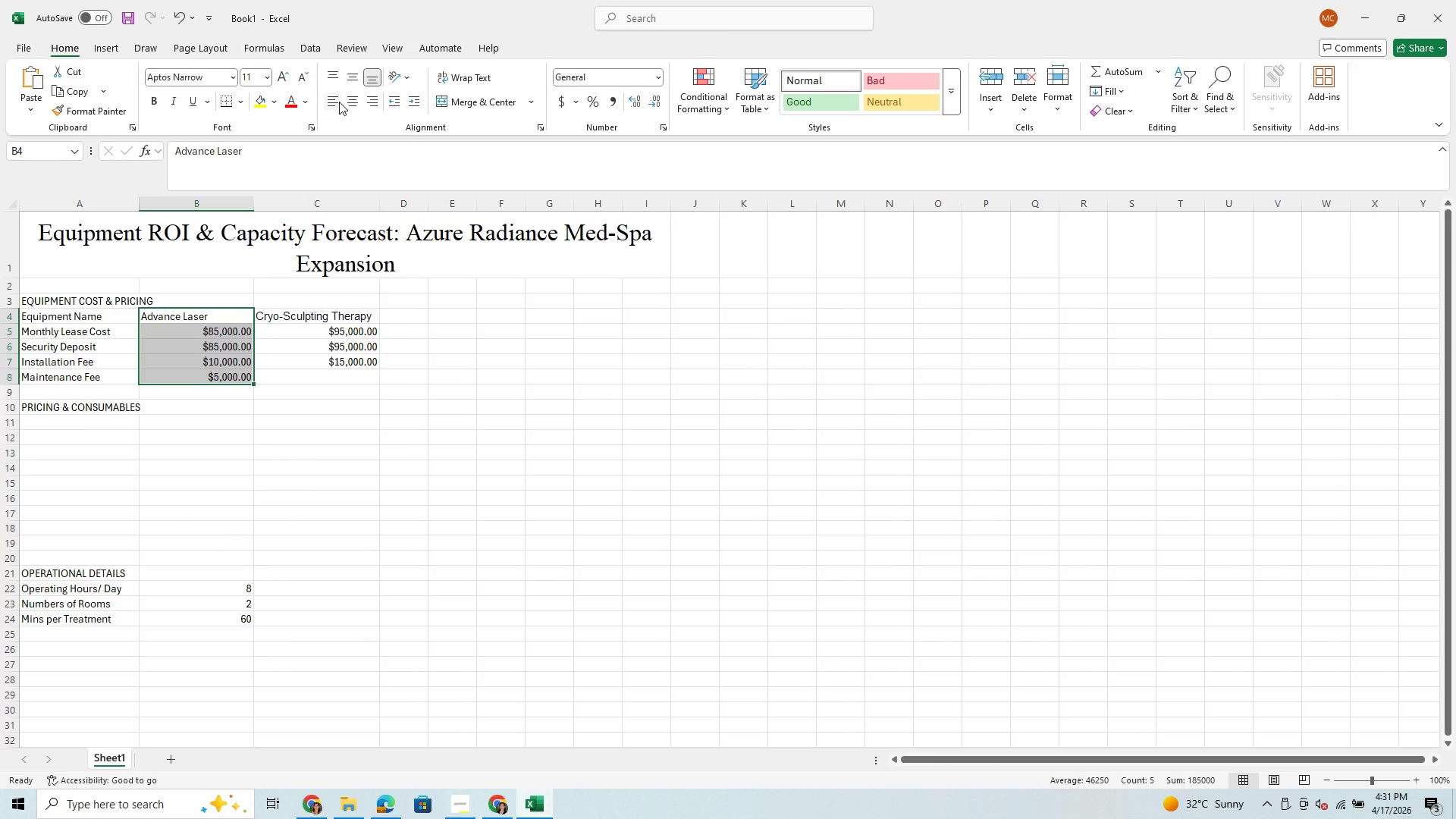 
left_click([347, 102])
 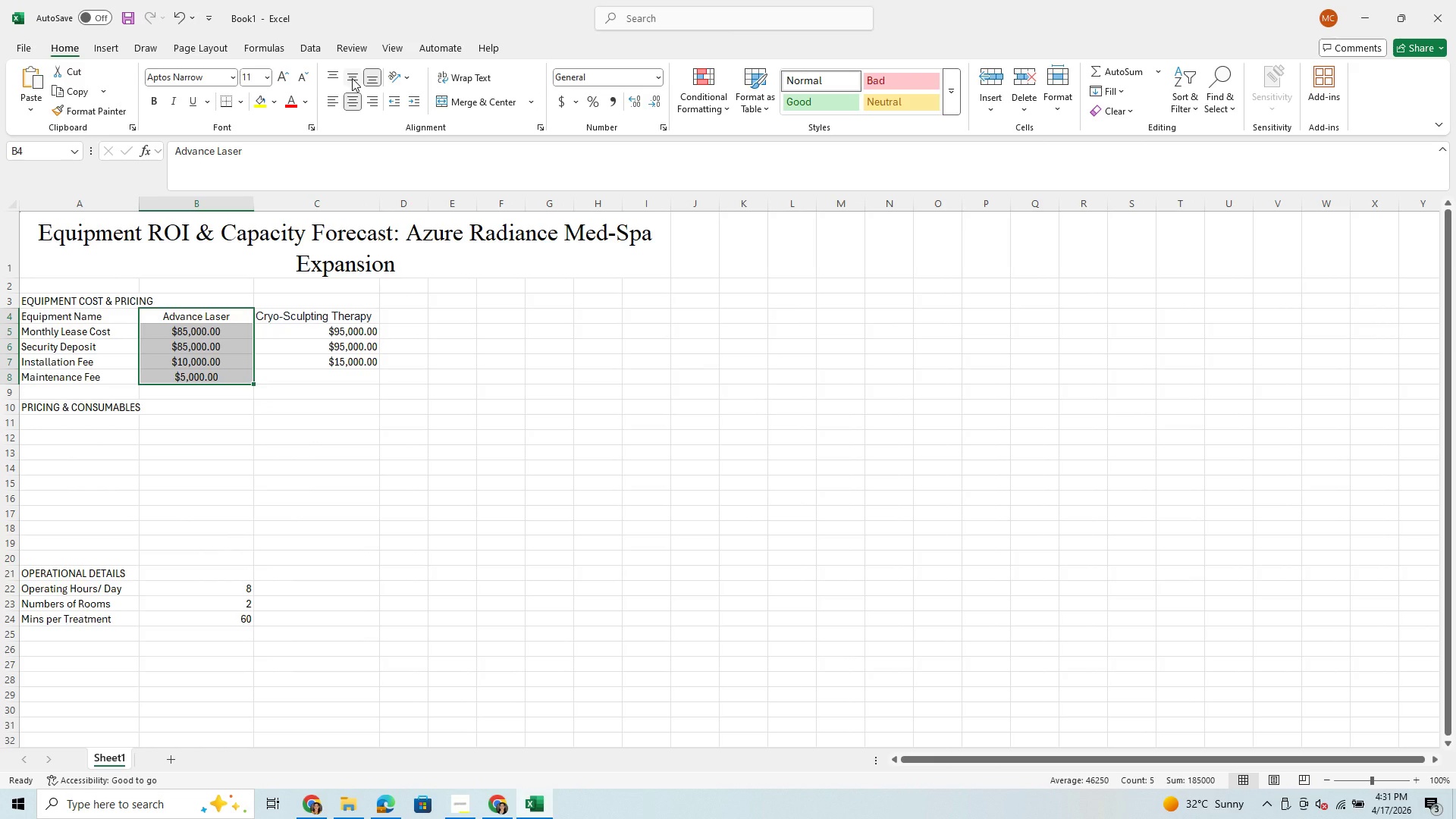 
left_click([352, 78])
 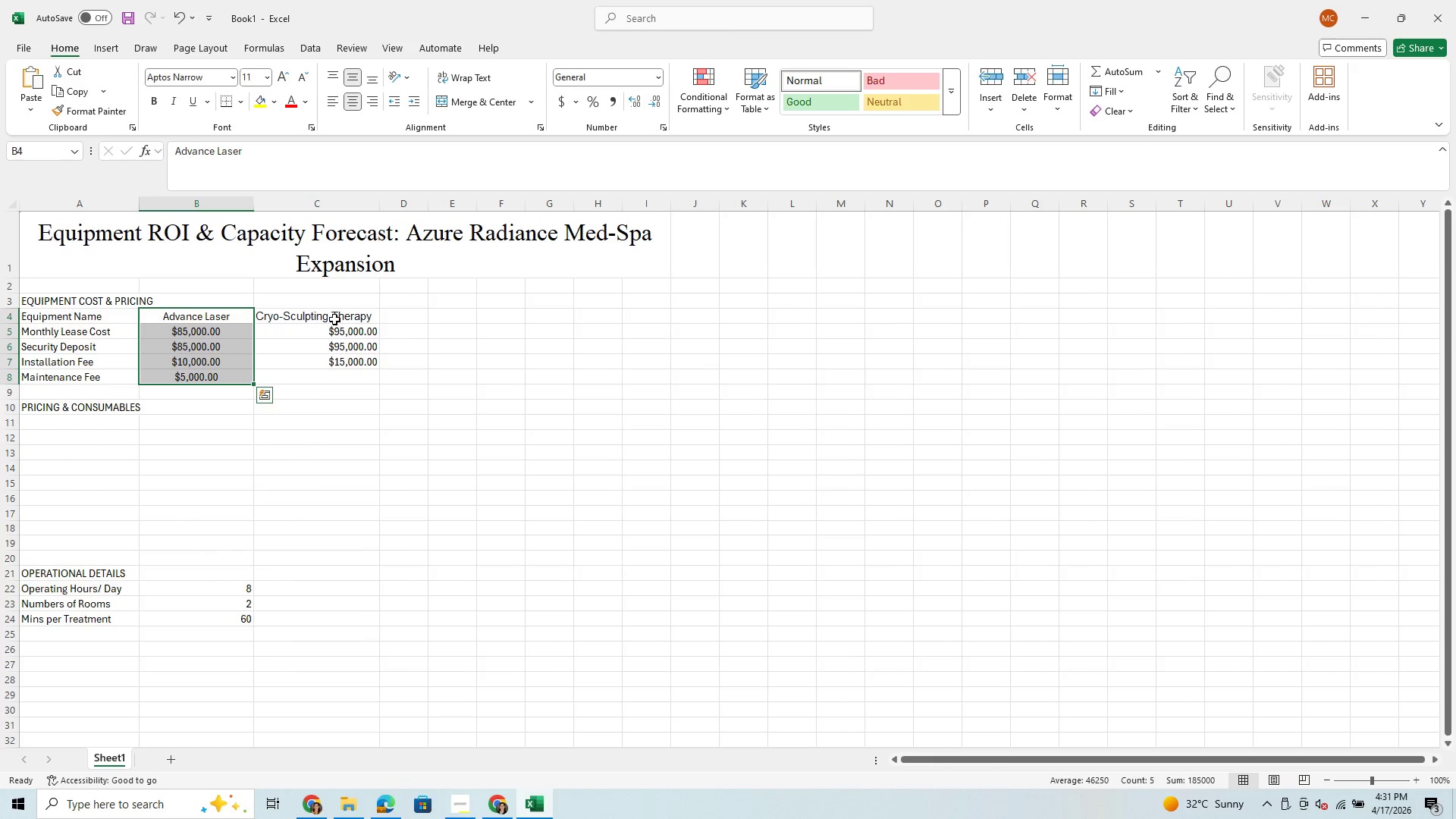 
left_click_drag(start_coordinate=[335, 315], to_coordinate=[346, 369])
 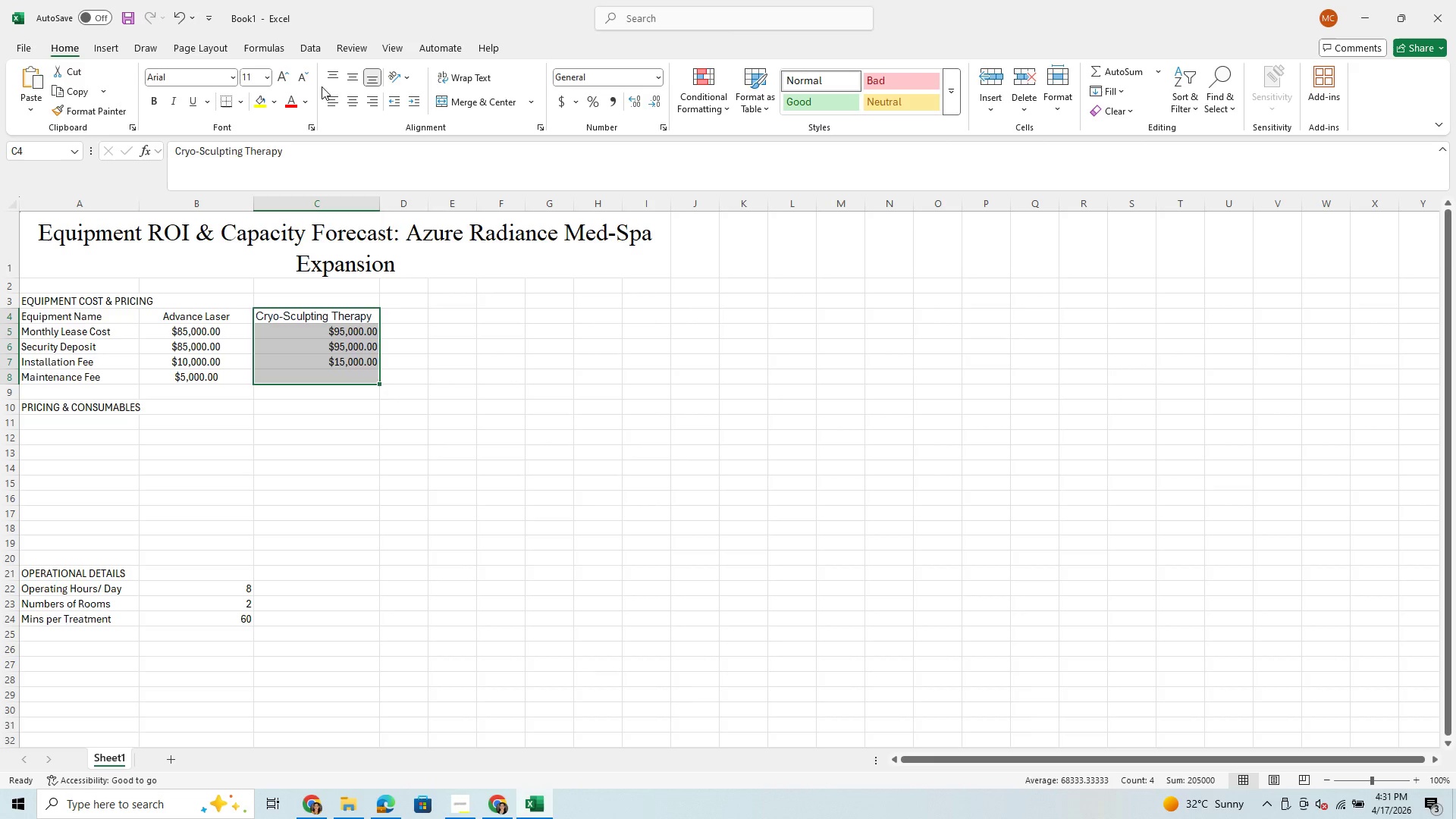 
left_click([352, 74])
 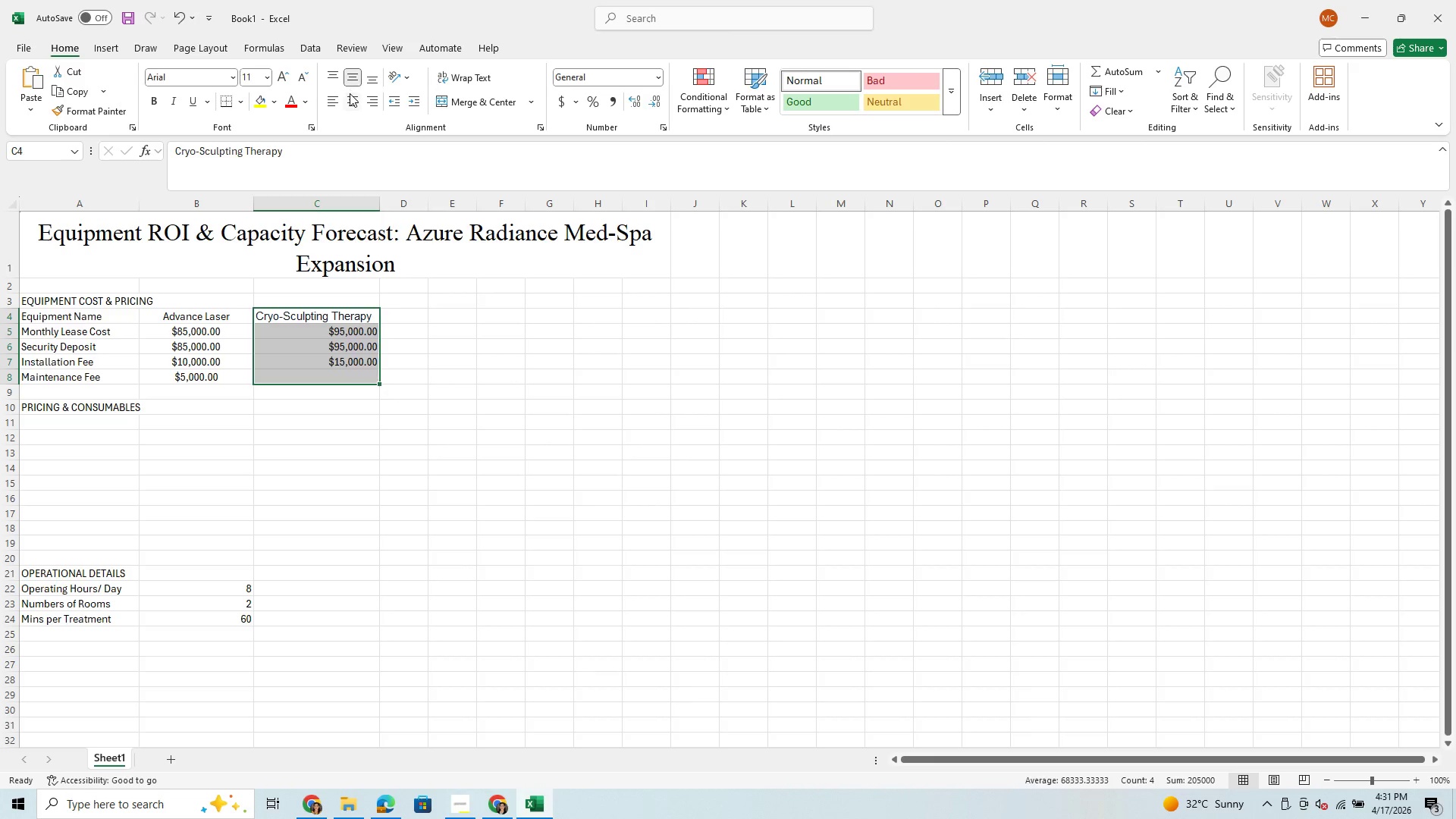 
left_click([352, 98])
 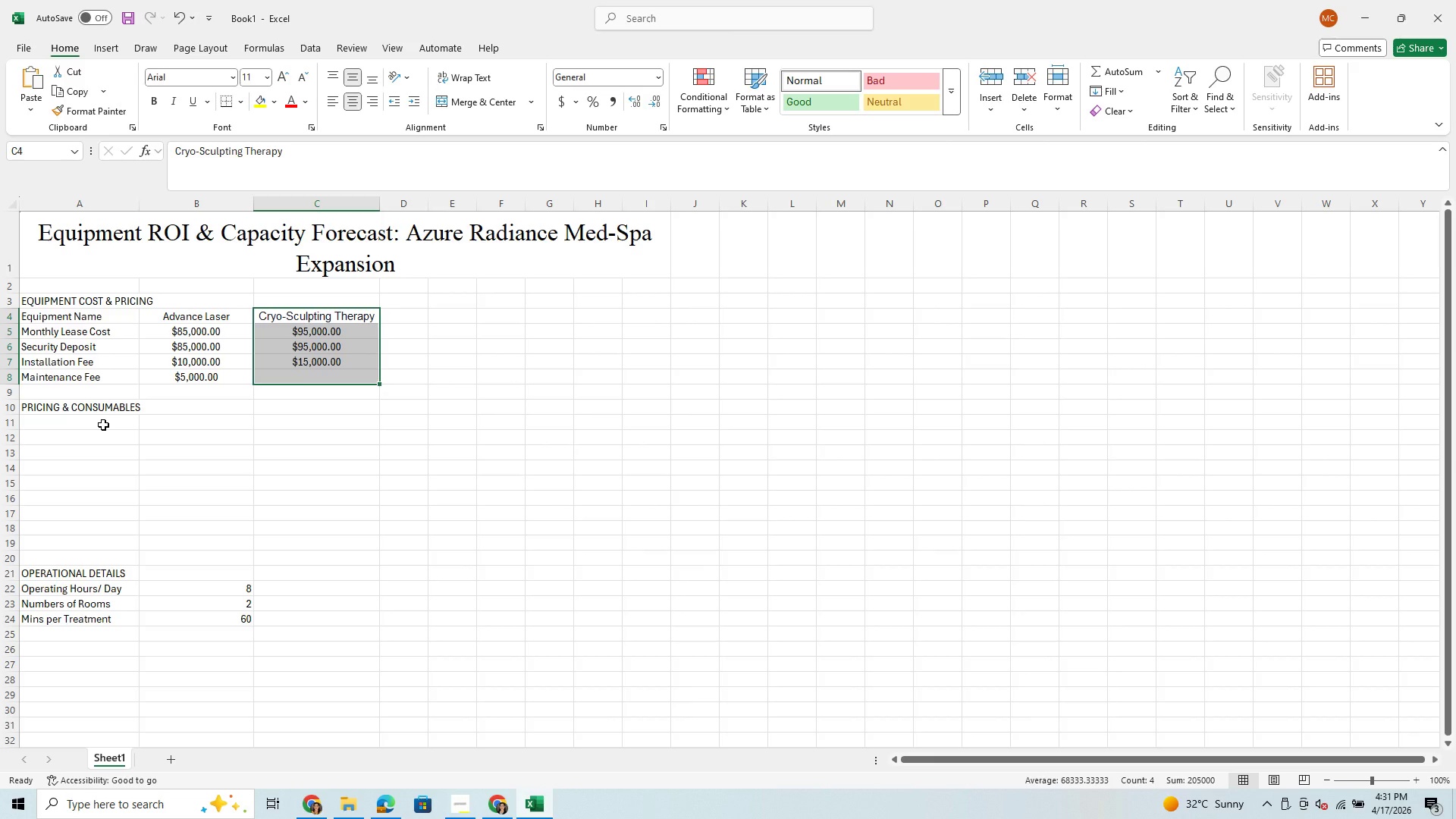 
wait(10.84)
 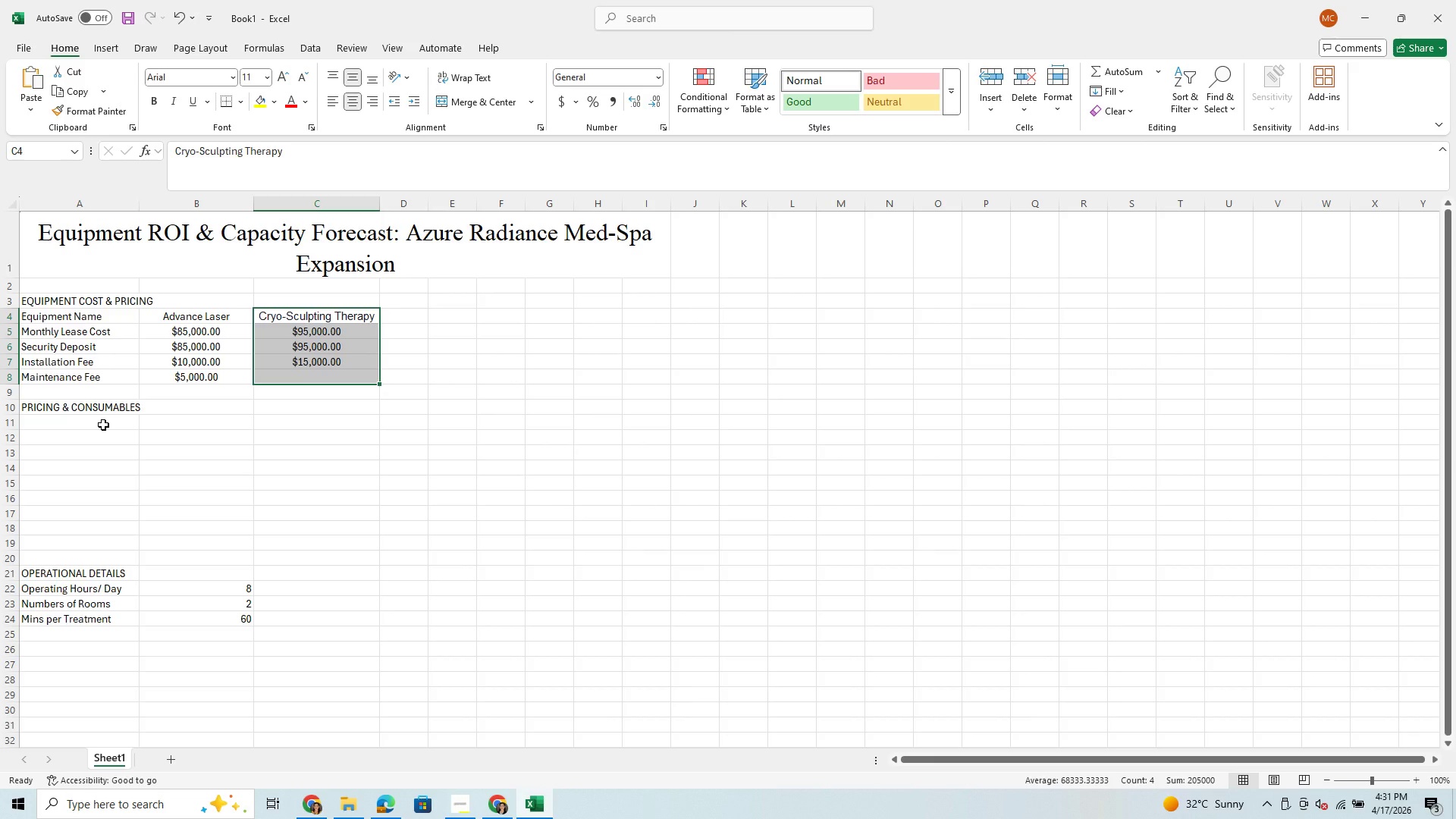 
right_click([13, 379])
 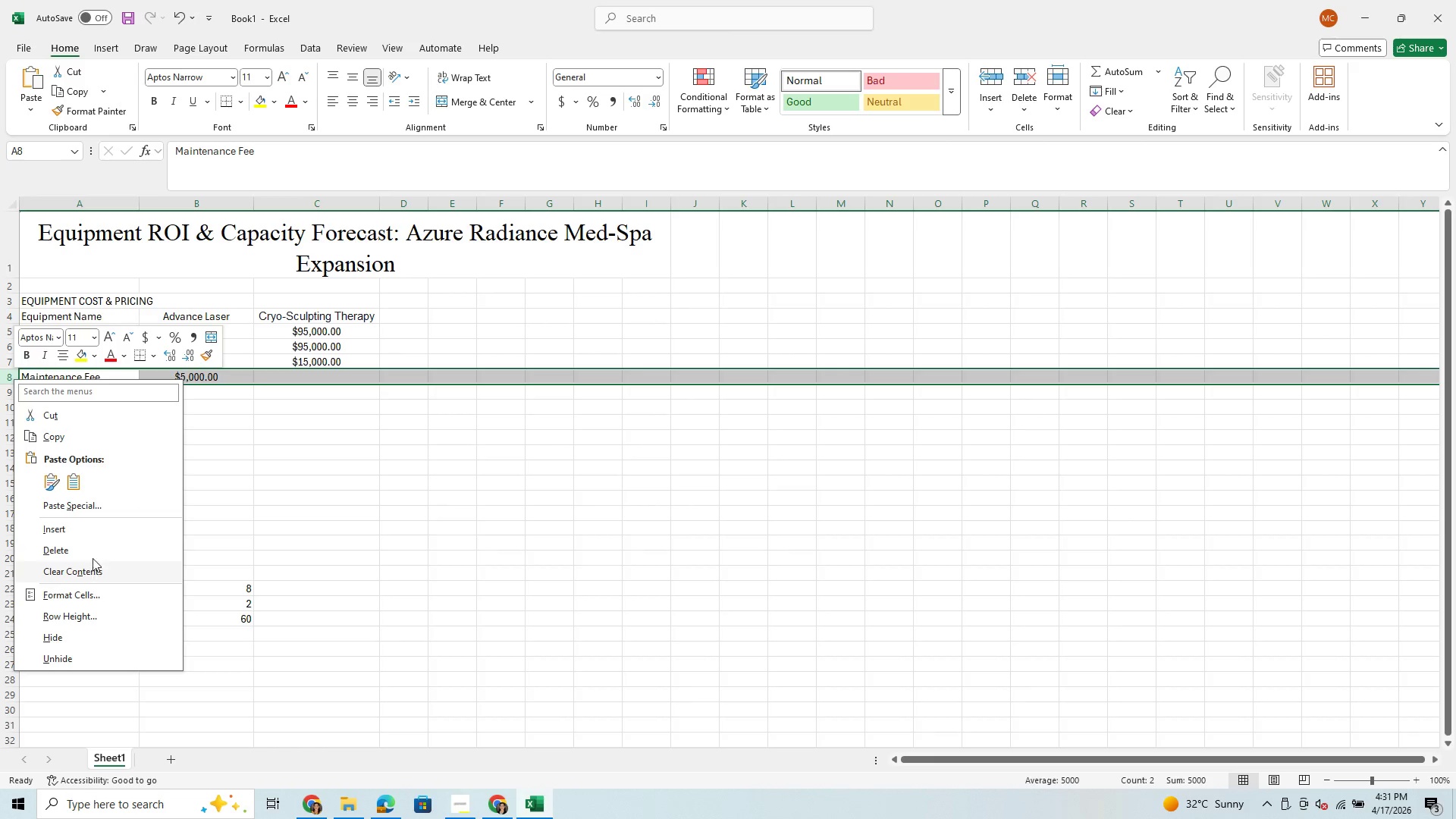 
left_click([93, 546])
 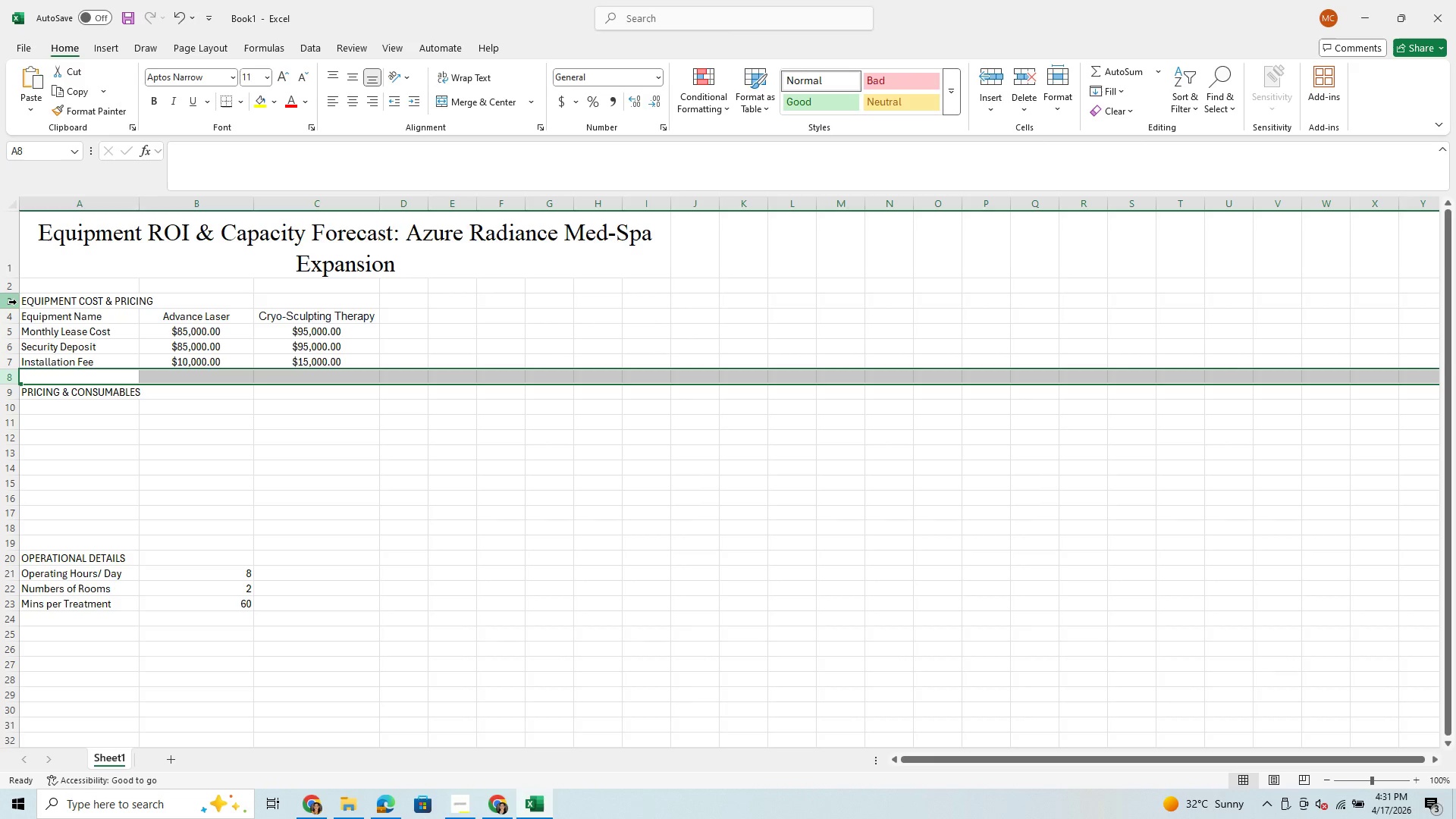 
wait(27.62)
 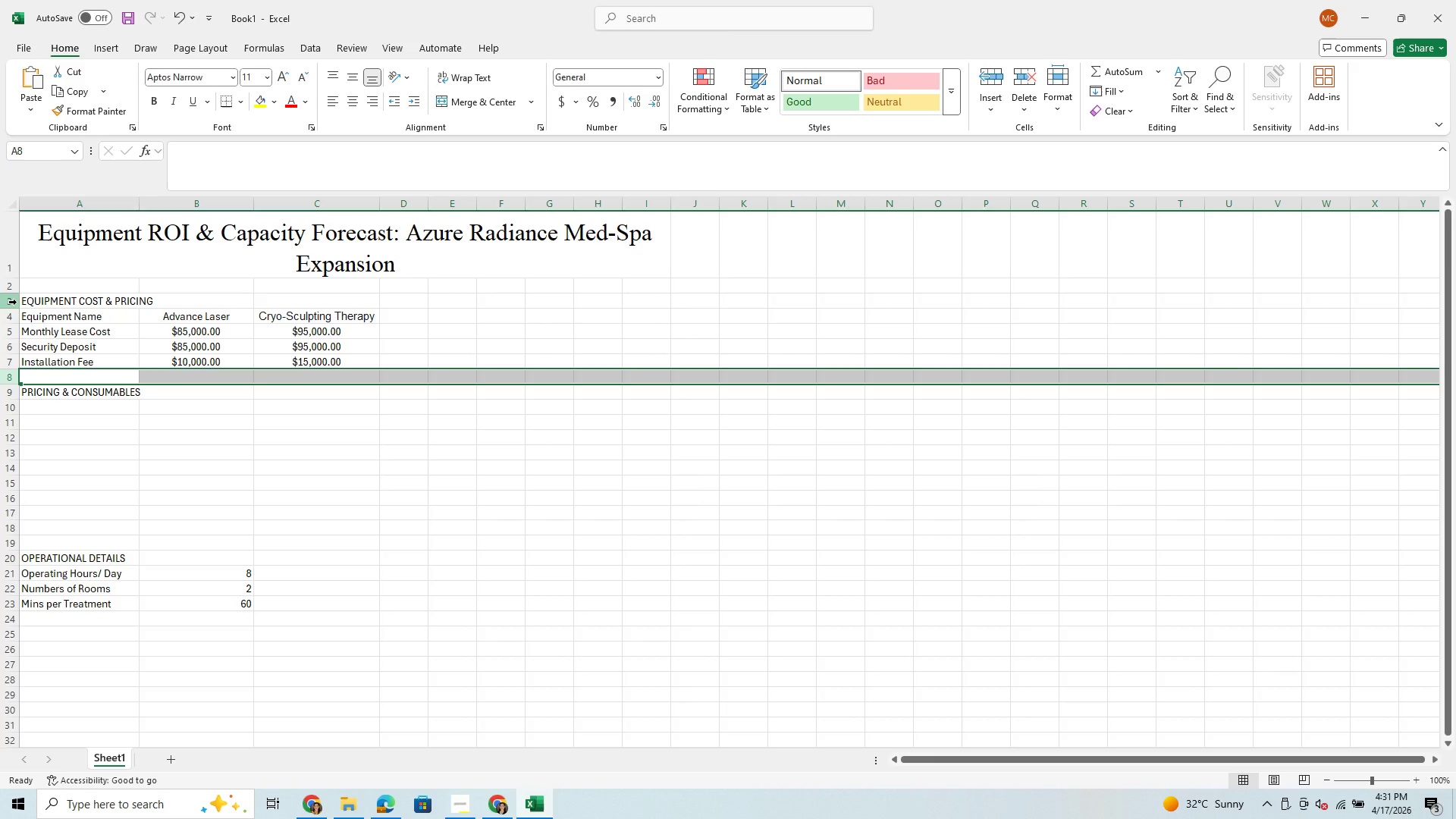 
mouse_move([15, 308])
 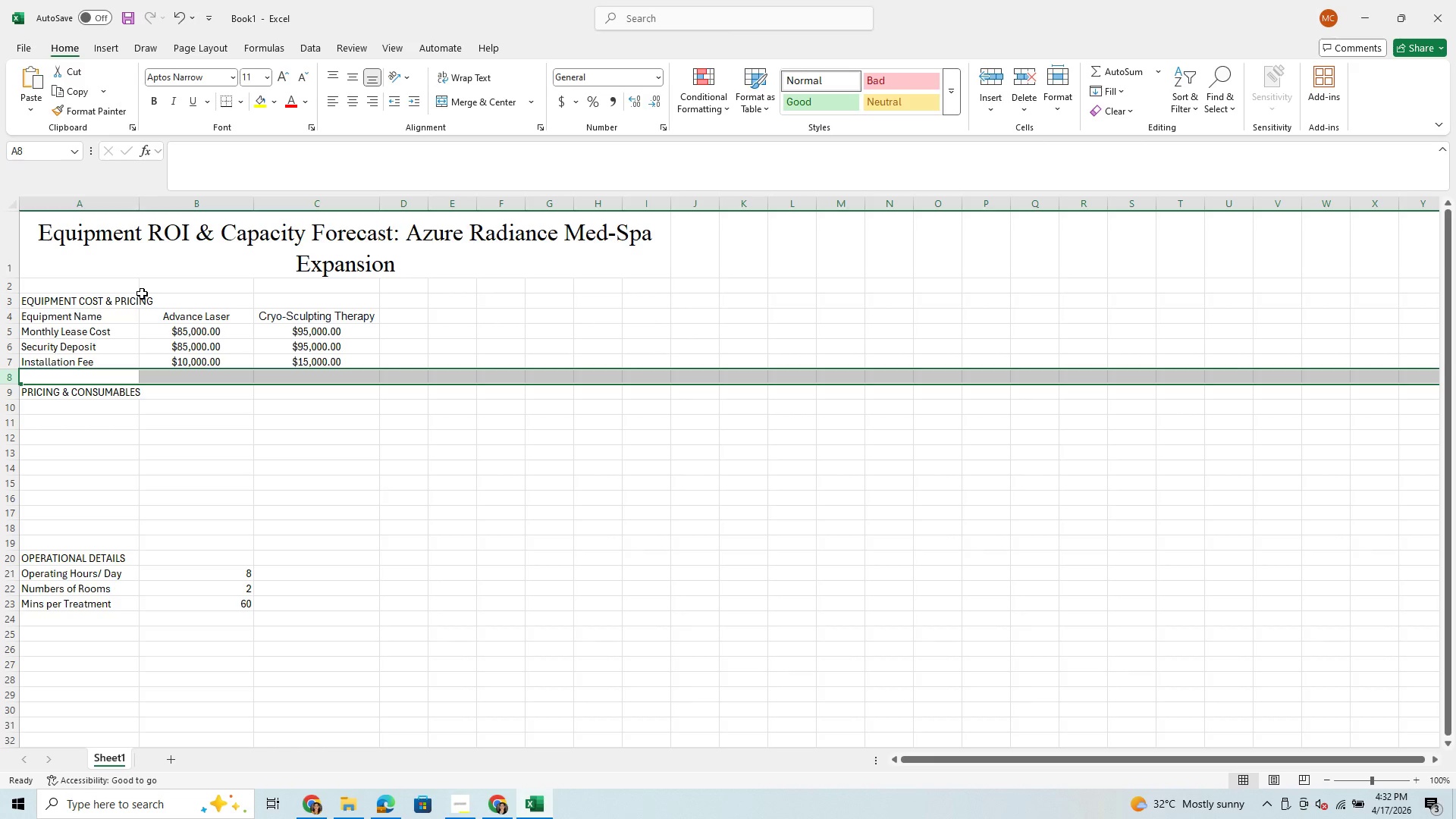 
wait(6.28)
 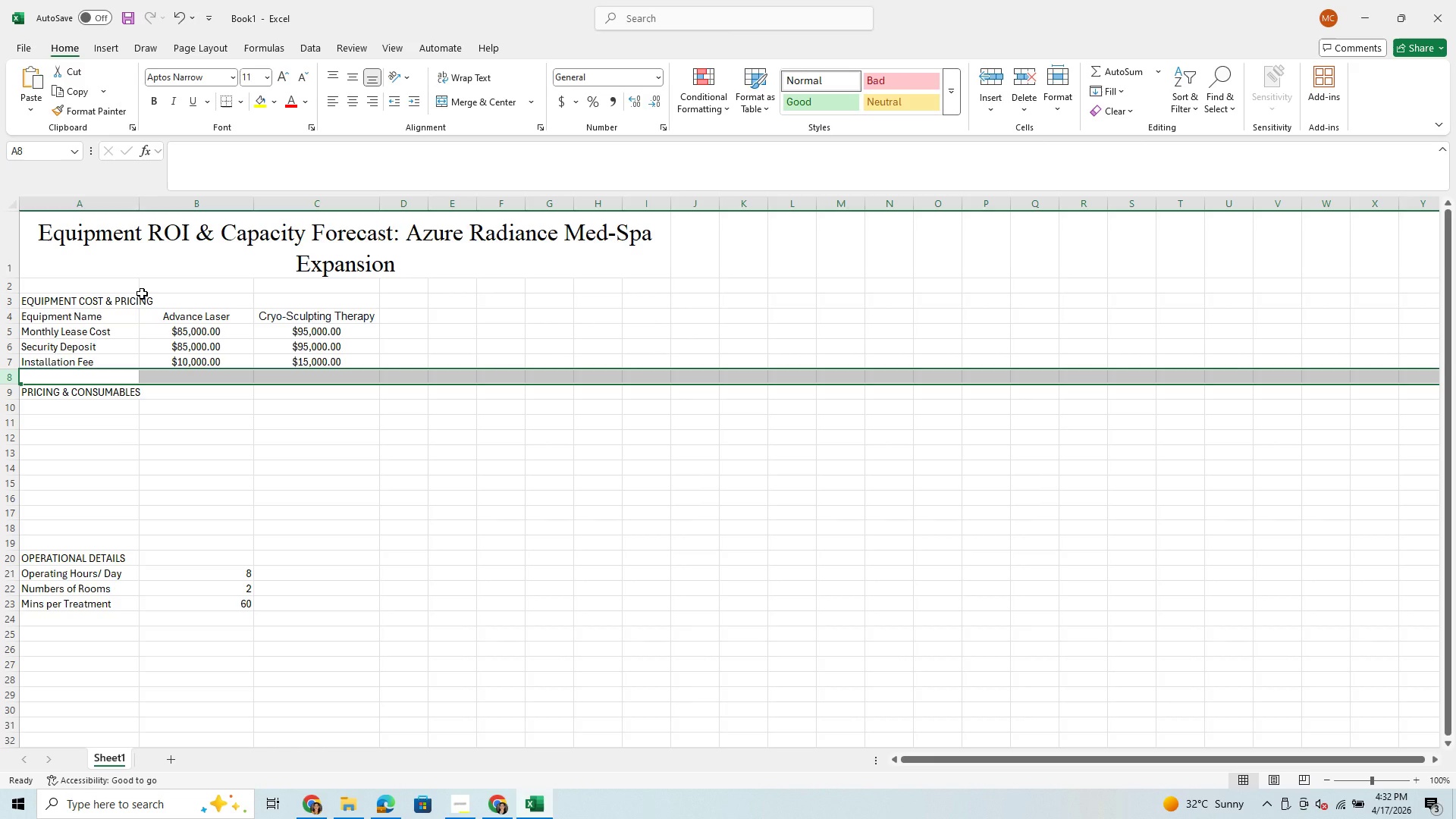 
right_click([9, 285])
 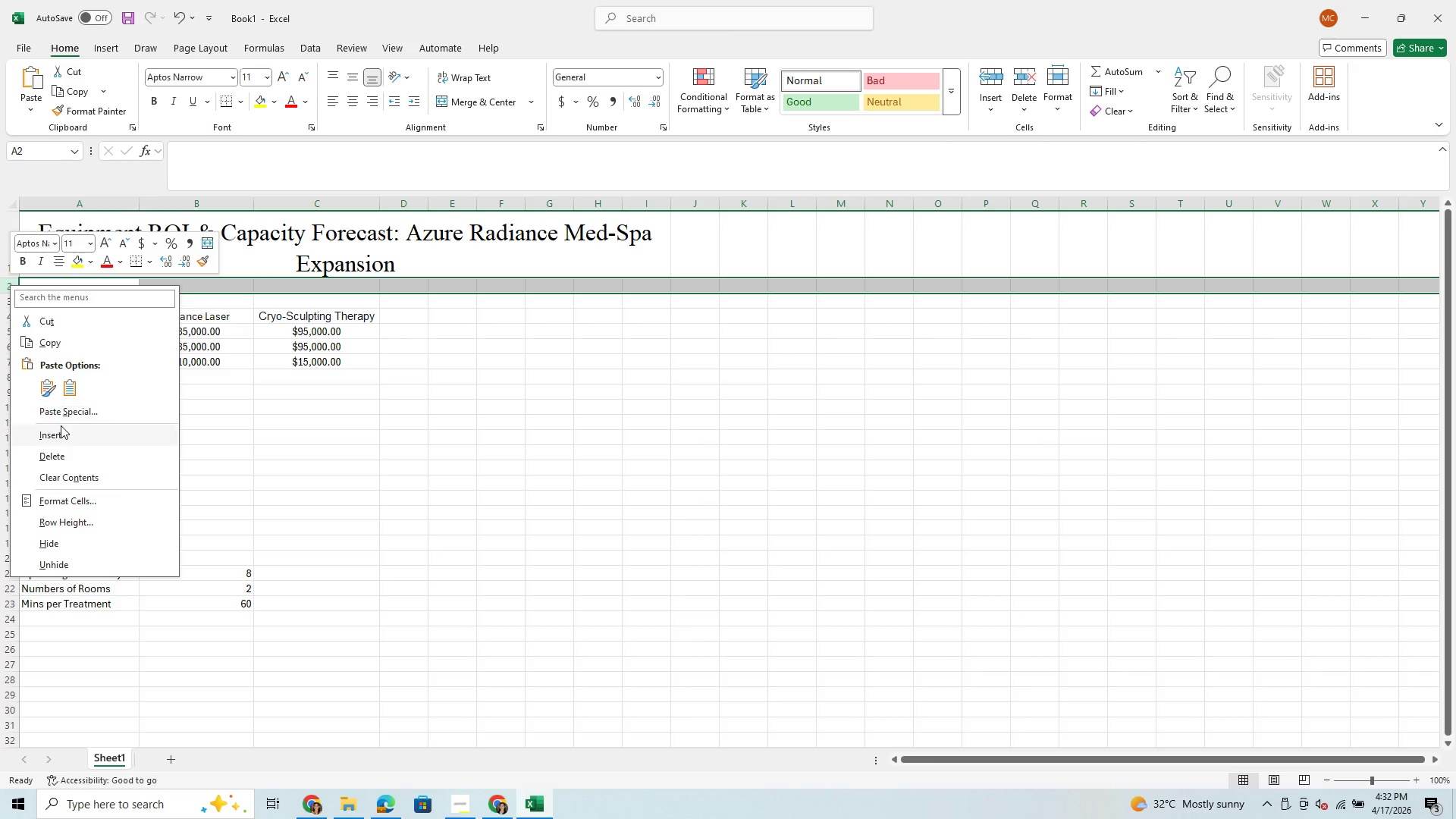 
left_click([64, 438])
 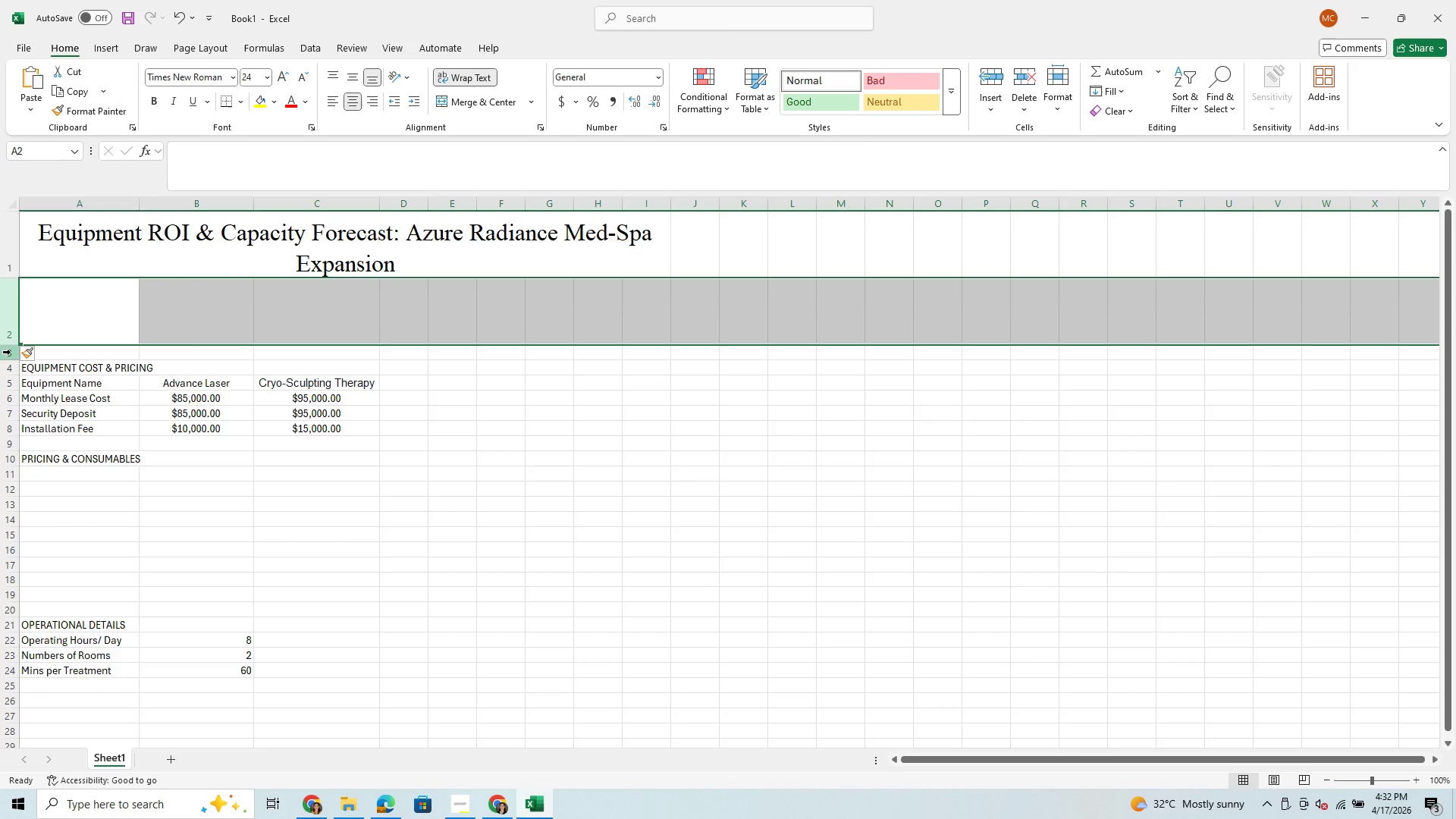 
left_click_drag(start_coordinate=[14, 342], to_coordinate=[25, 287])
 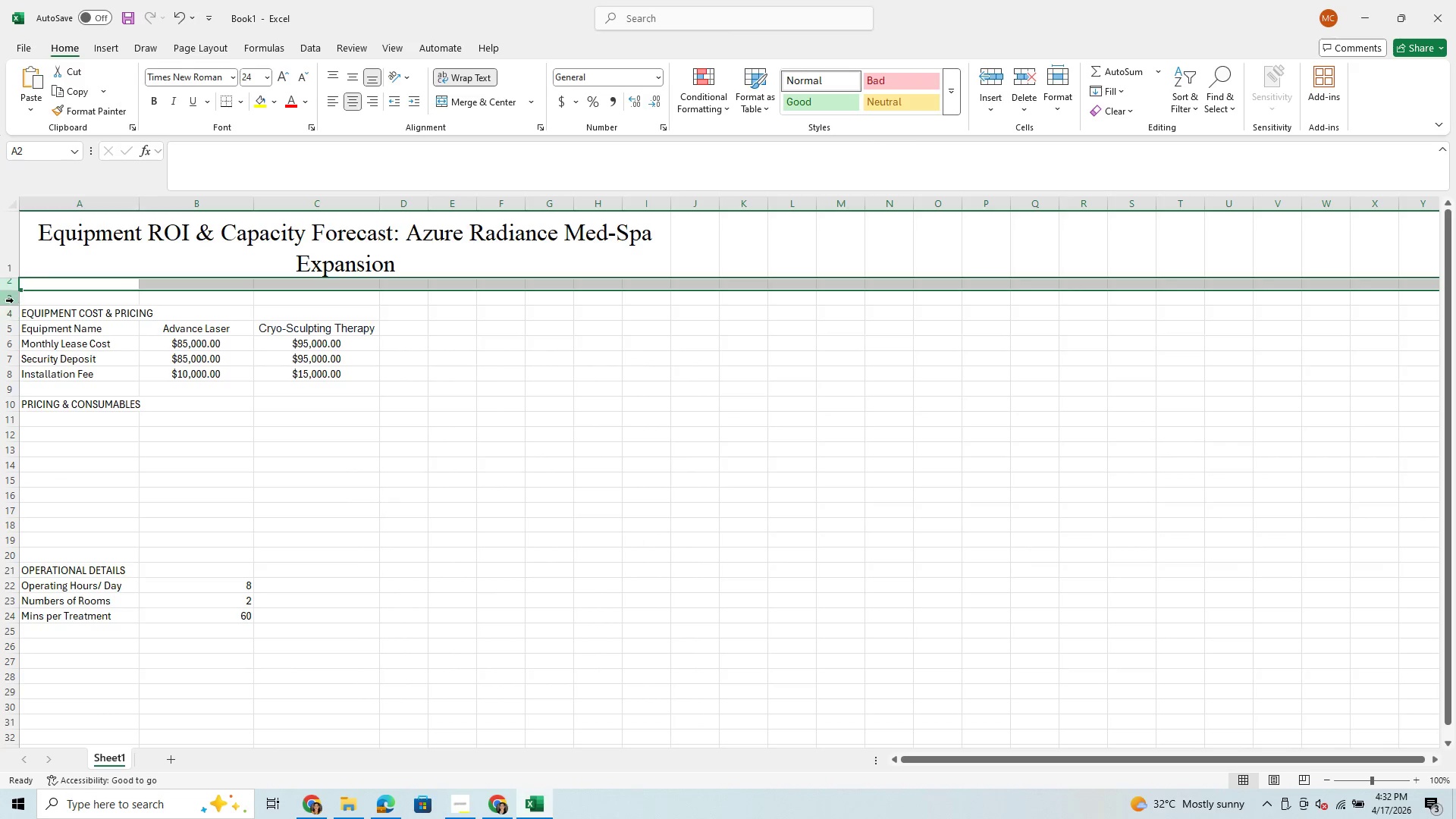 
left_click([13, 300])
 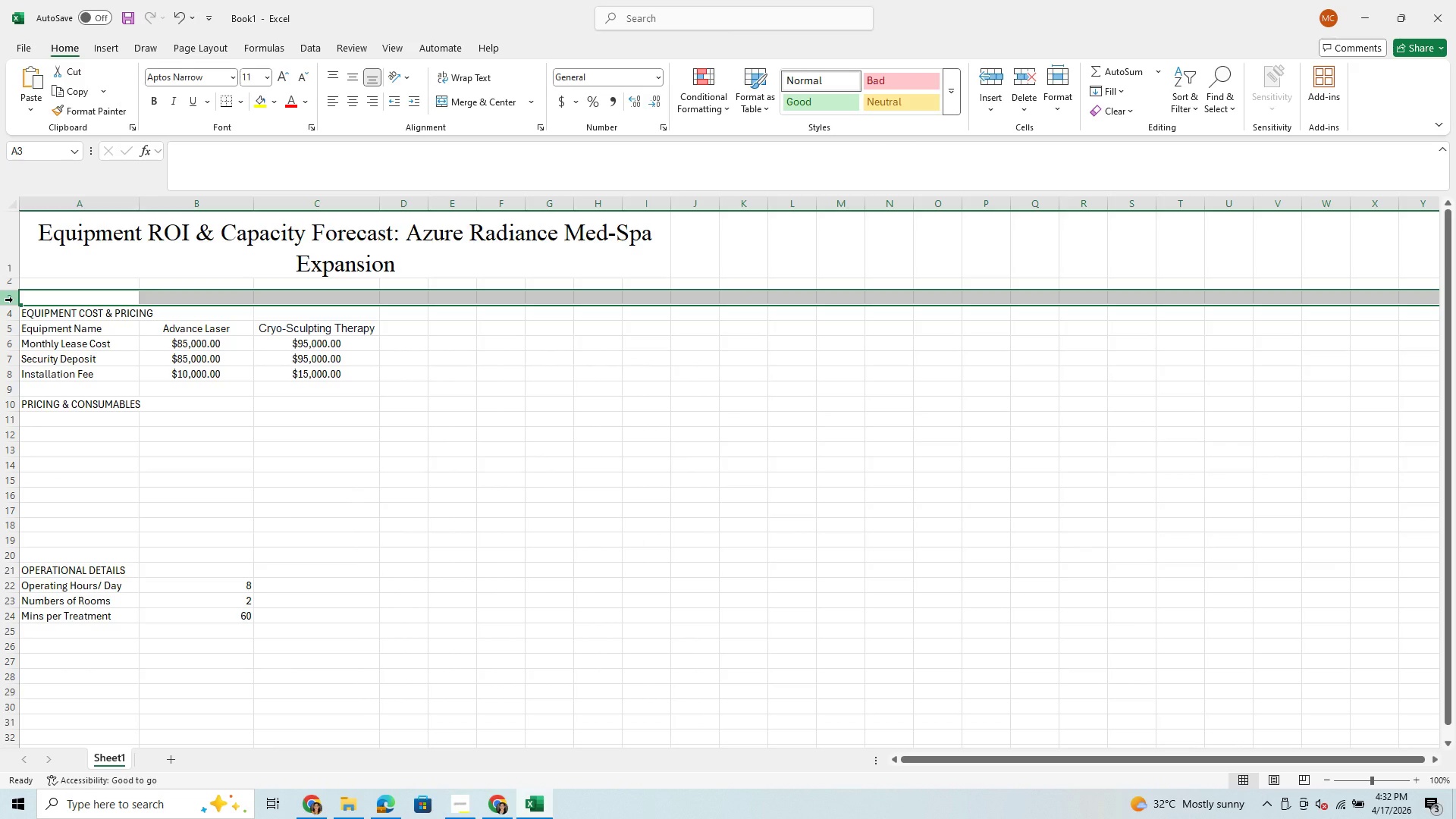 
type(Variables)
 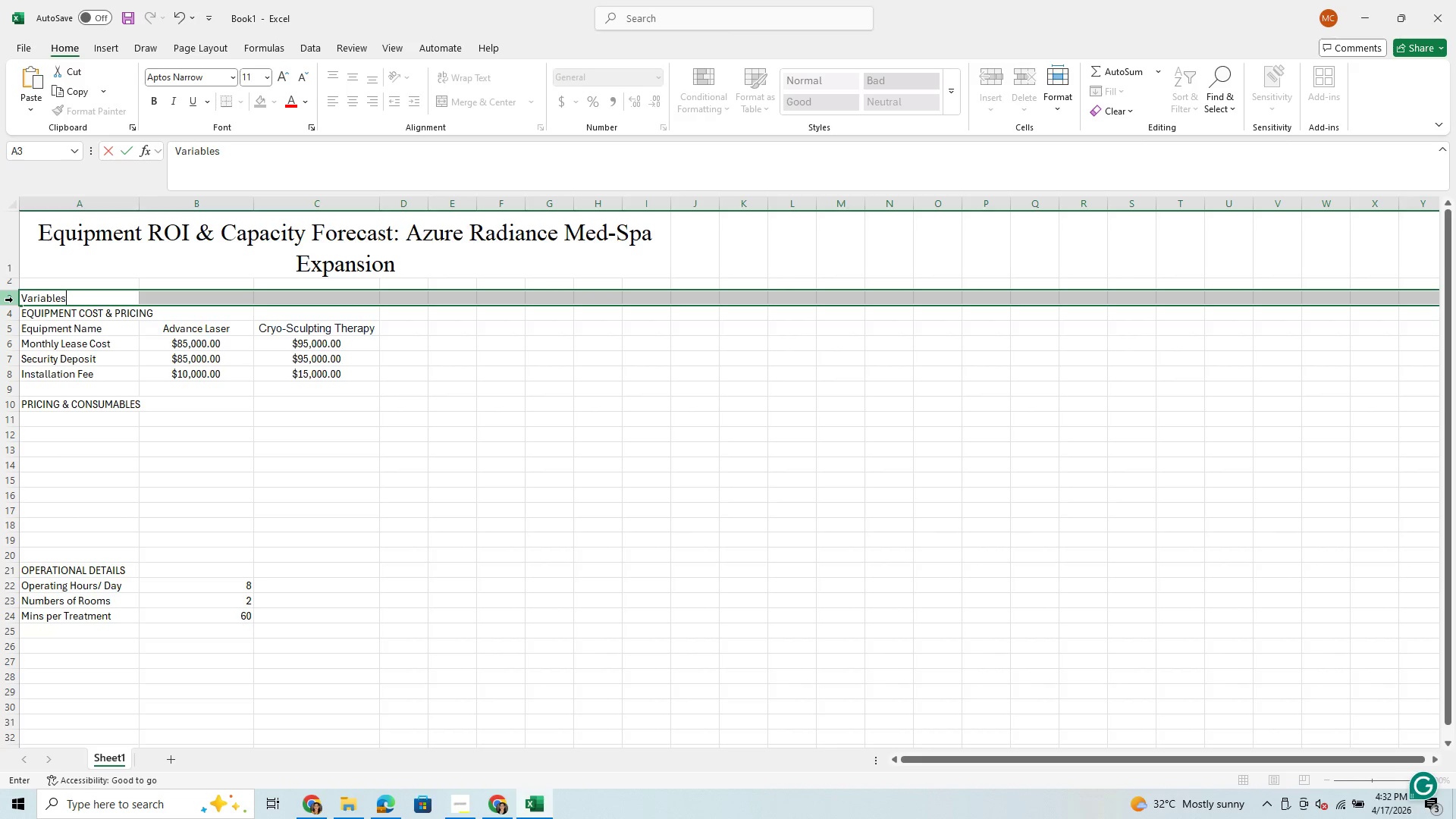 
hold_key(key=Backspace, duration=0.92)
 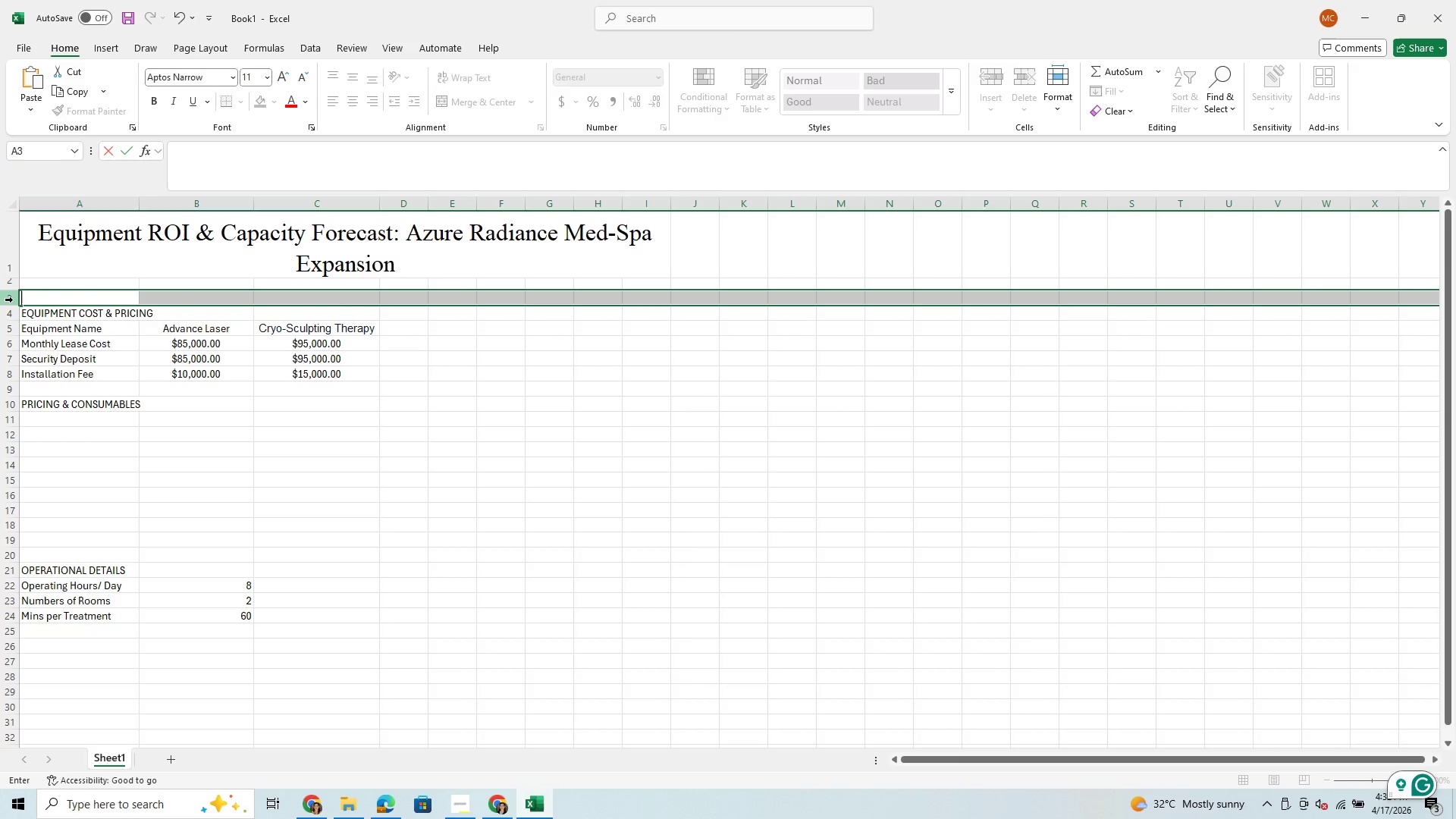 
type(VARIALB)
key(Backspace)
key(Backspace)
type(BLES)
 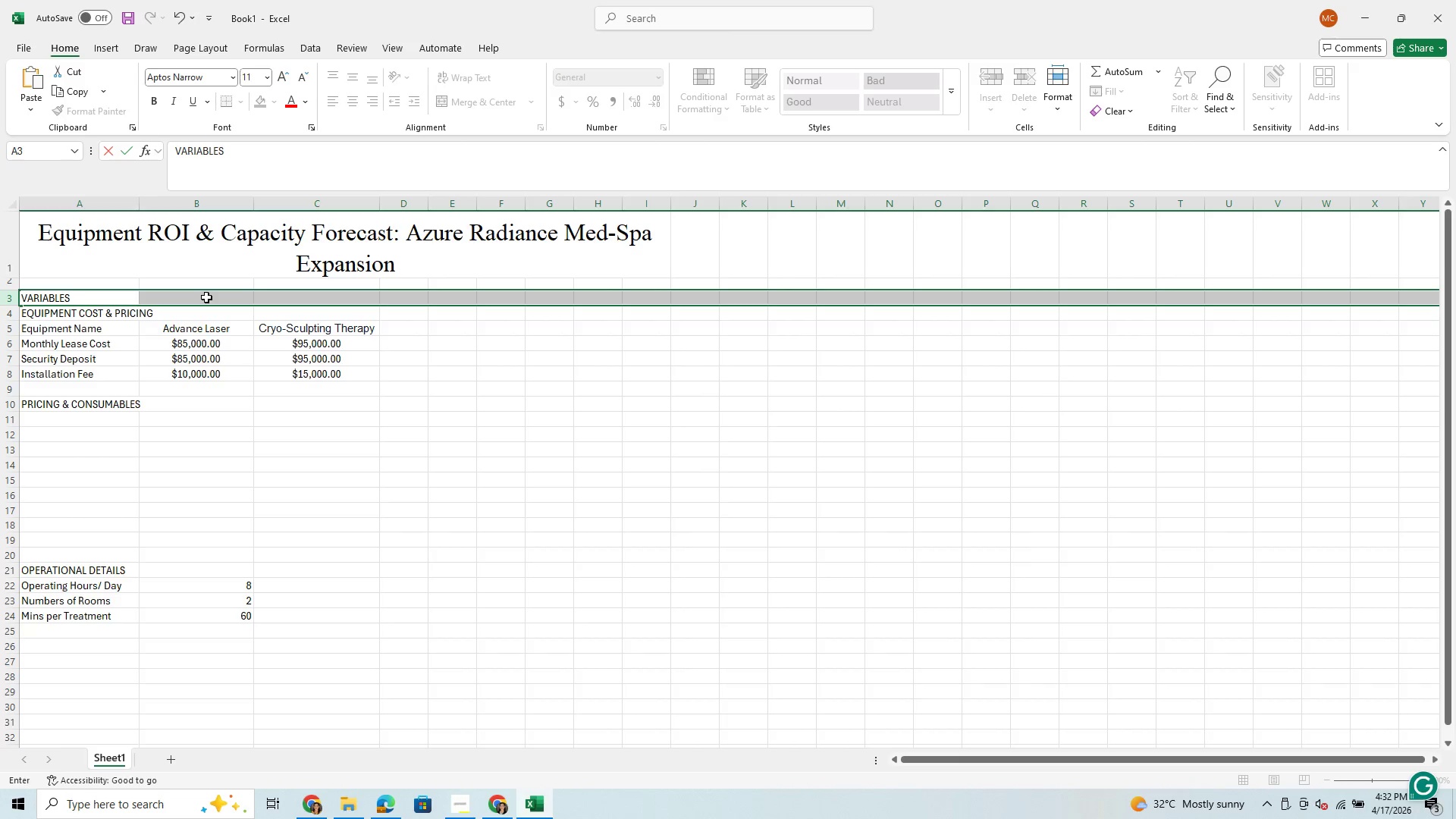 
wait(8.16)
 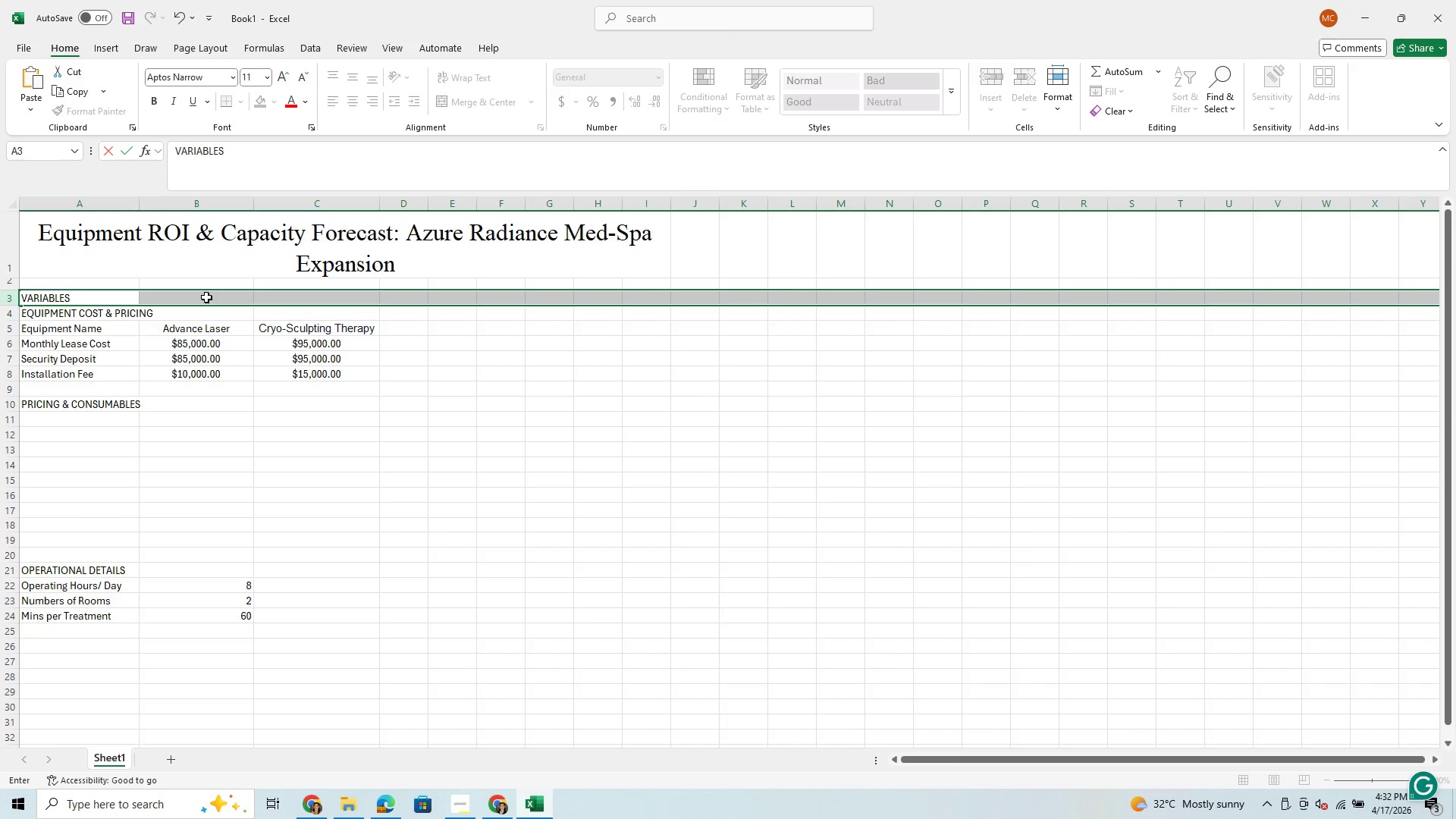 
left_click([212, 328])
 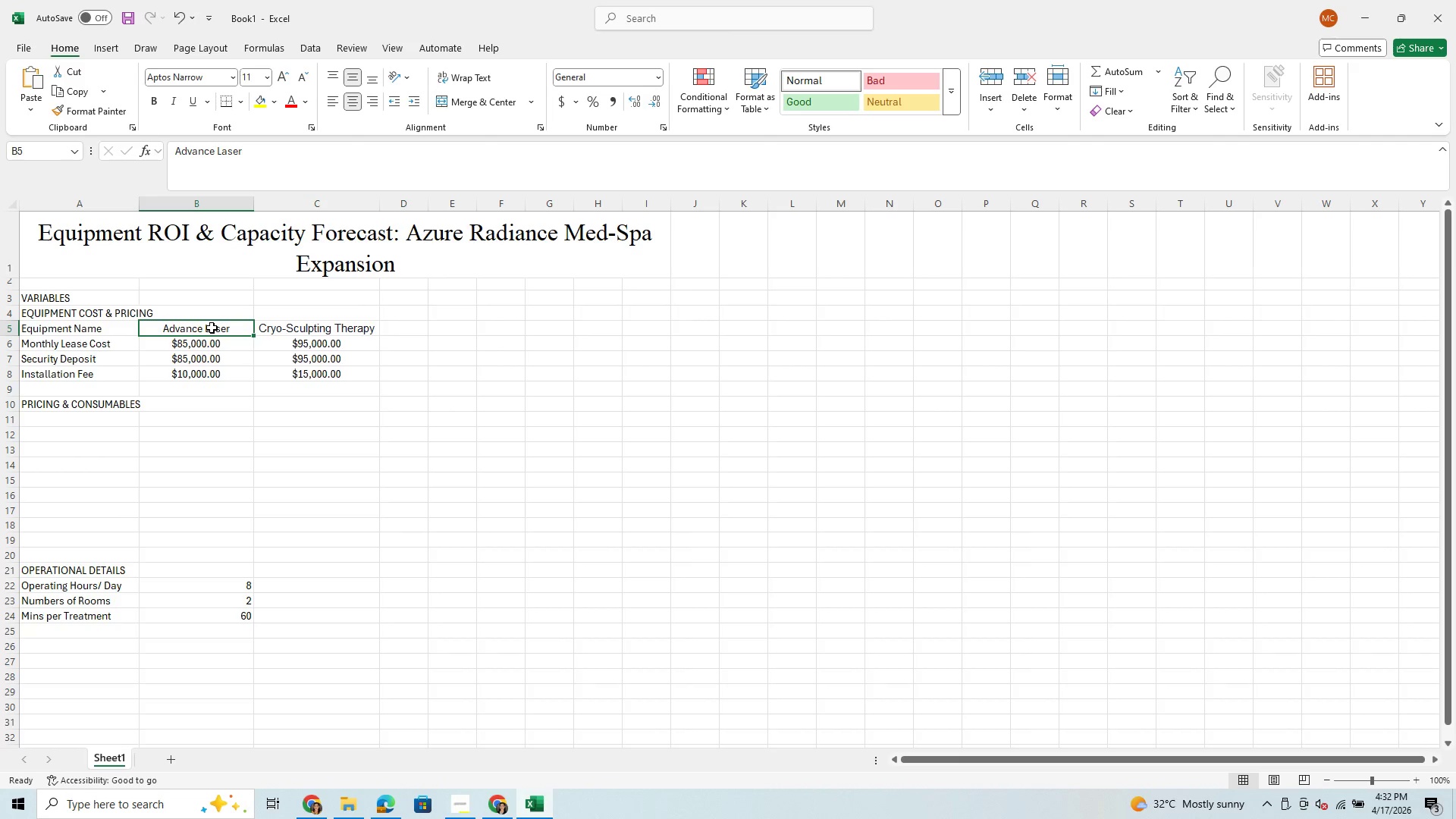 
key(Control+X)
 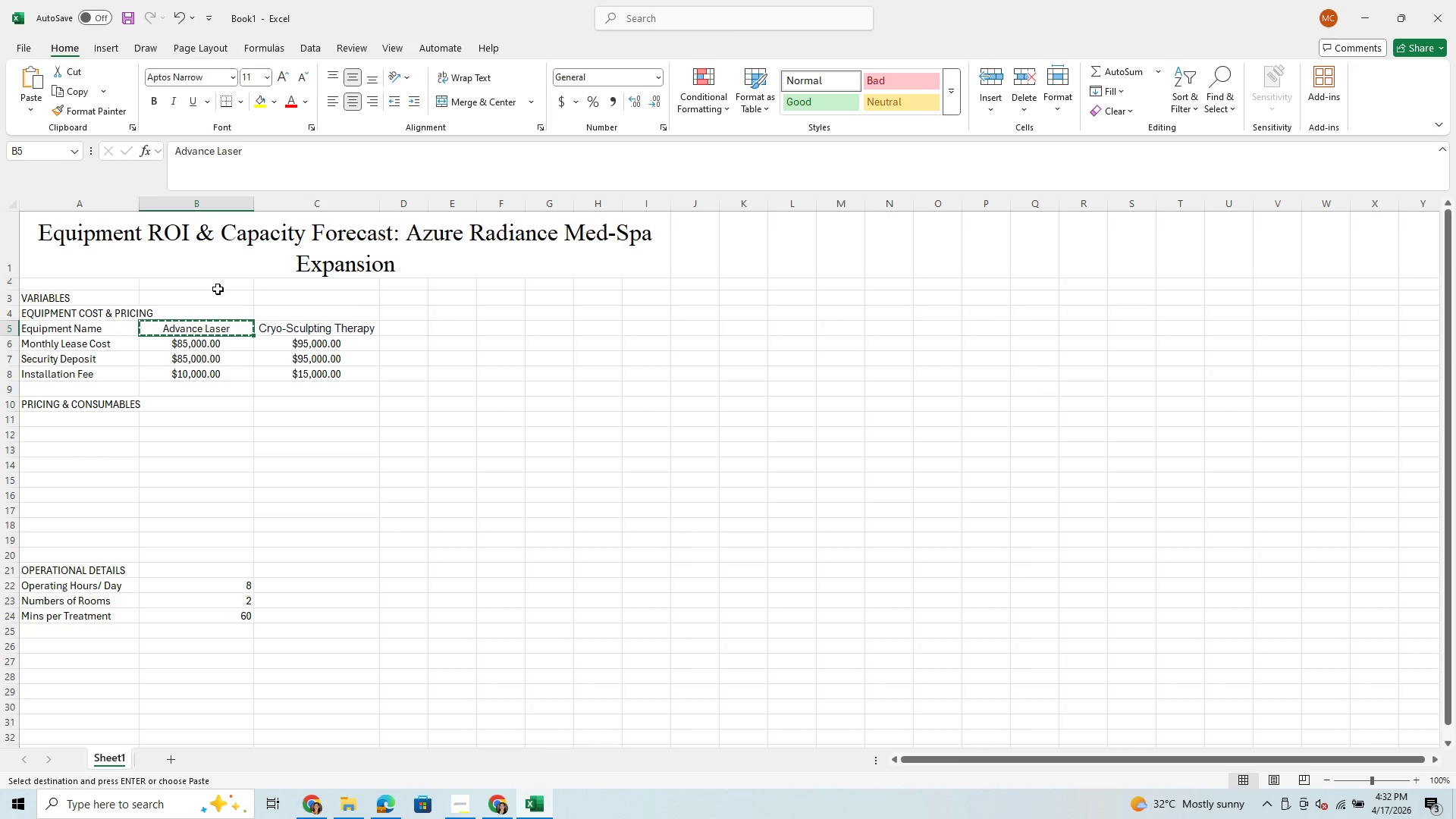 
left_click([216, 298])
 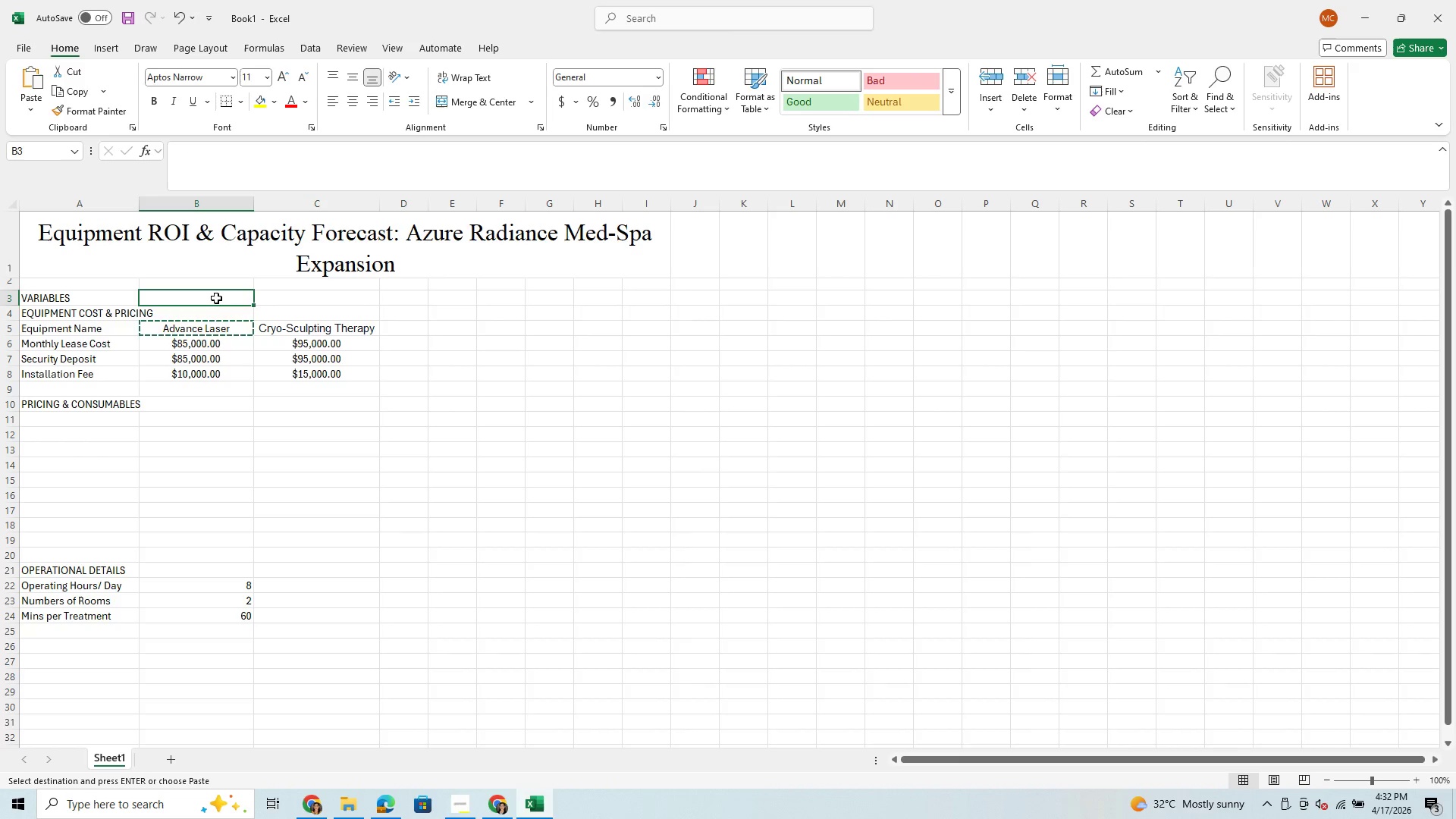 
hold_key(key=ControlLeft, duration=0.72)
 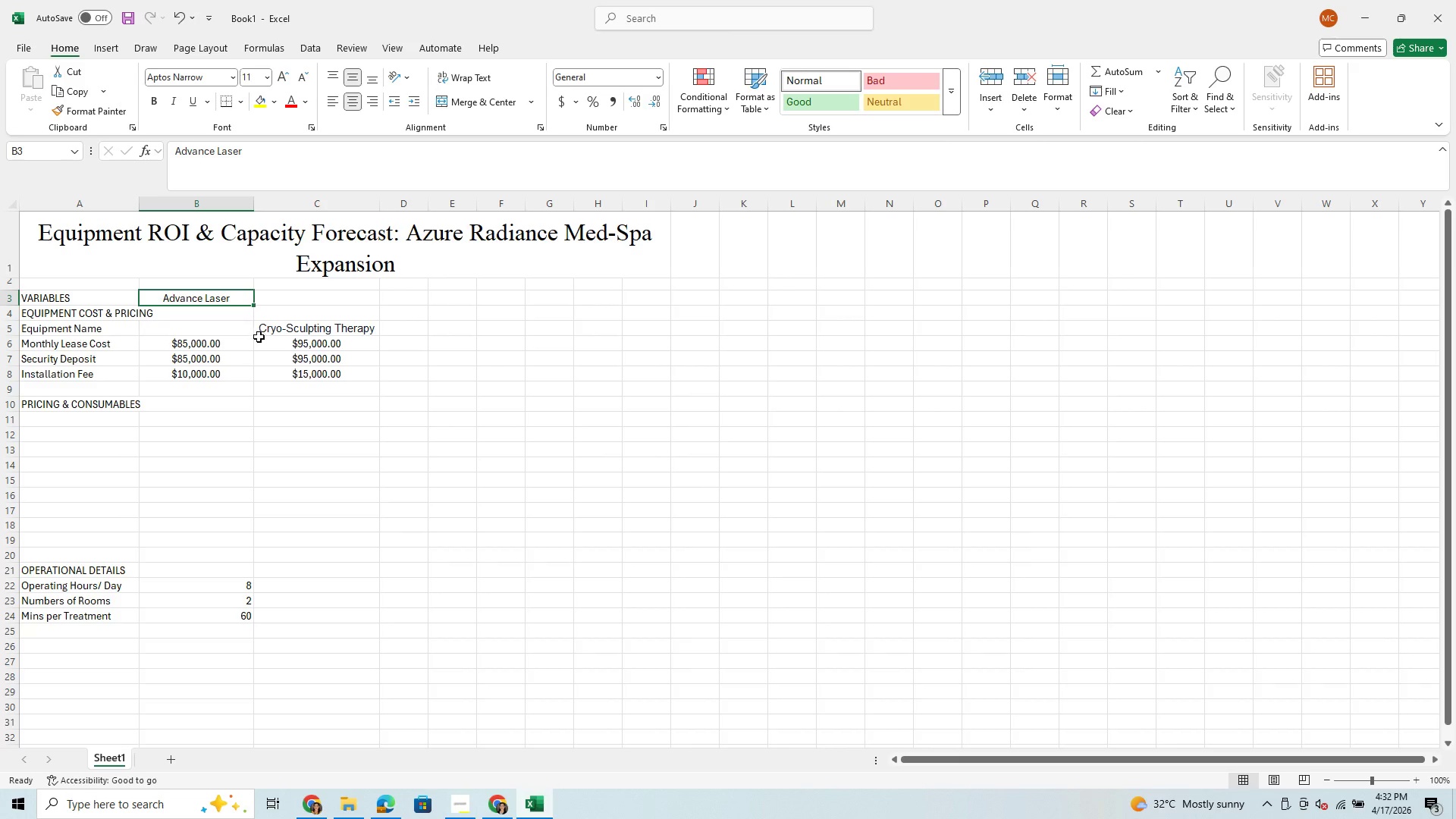 
hold_key(key=V, duration=0.31)
 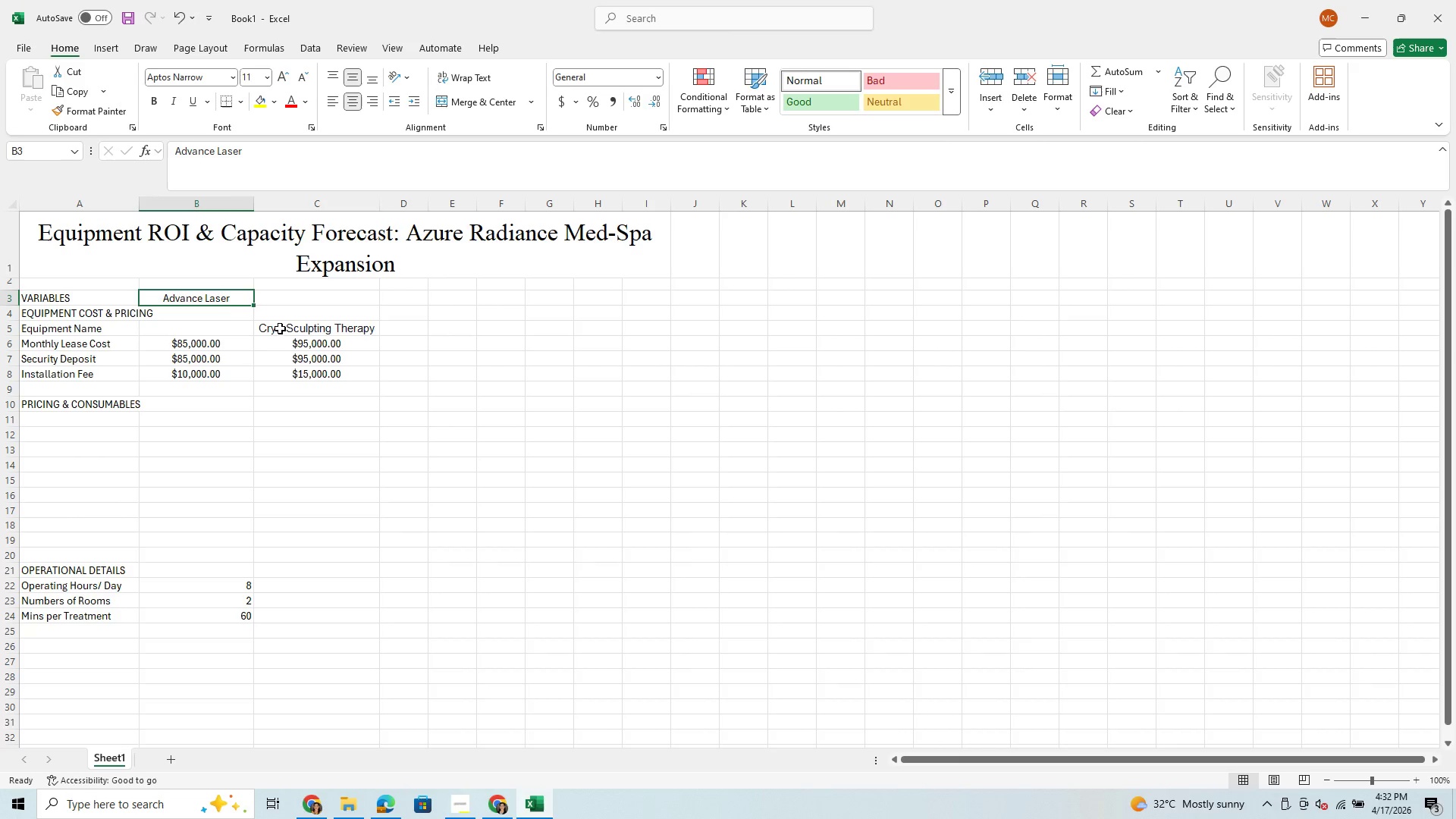 
left_click([283, 325])
 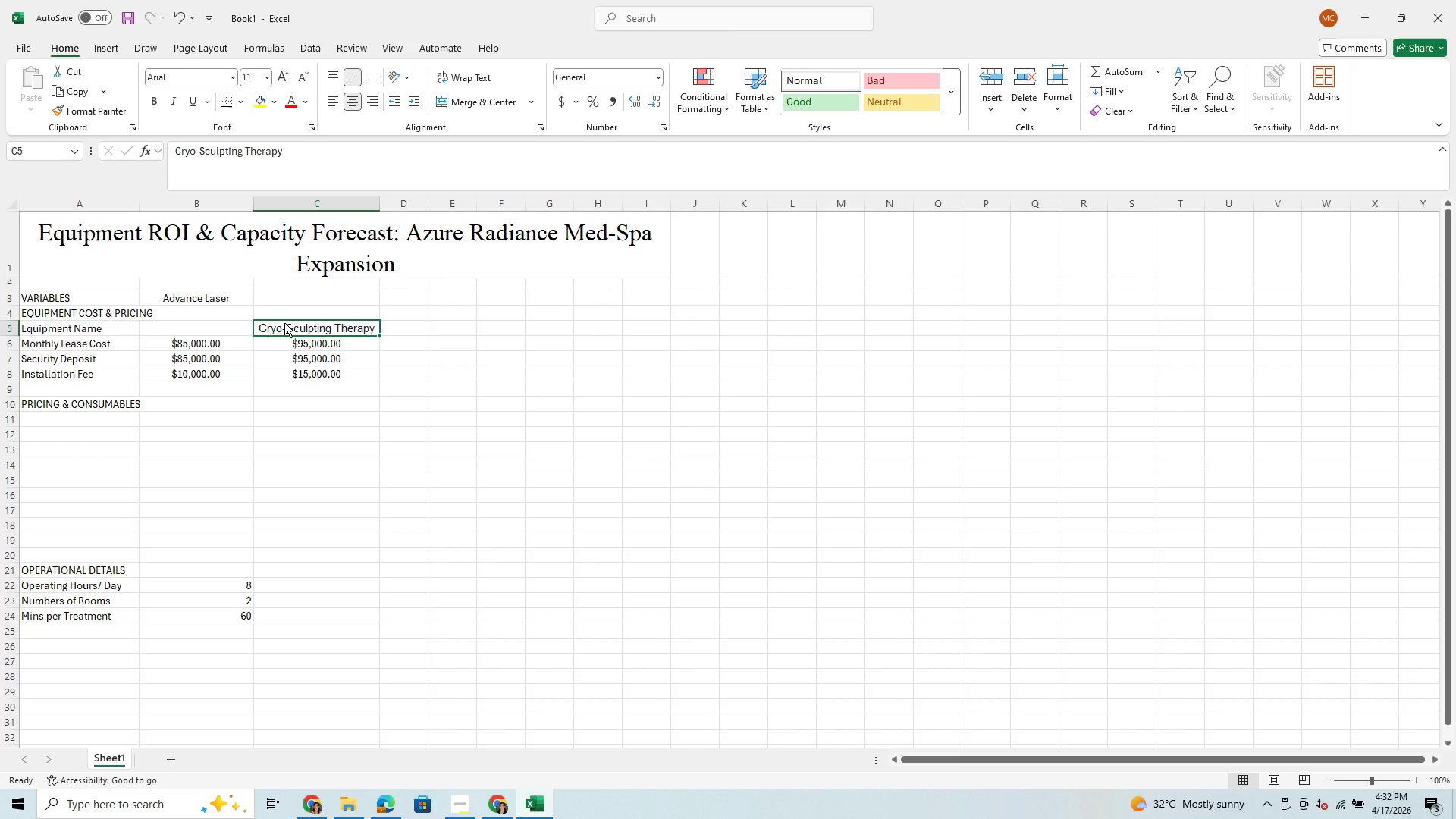 
key(Control+X)
 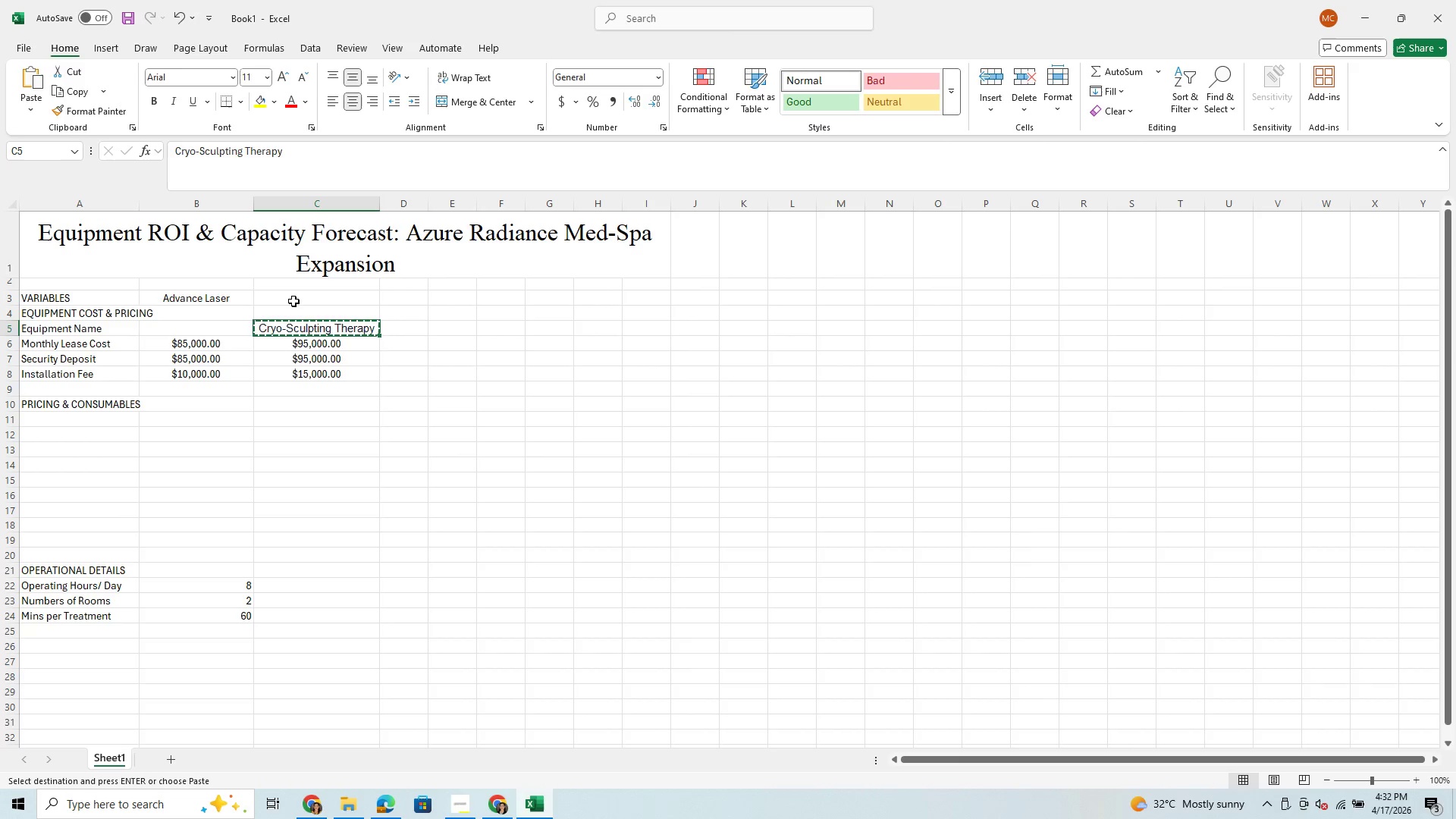 
left_click([293, 300])
 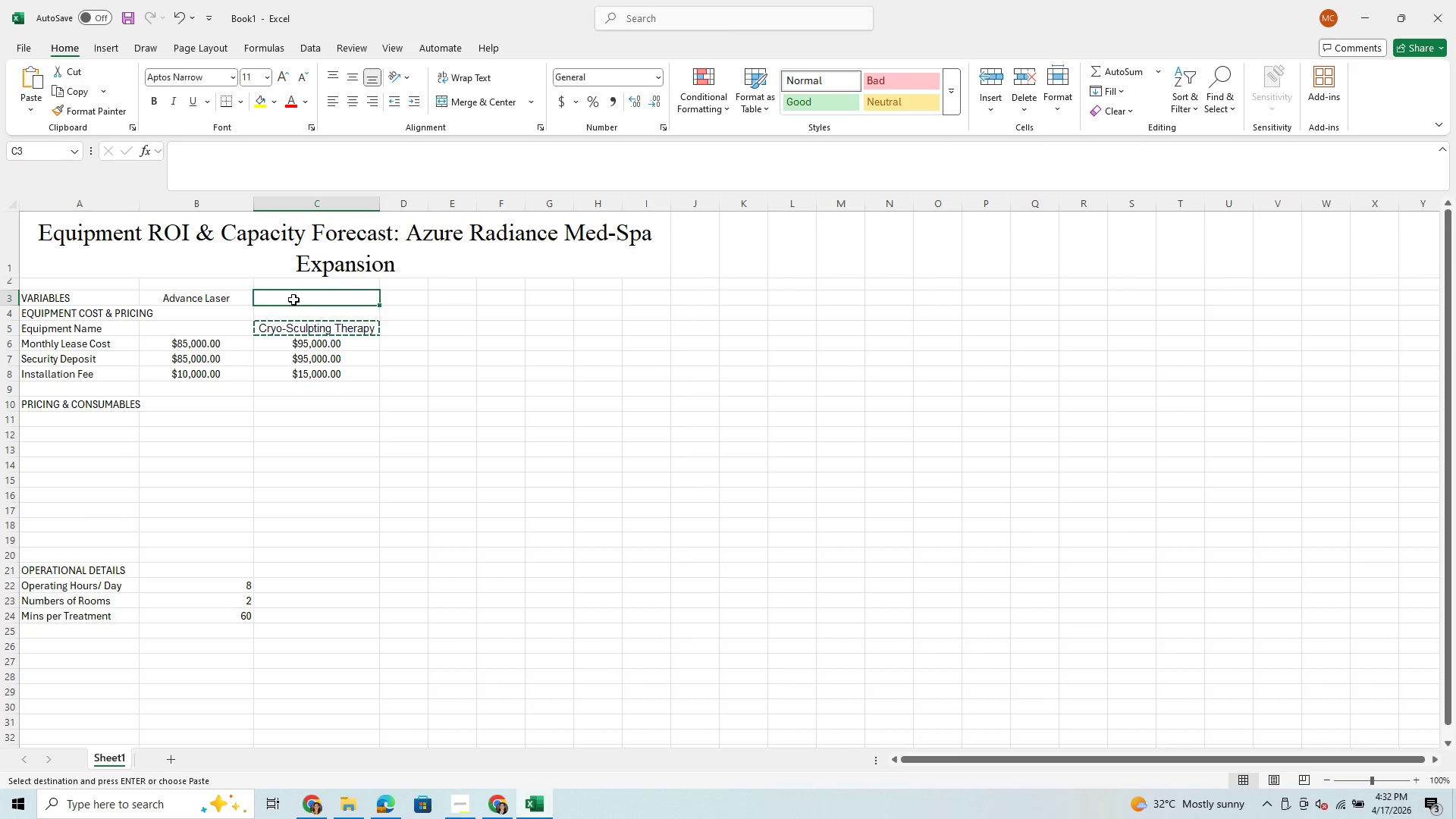 
key(Control+V)
 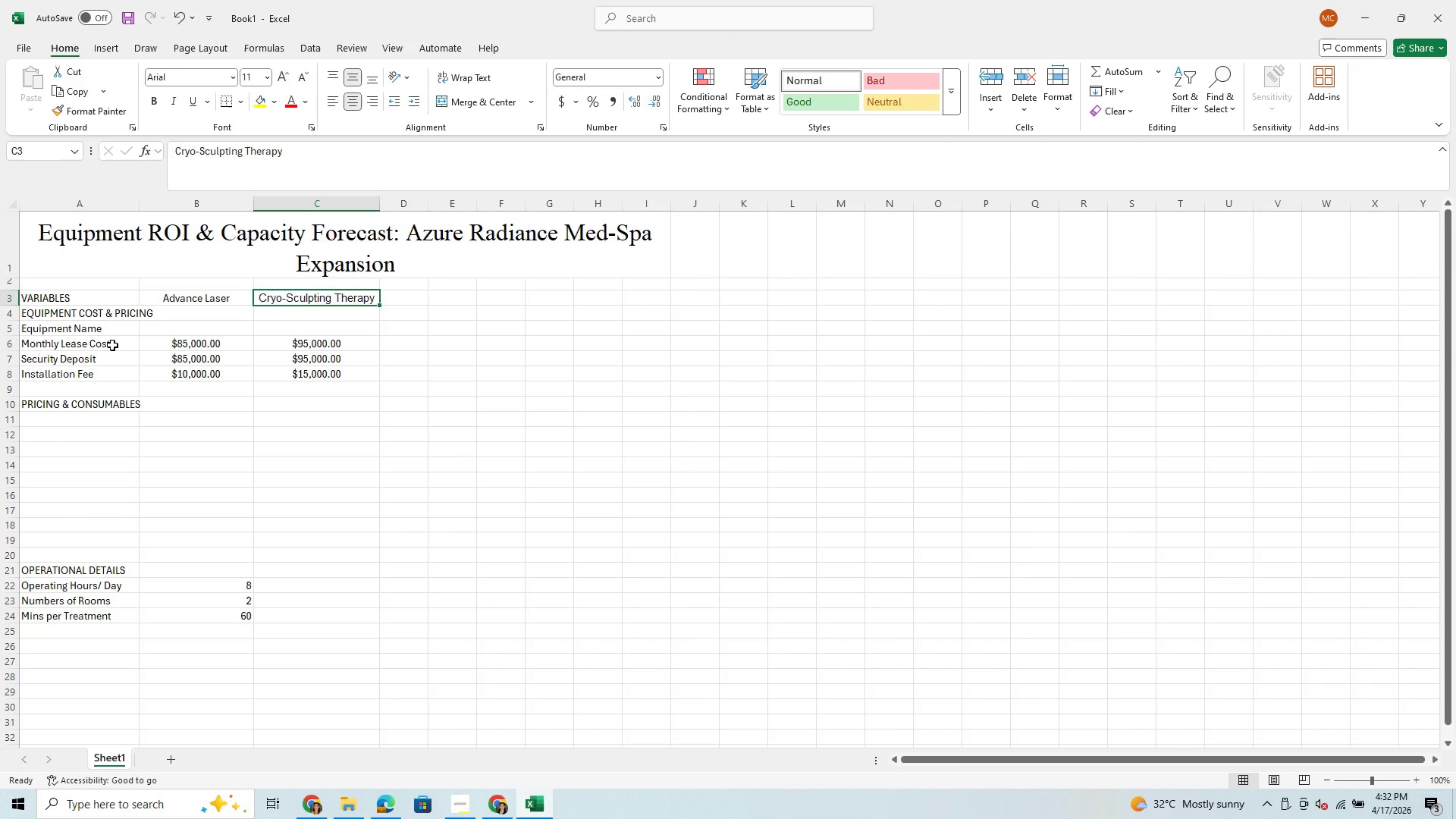 
wait(6.97)
 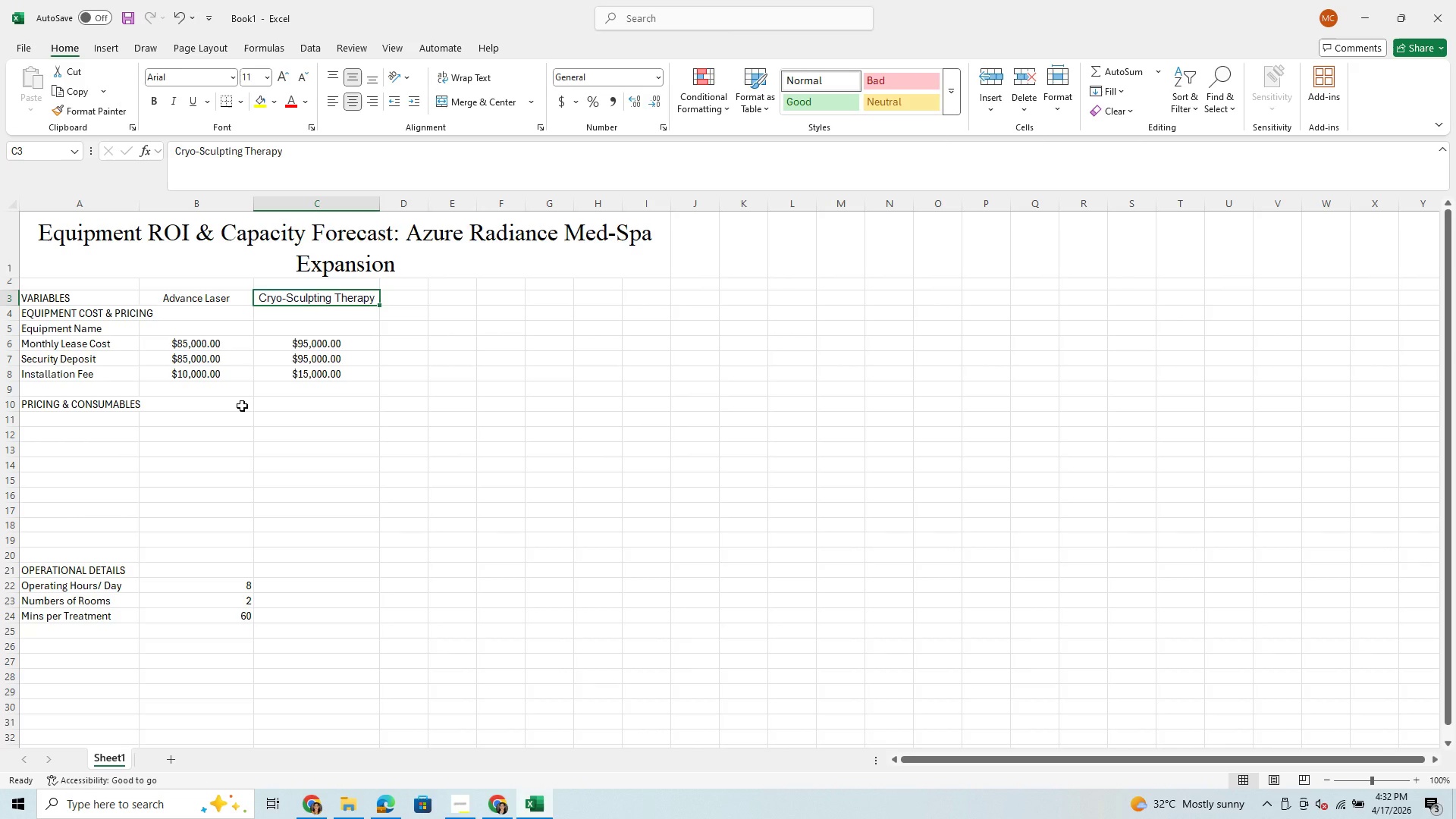 
left_click([74, 326])
 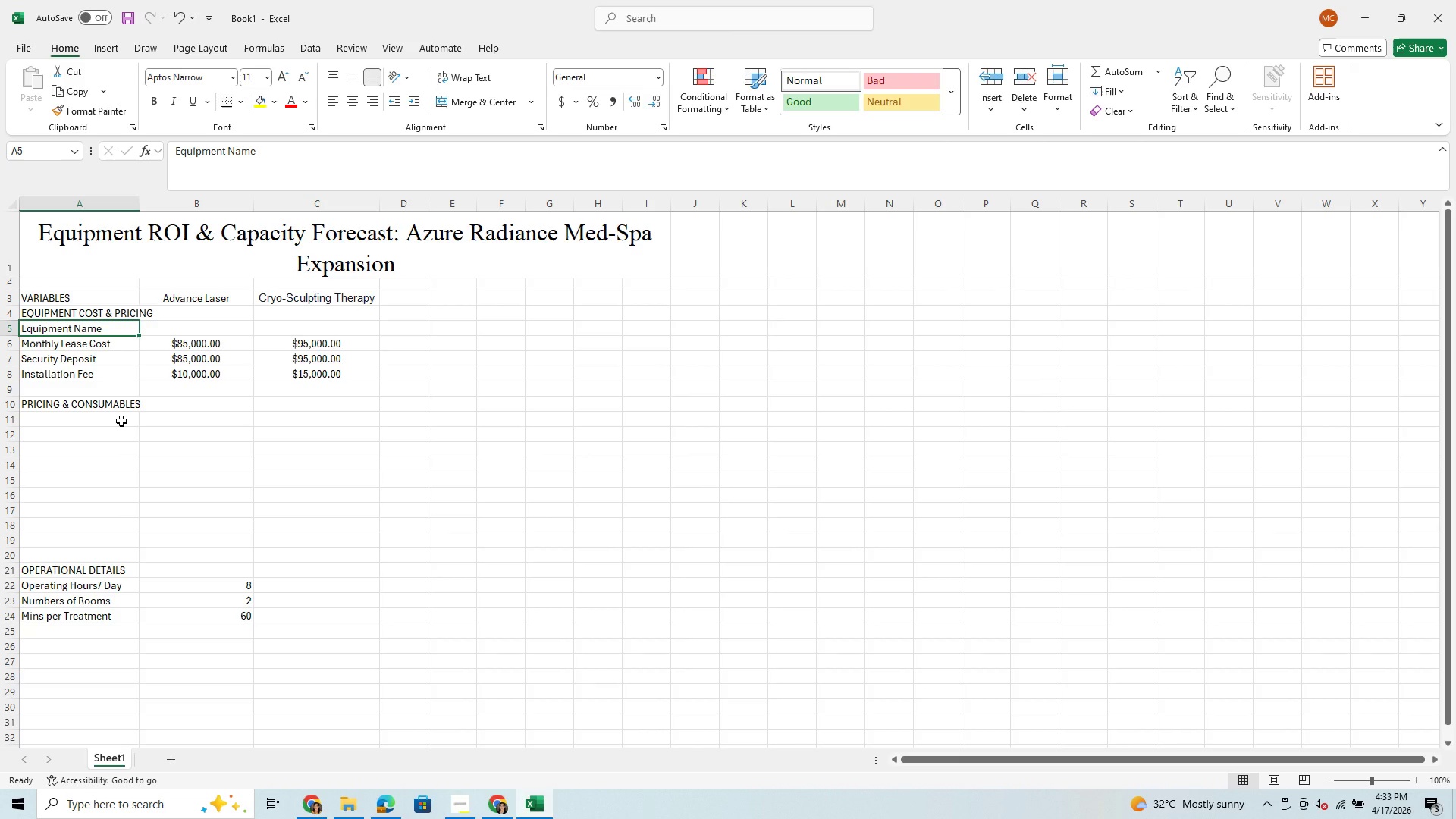 
wait(14.25)
 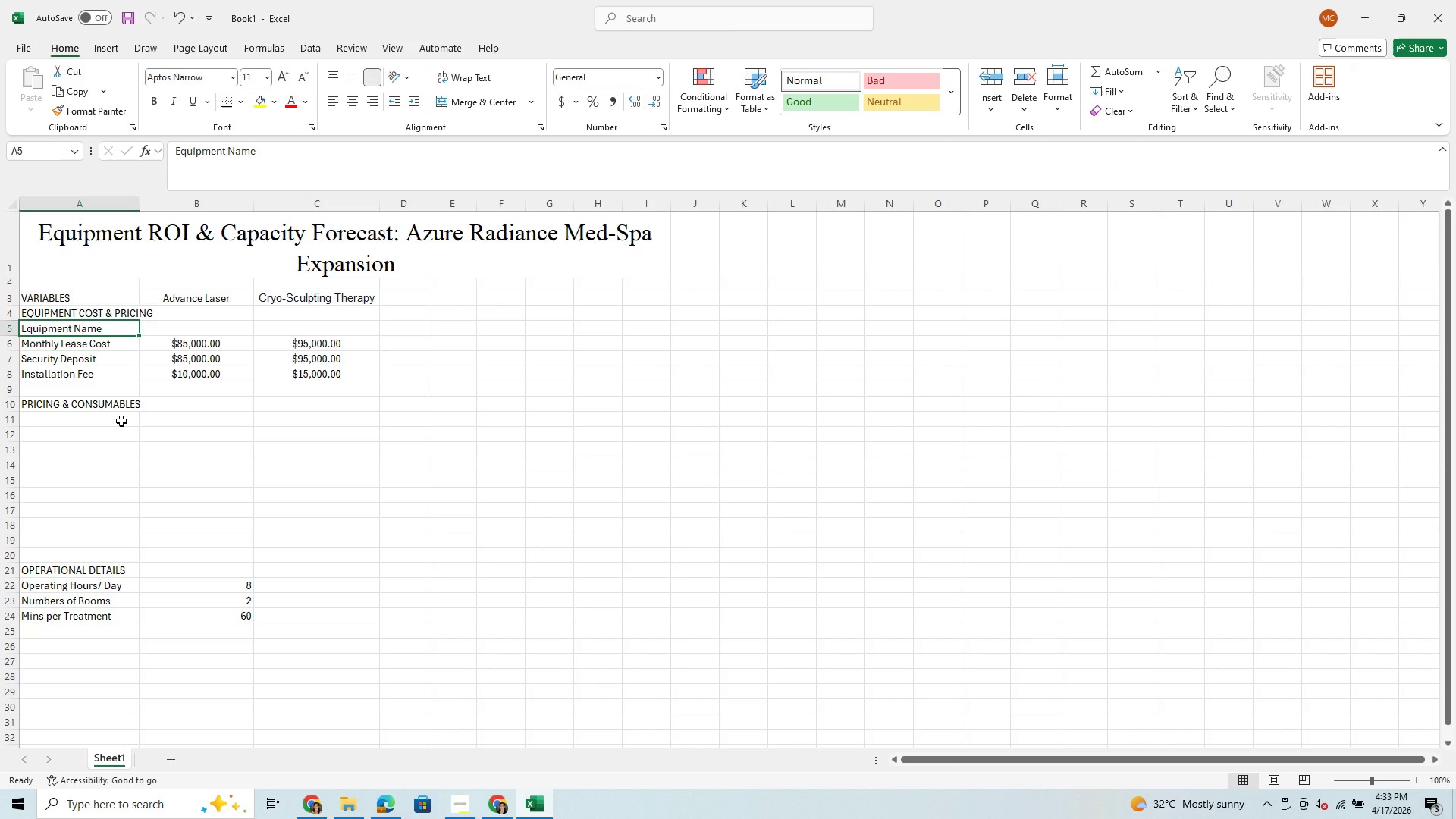 
left_click([61, 416])
 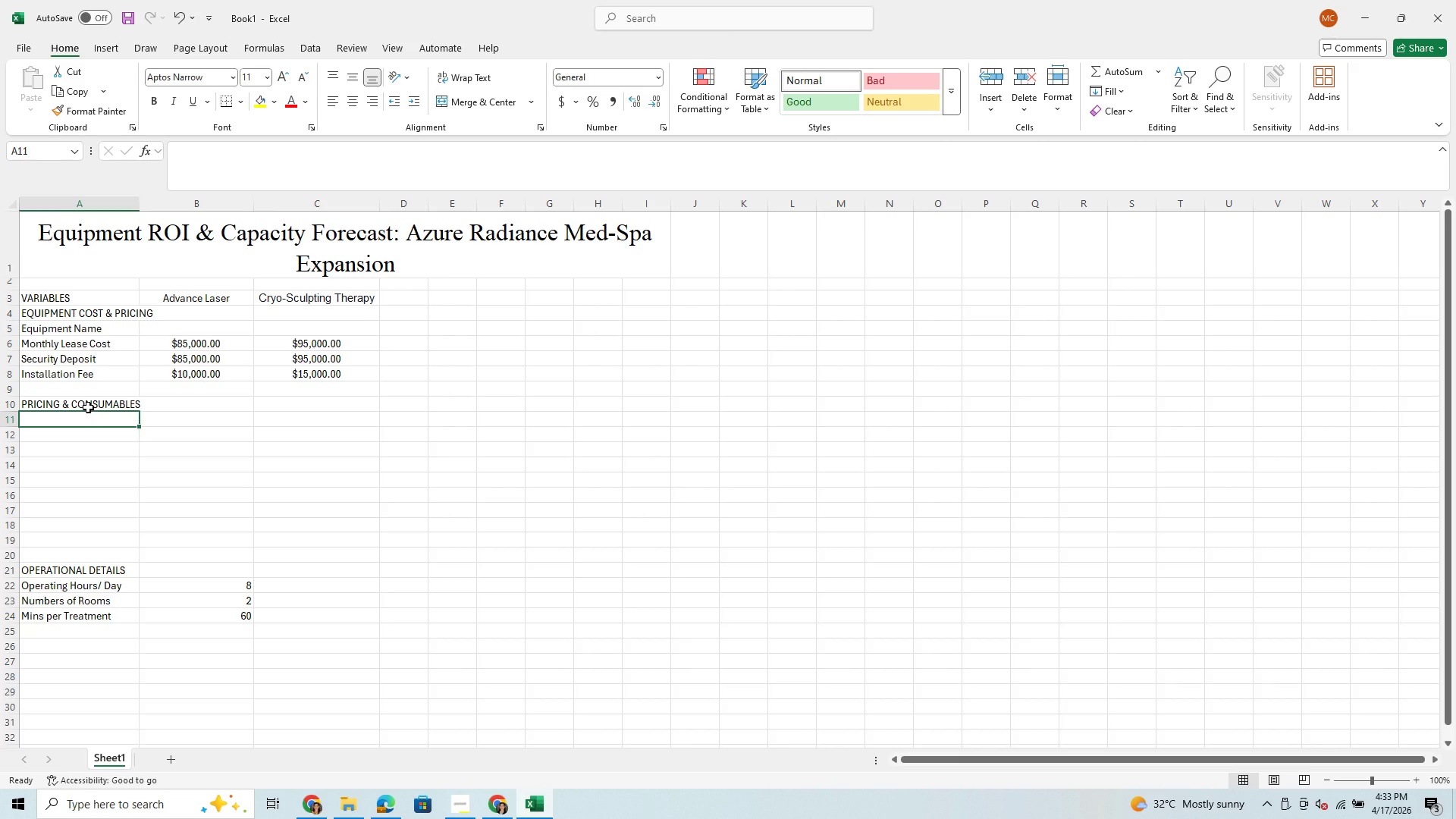 
type(Selling Price per Treatment)
 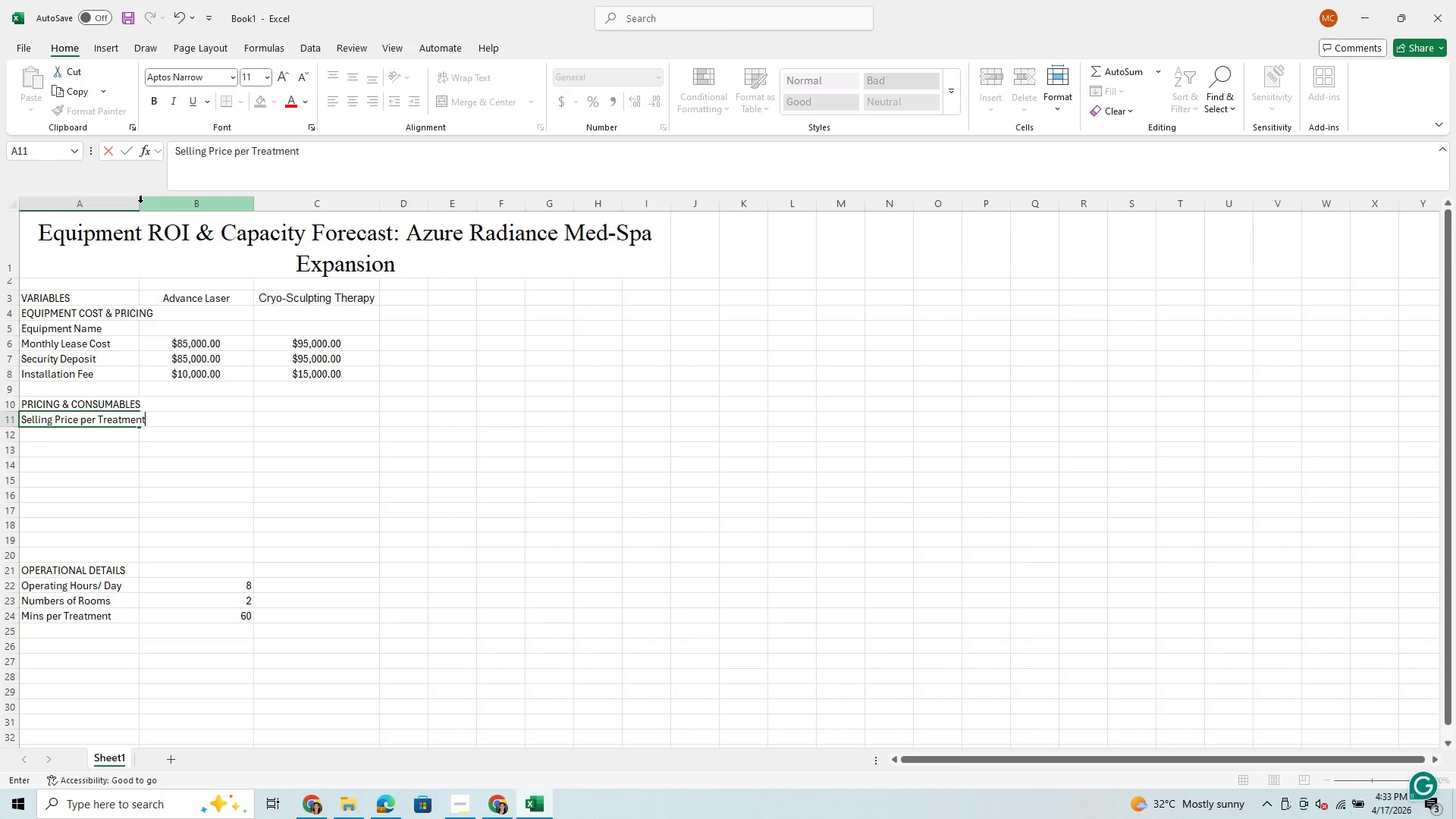 
left_click([136, 209])
 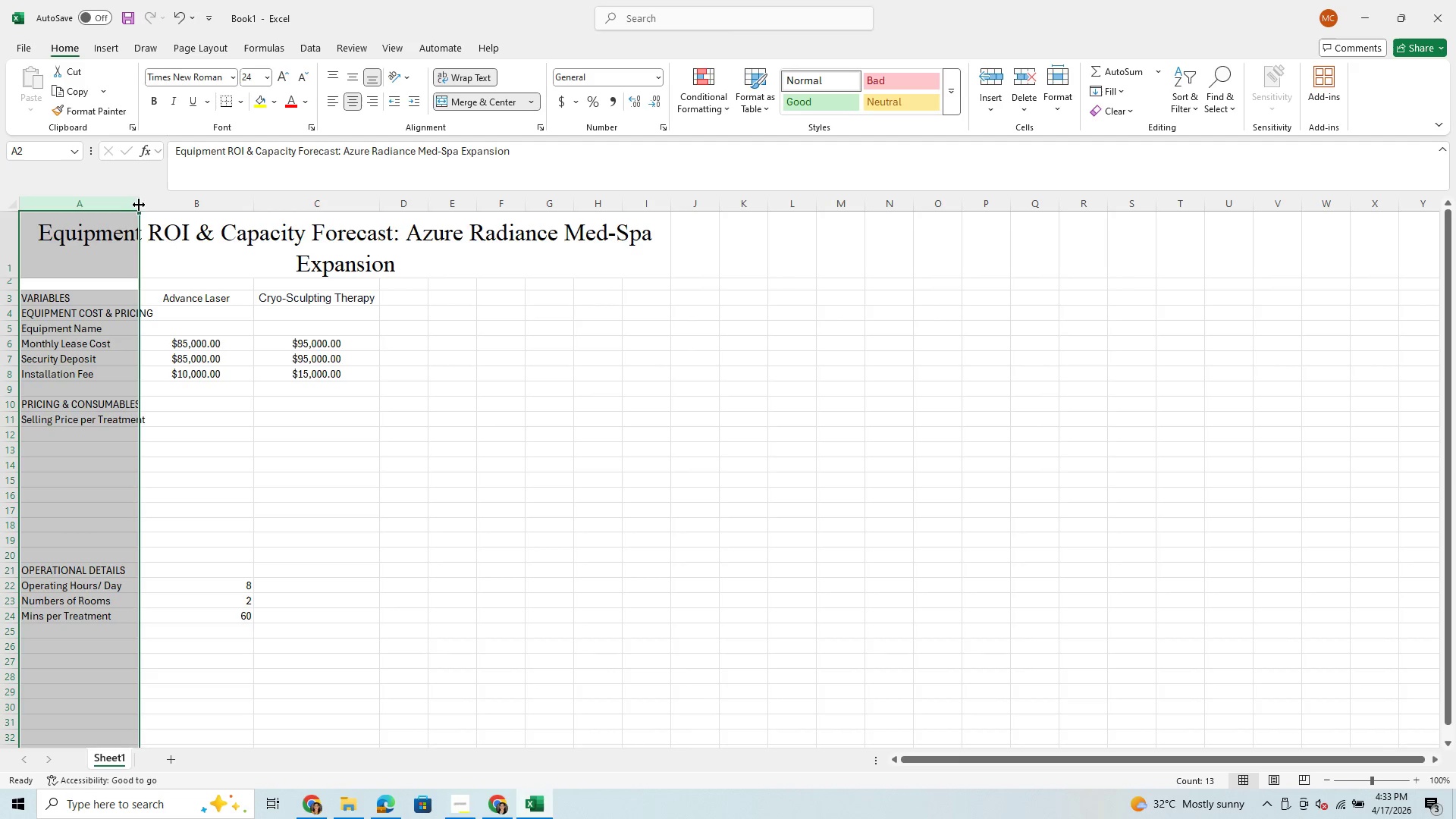 
left_click_drag(start_coordinate=[139, 205], to_coordinate=[165, 202])
 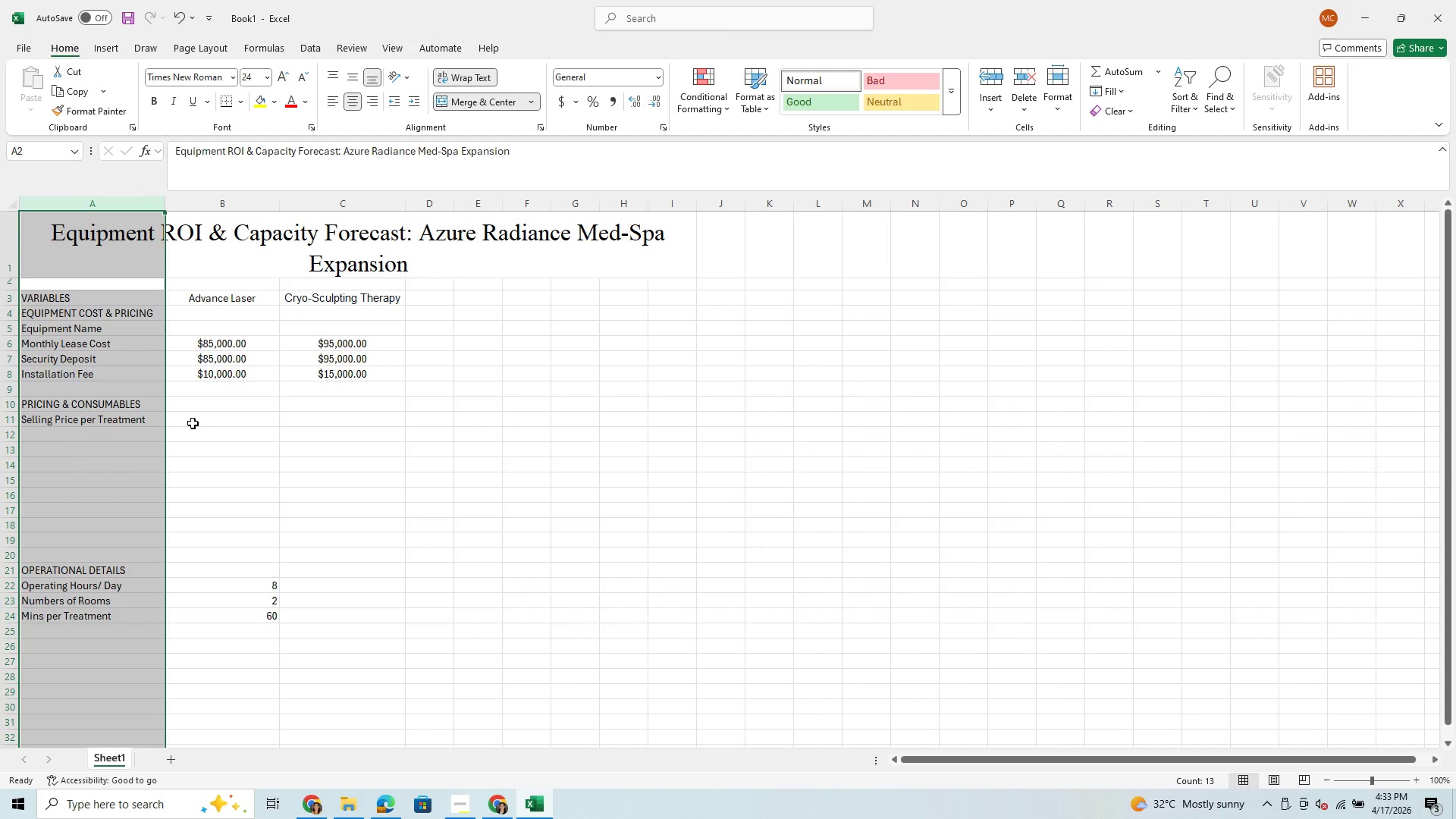 
left_click([195, 417])
 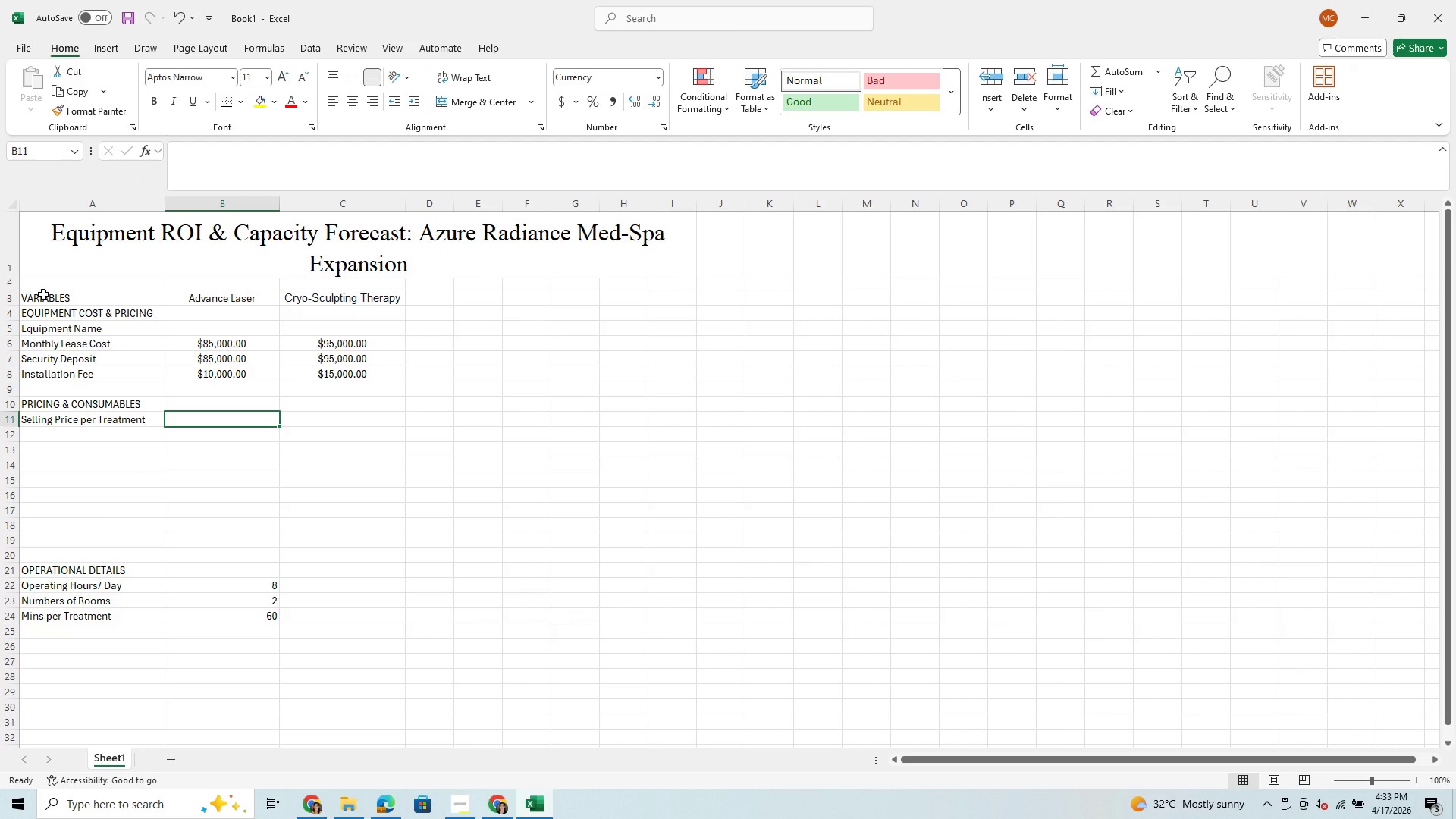 
wait(10.3)
 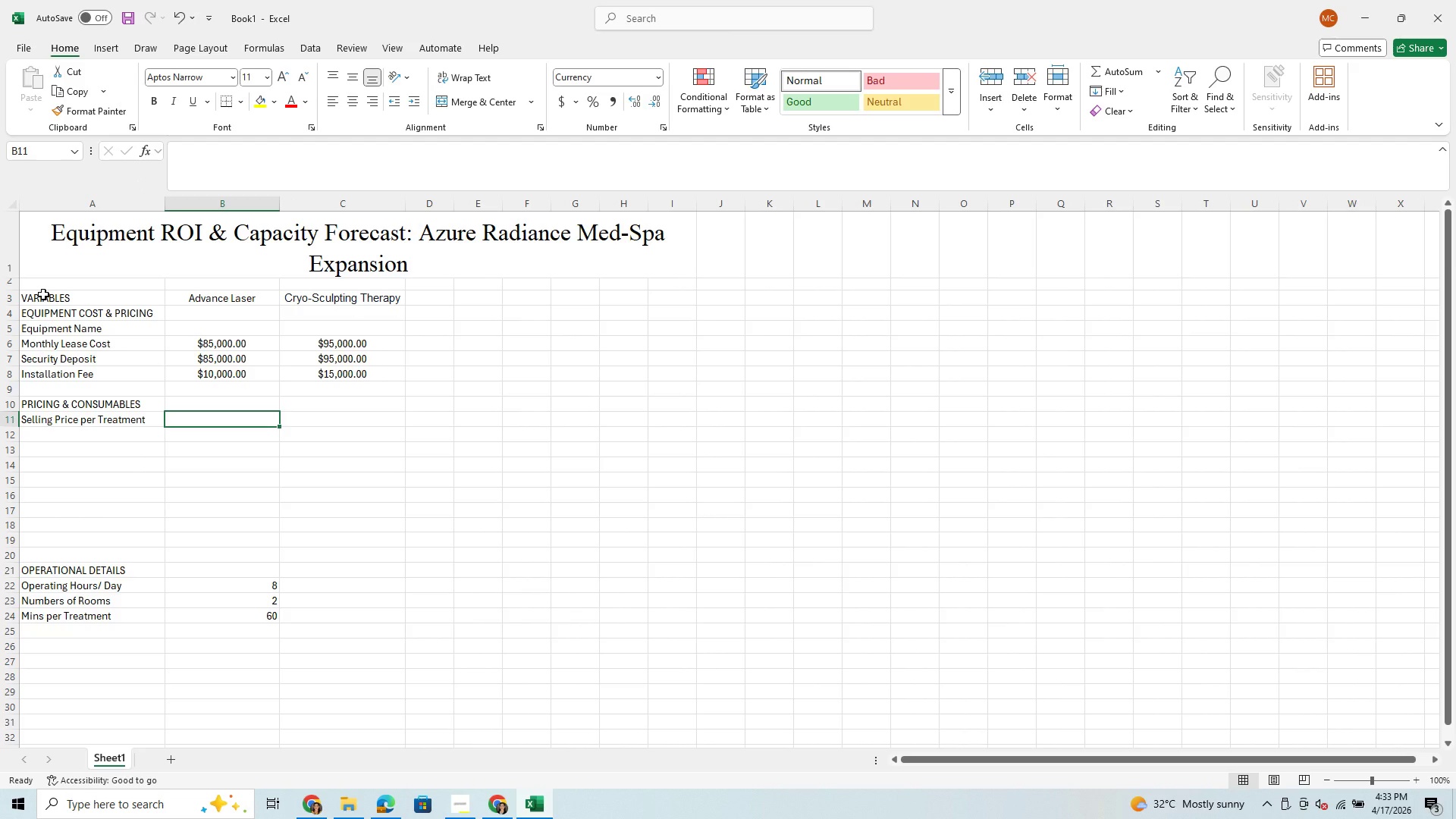 
type(3500)
 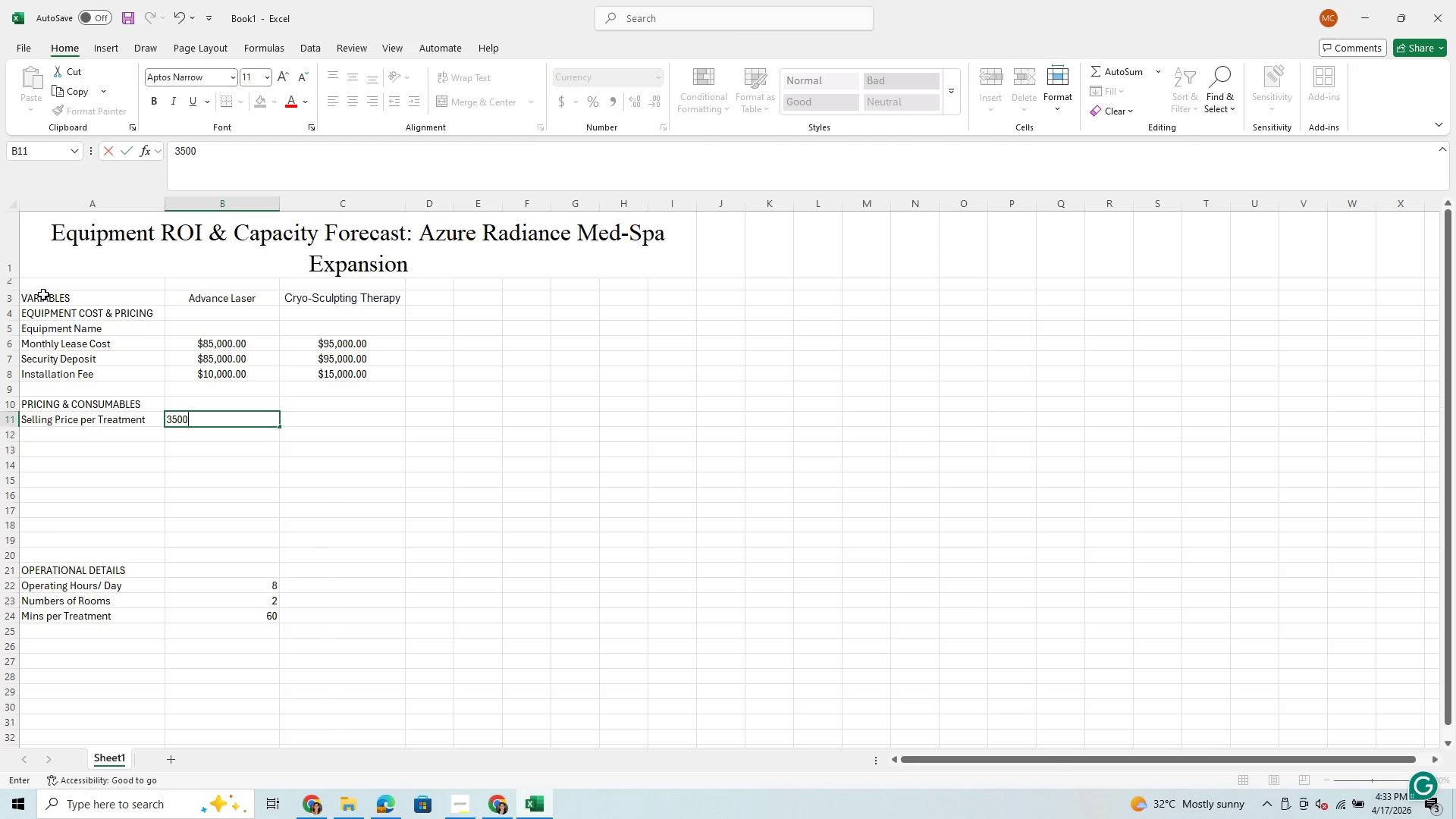 
key(Enter)
 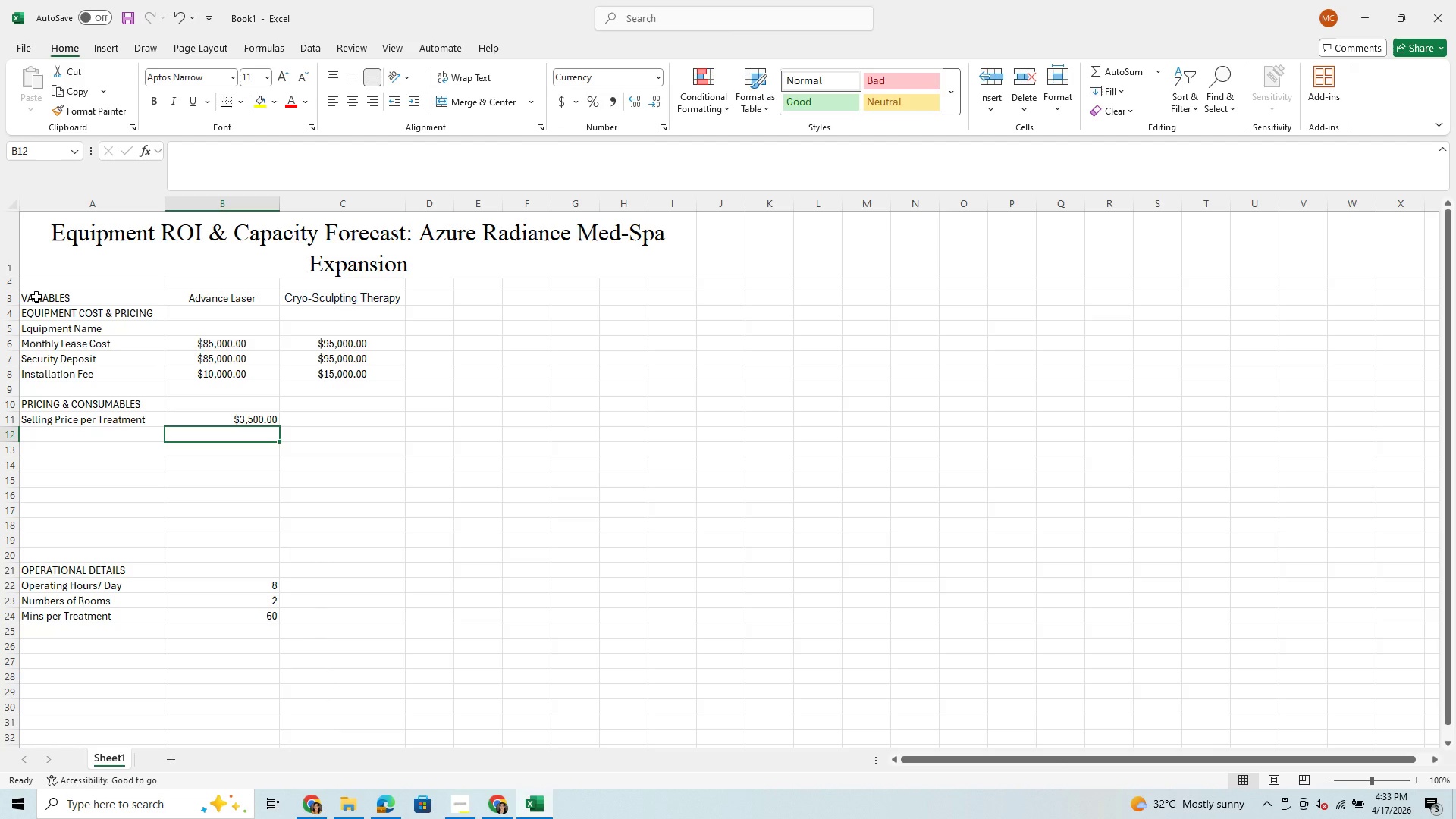 
left_click([46, 437])
 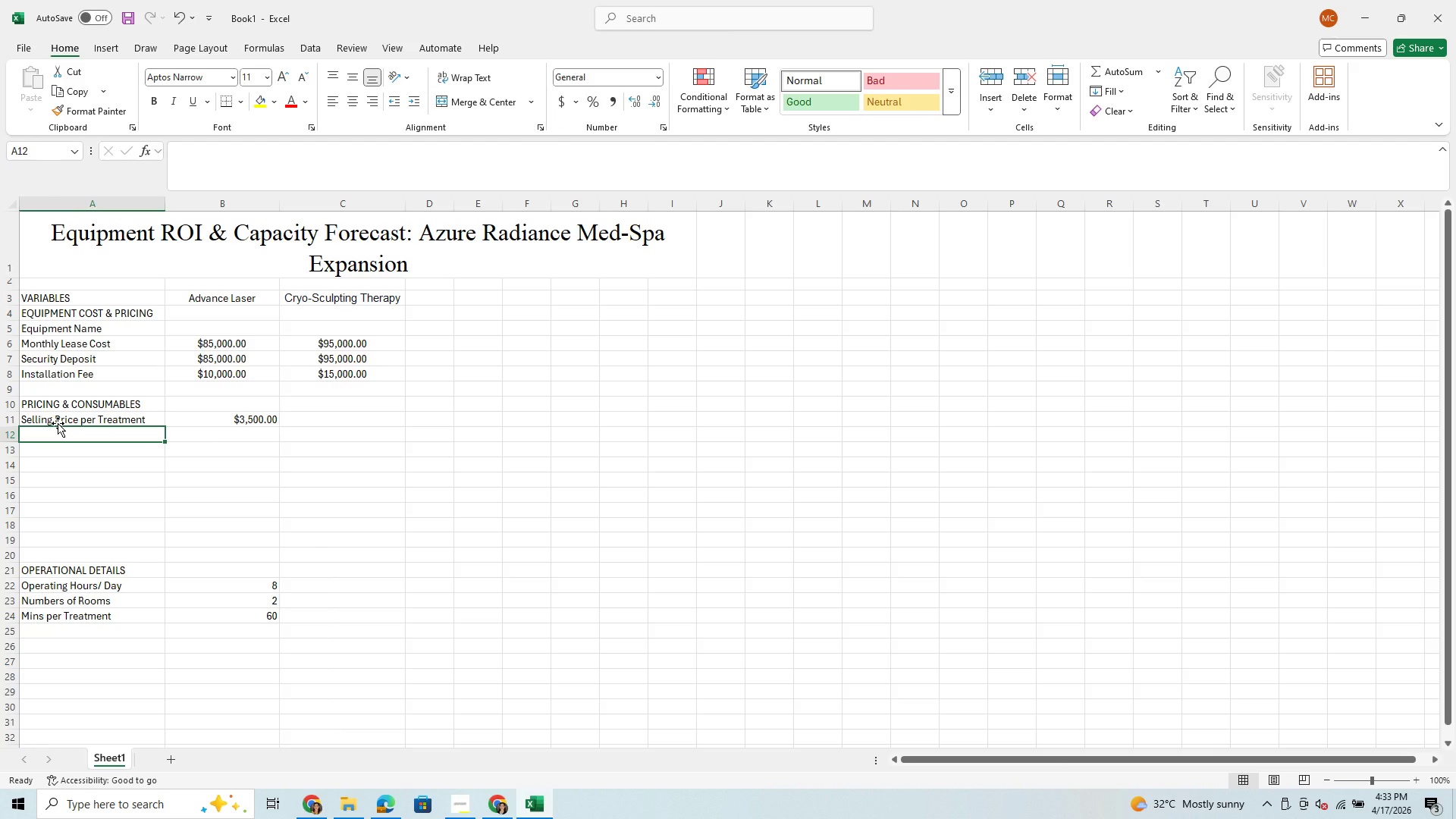 
type(Consumables cost )
 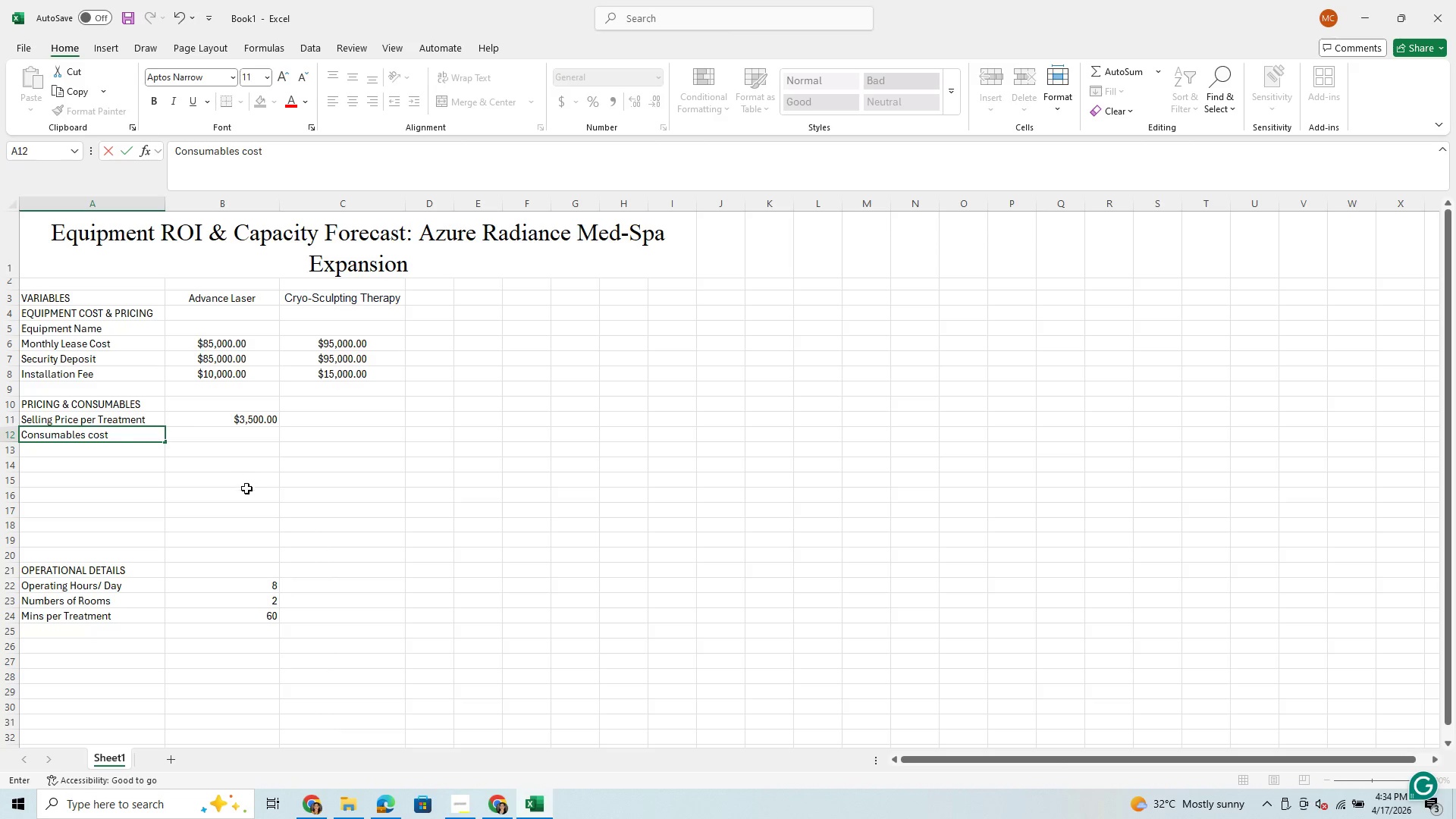 
wait(5.42)
 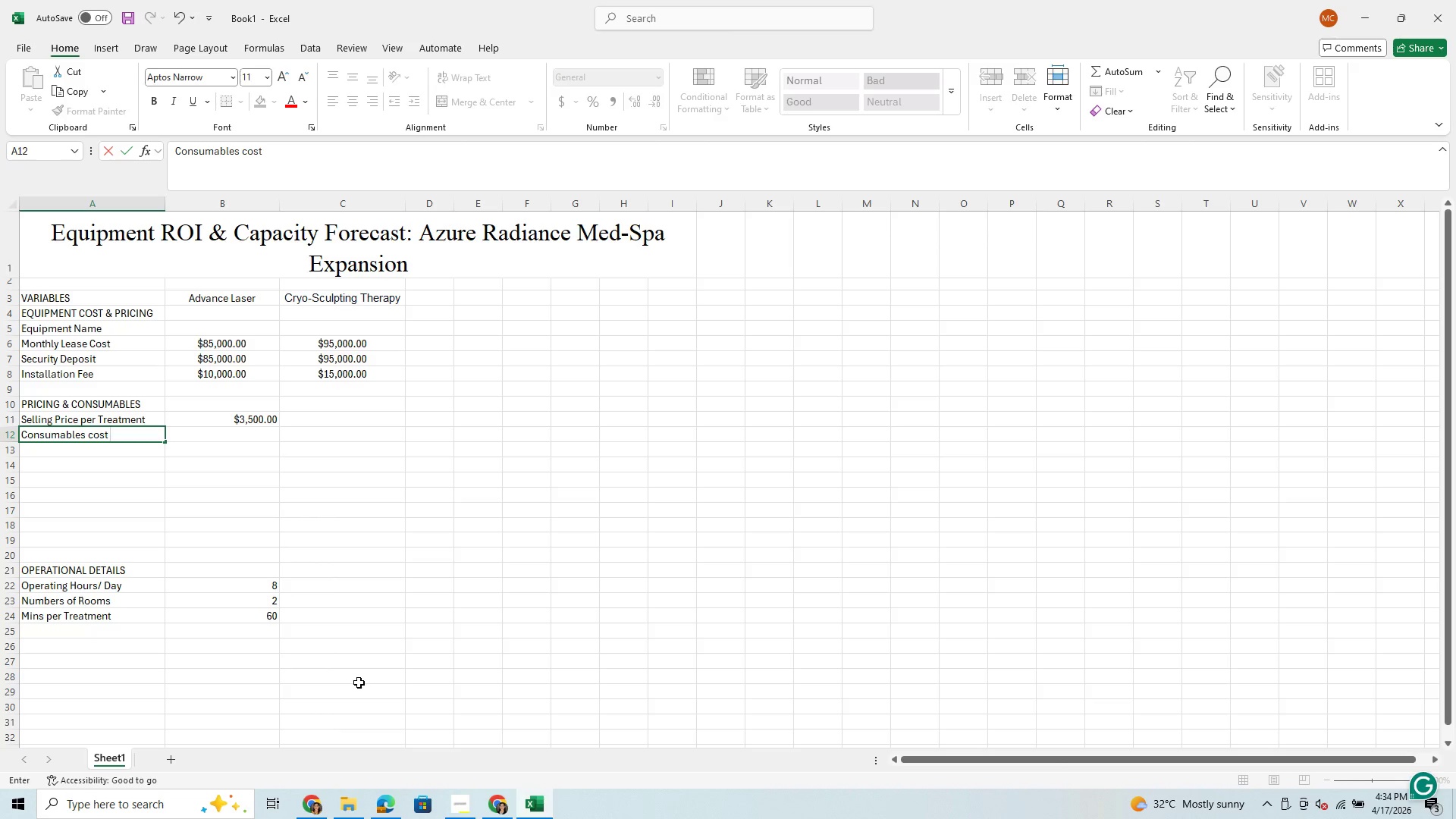 
left_click([93, 438])
 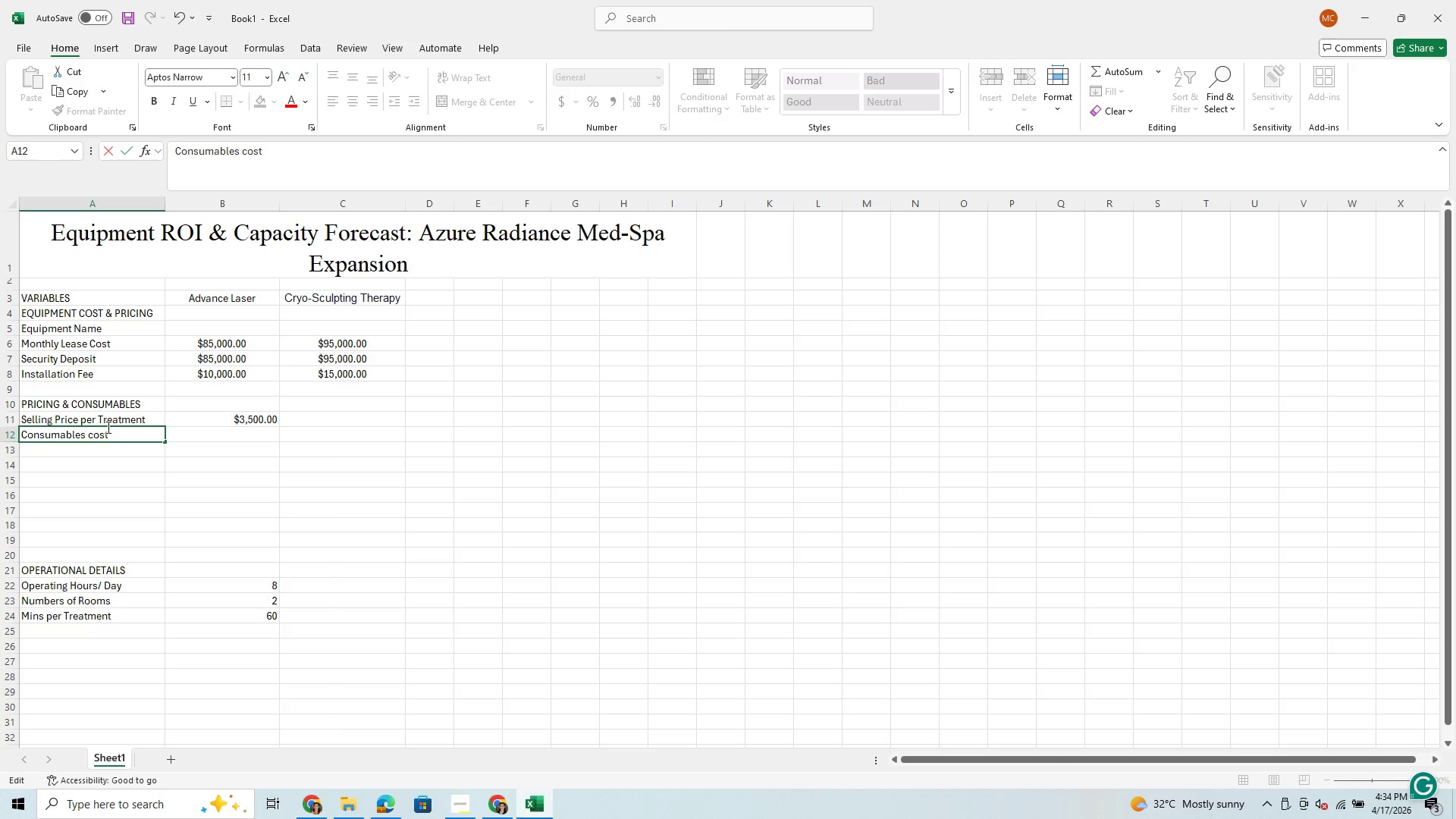 
key(Backspace)
 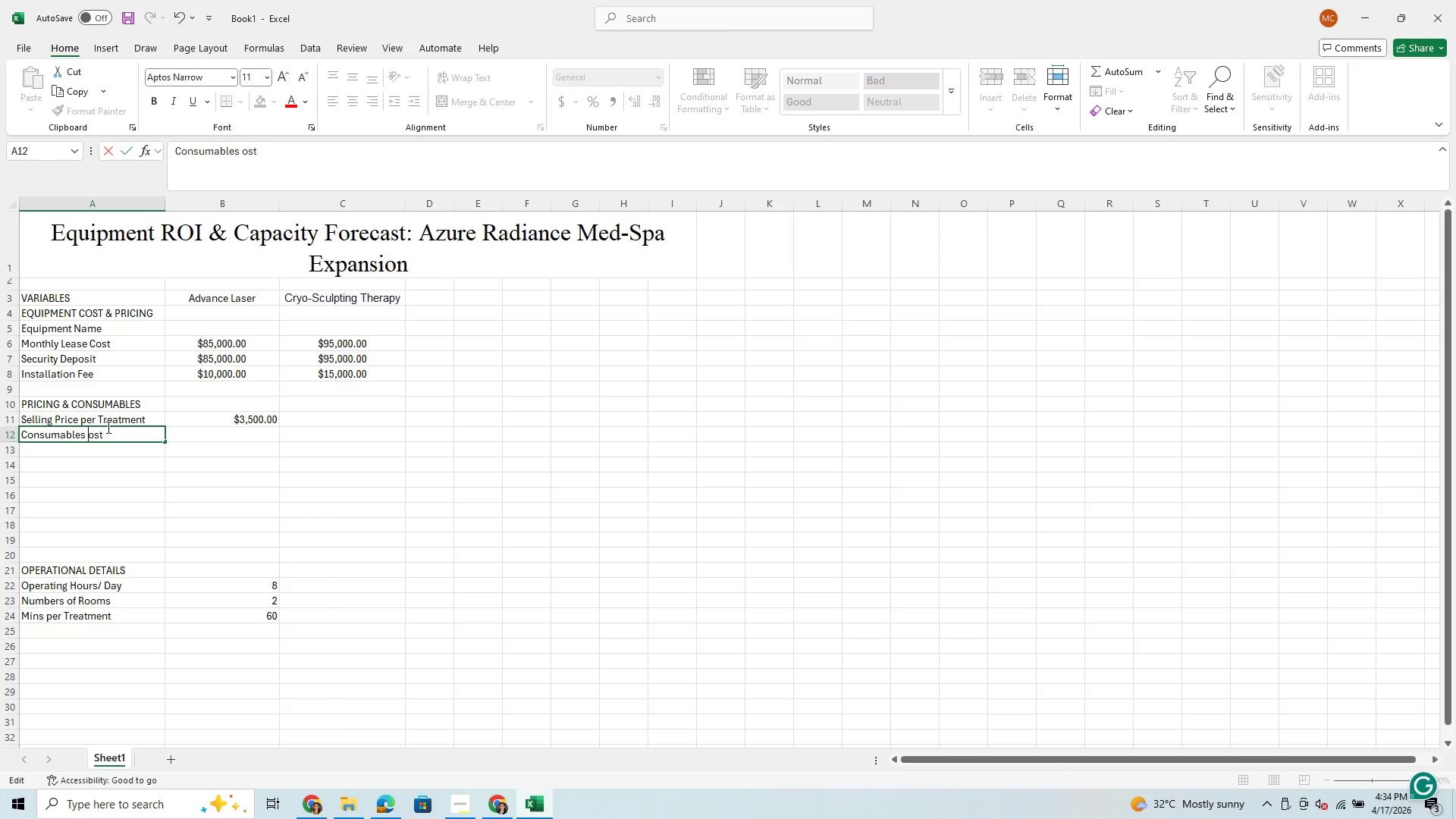 
key(CapsLock)
 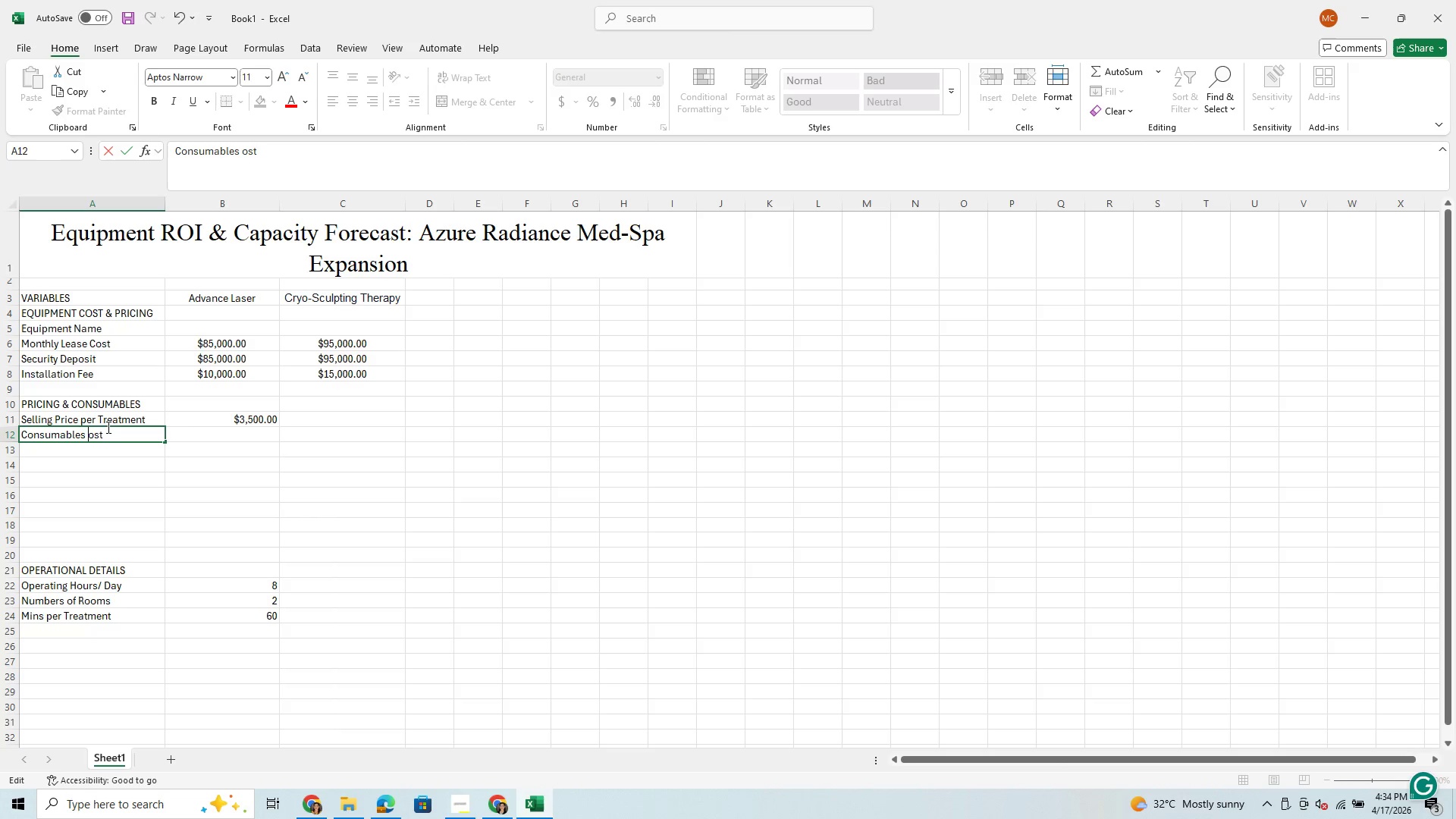 
key(C)
 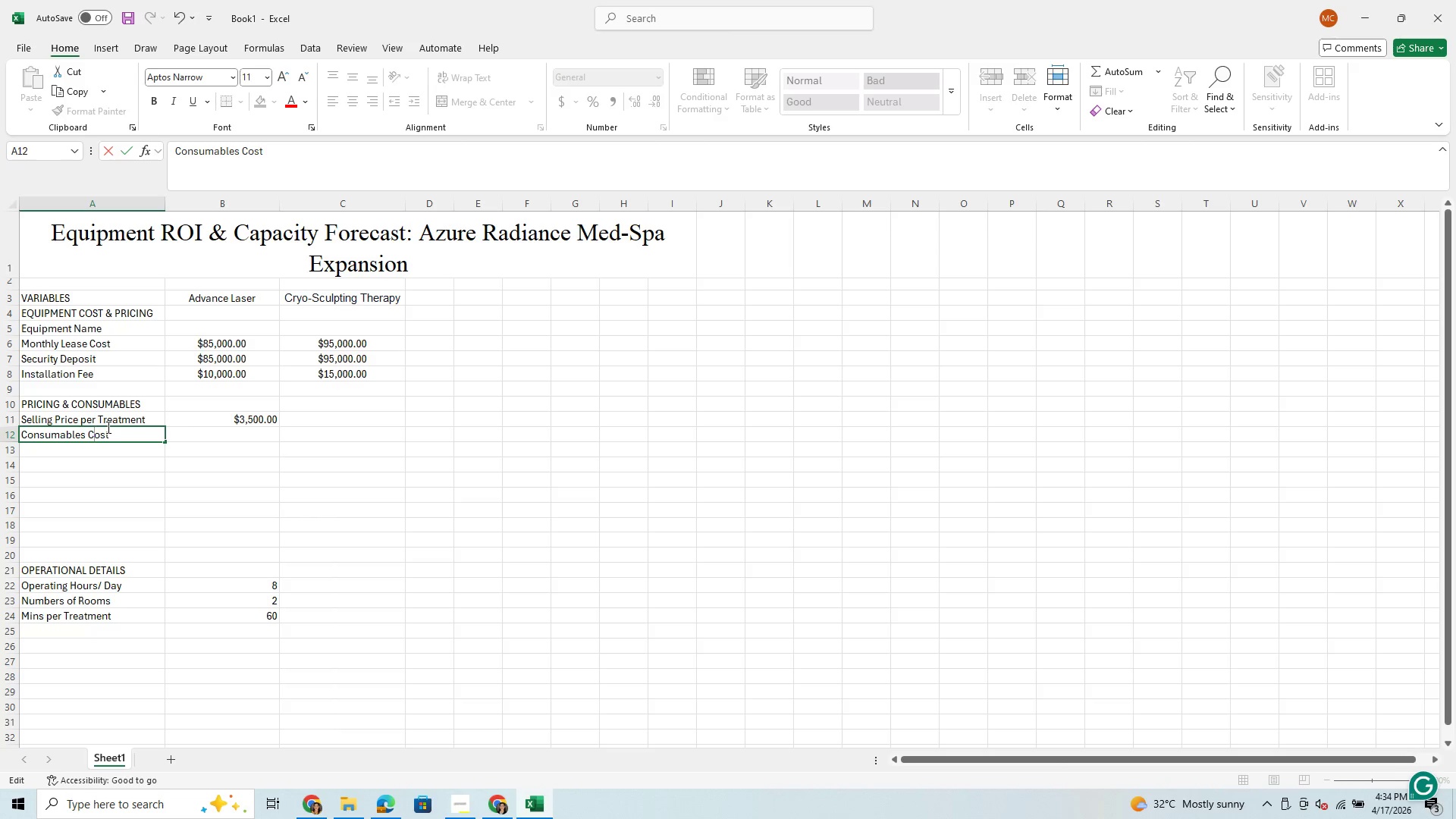 
key(CapsLock)
 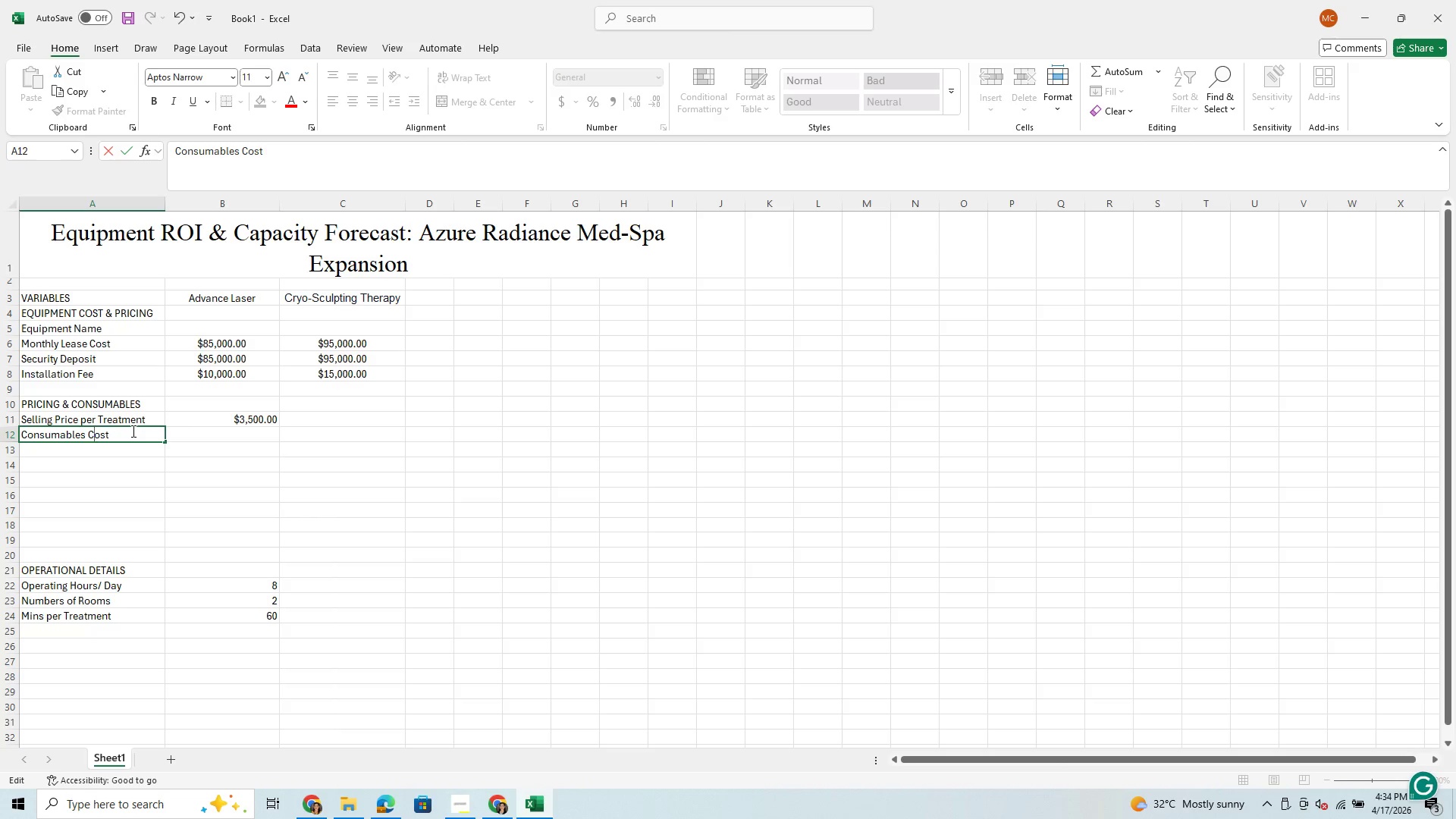 
left_click([133, 431])
 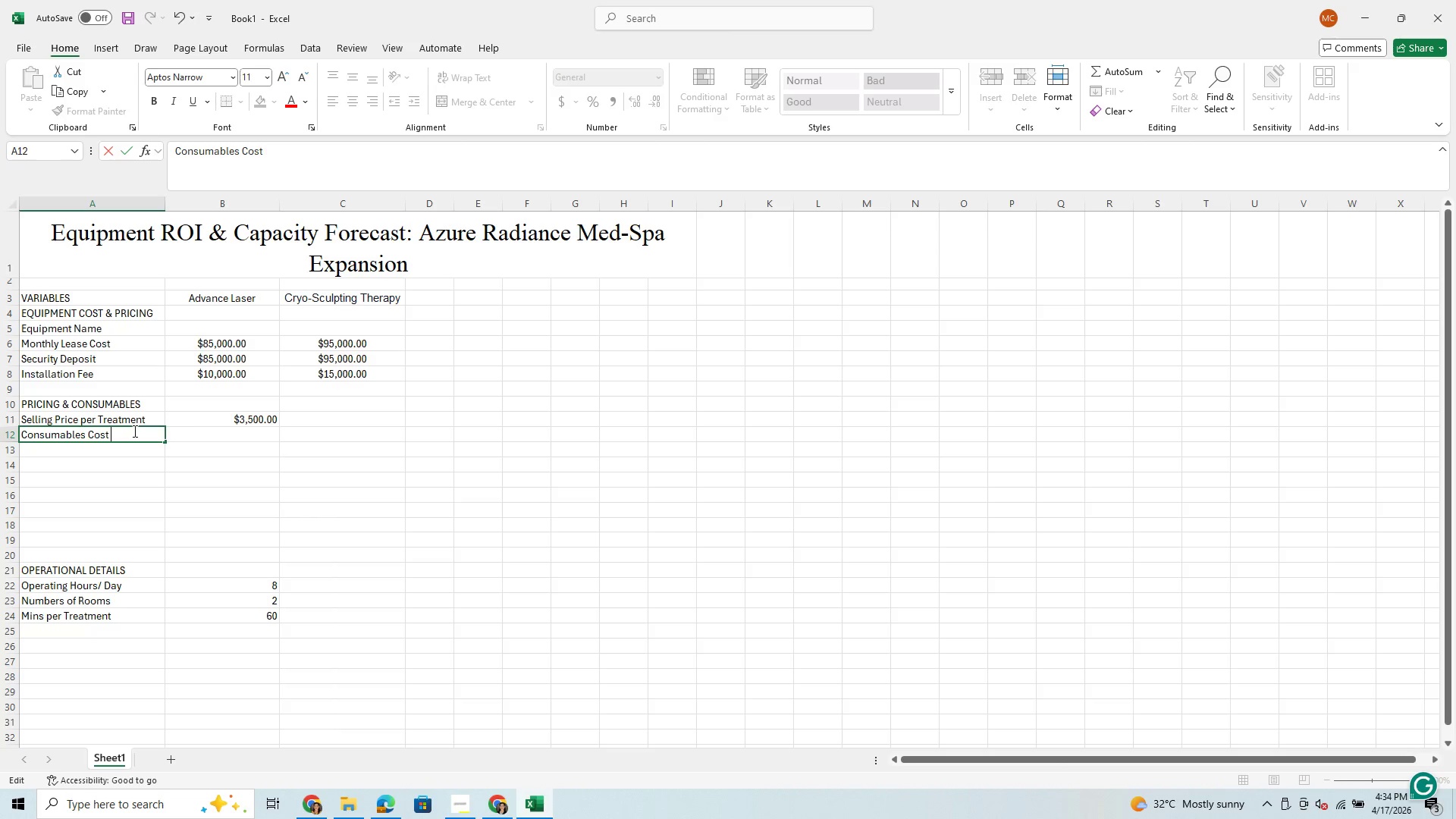 
type( per Treatmenr)
key(Backspace)
type(t)
 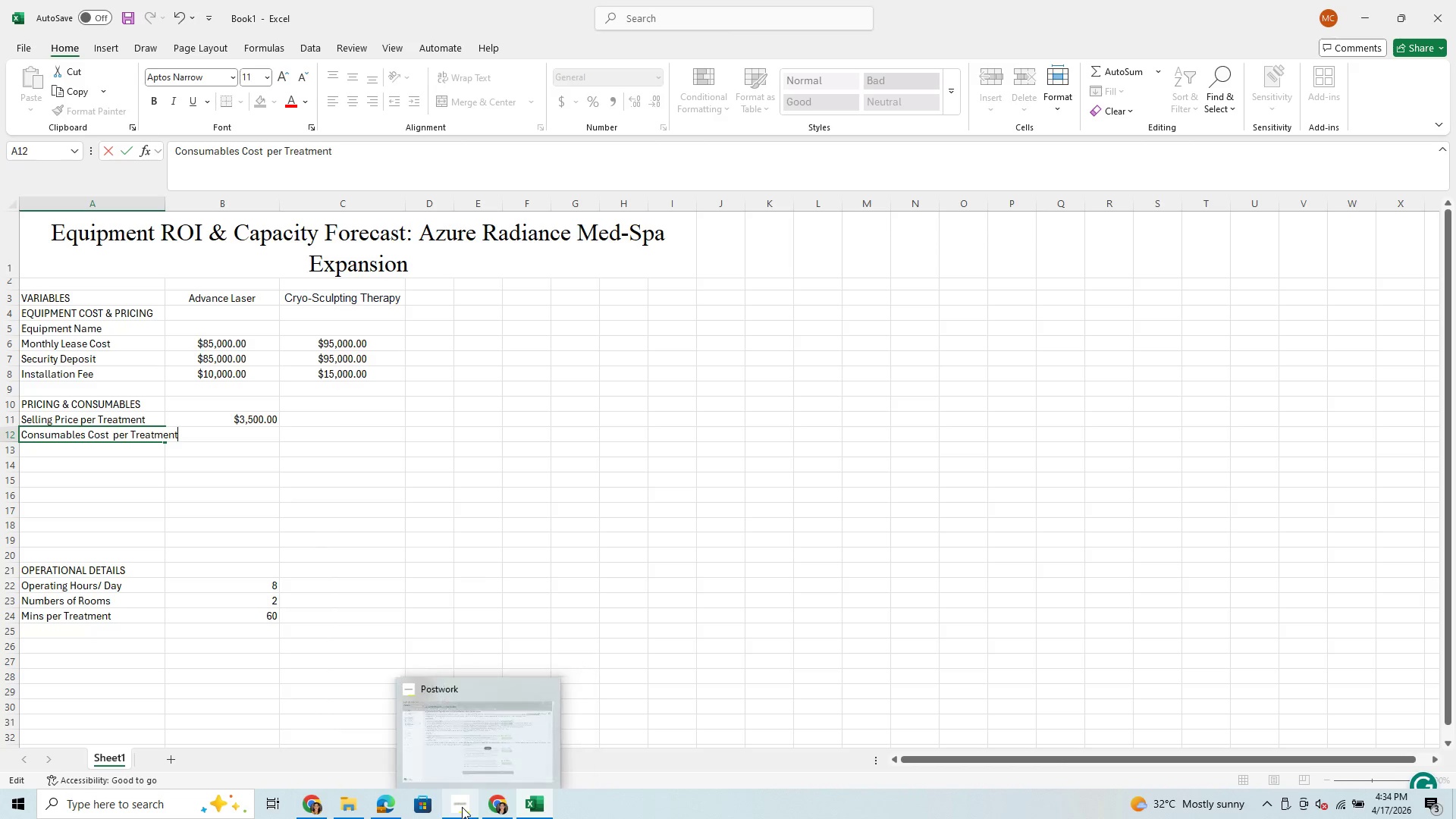 
left_click([462, 807])
 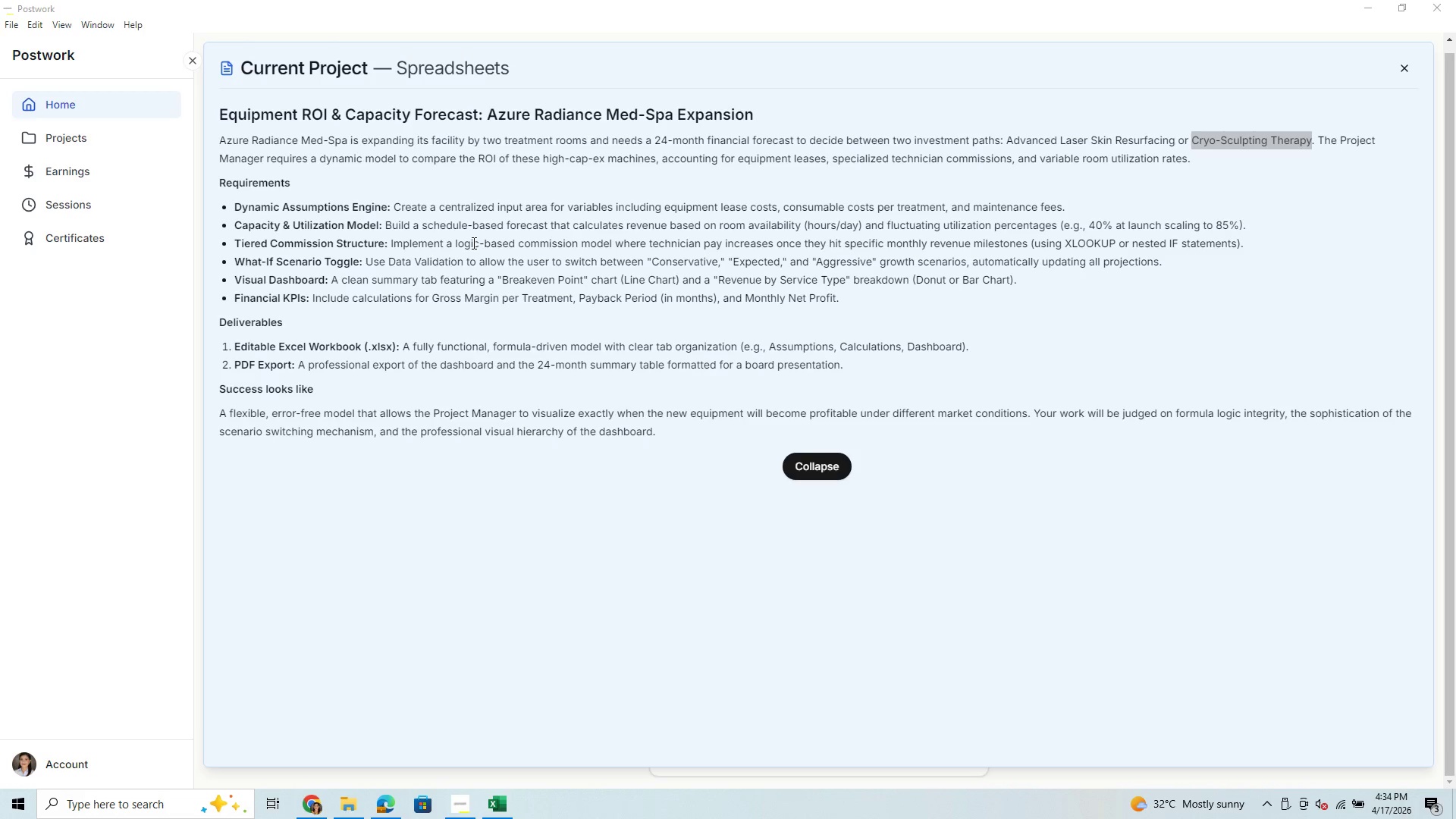 
wait(31.58)
 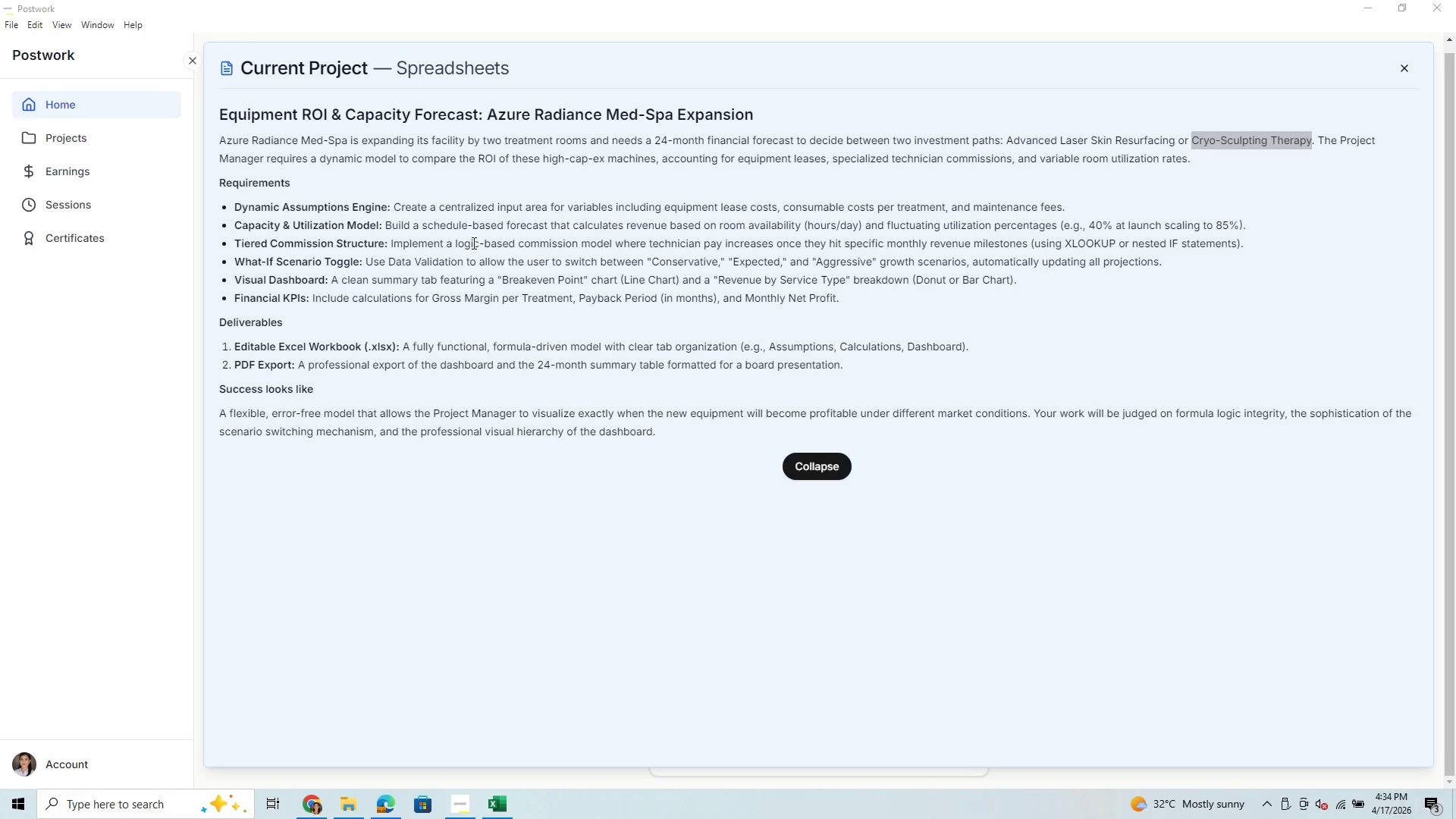 
left_click([249, 438])
 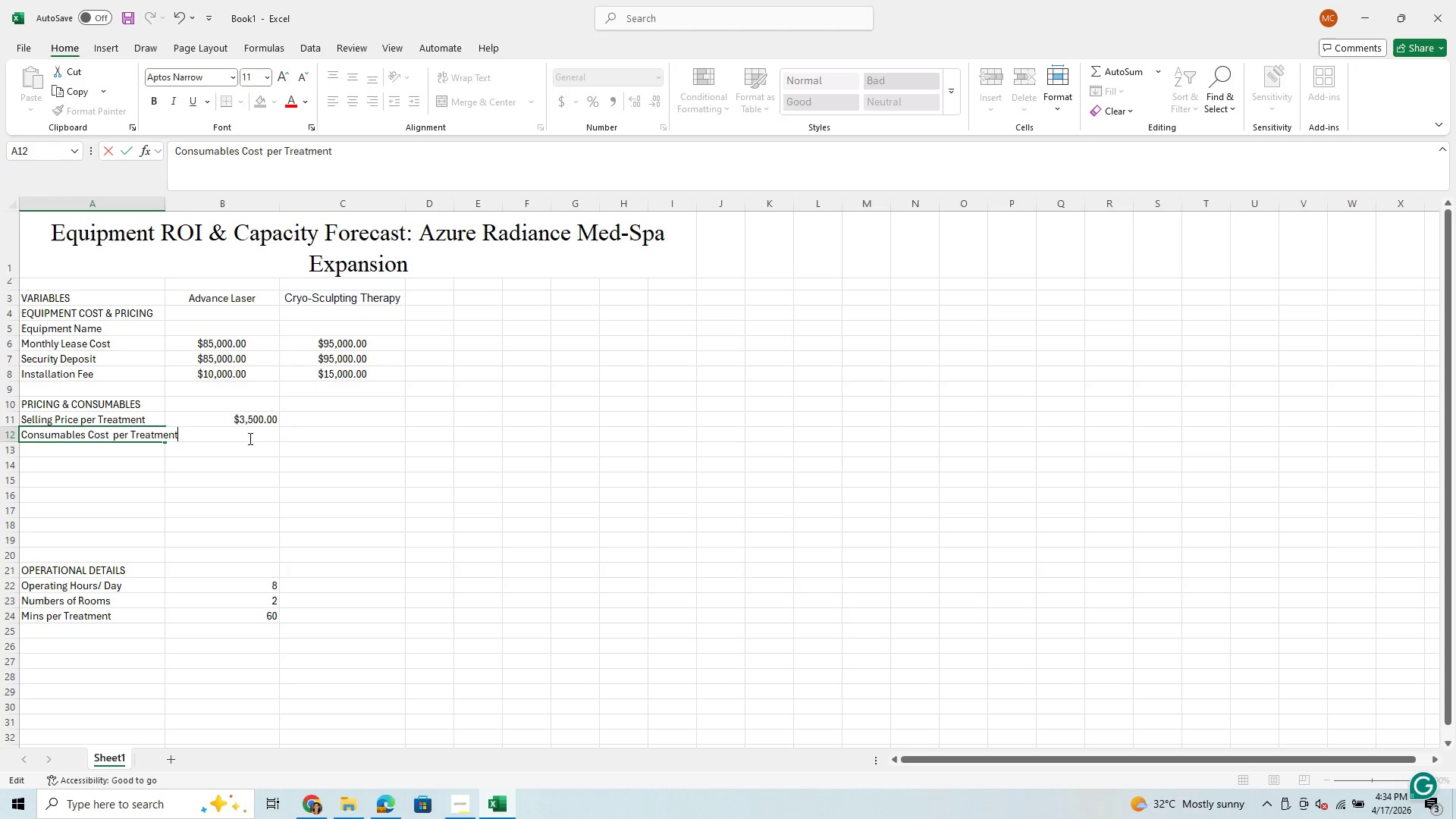 
left_click([249, 438])
 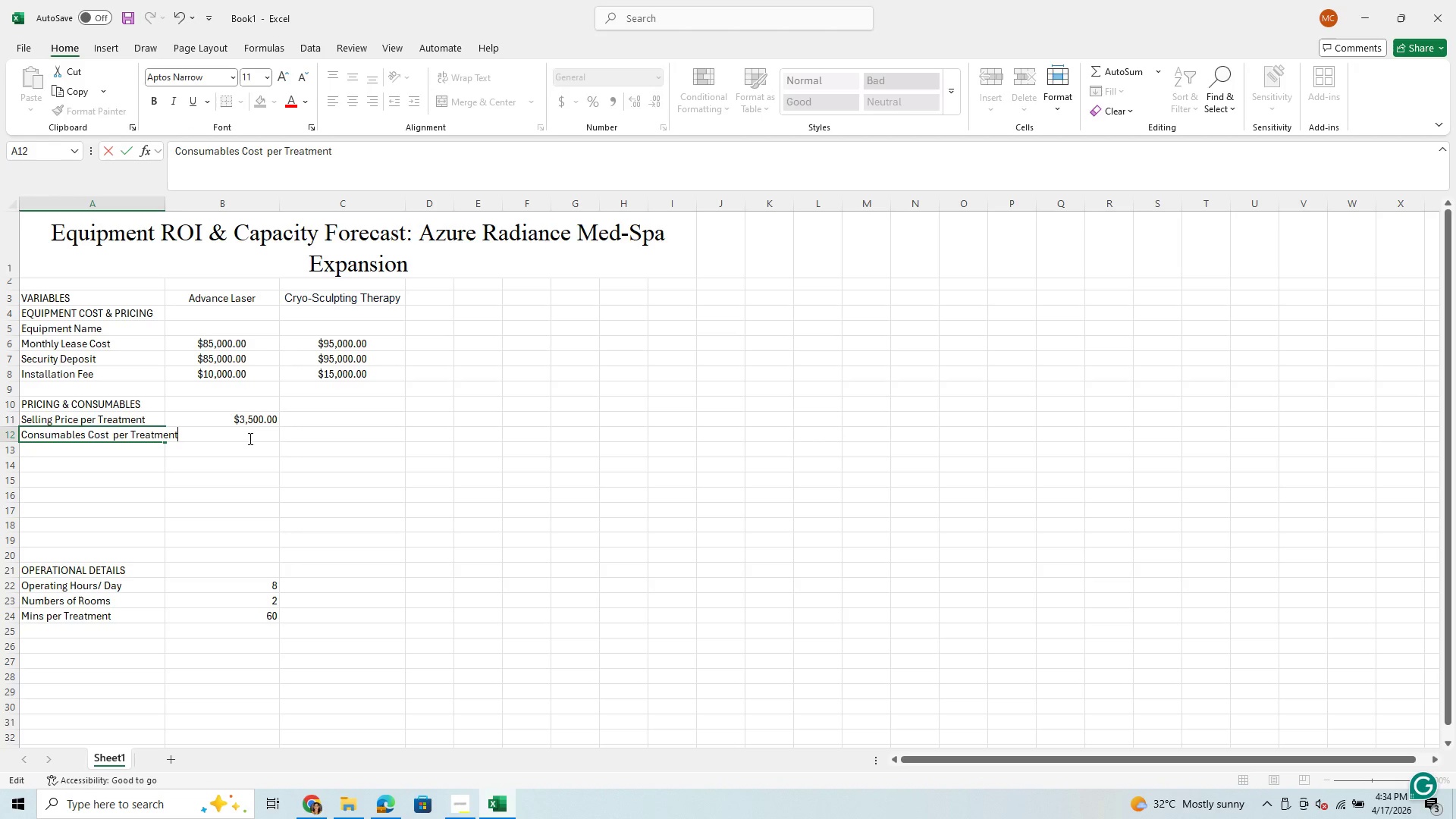 
left_click([251, 435])
 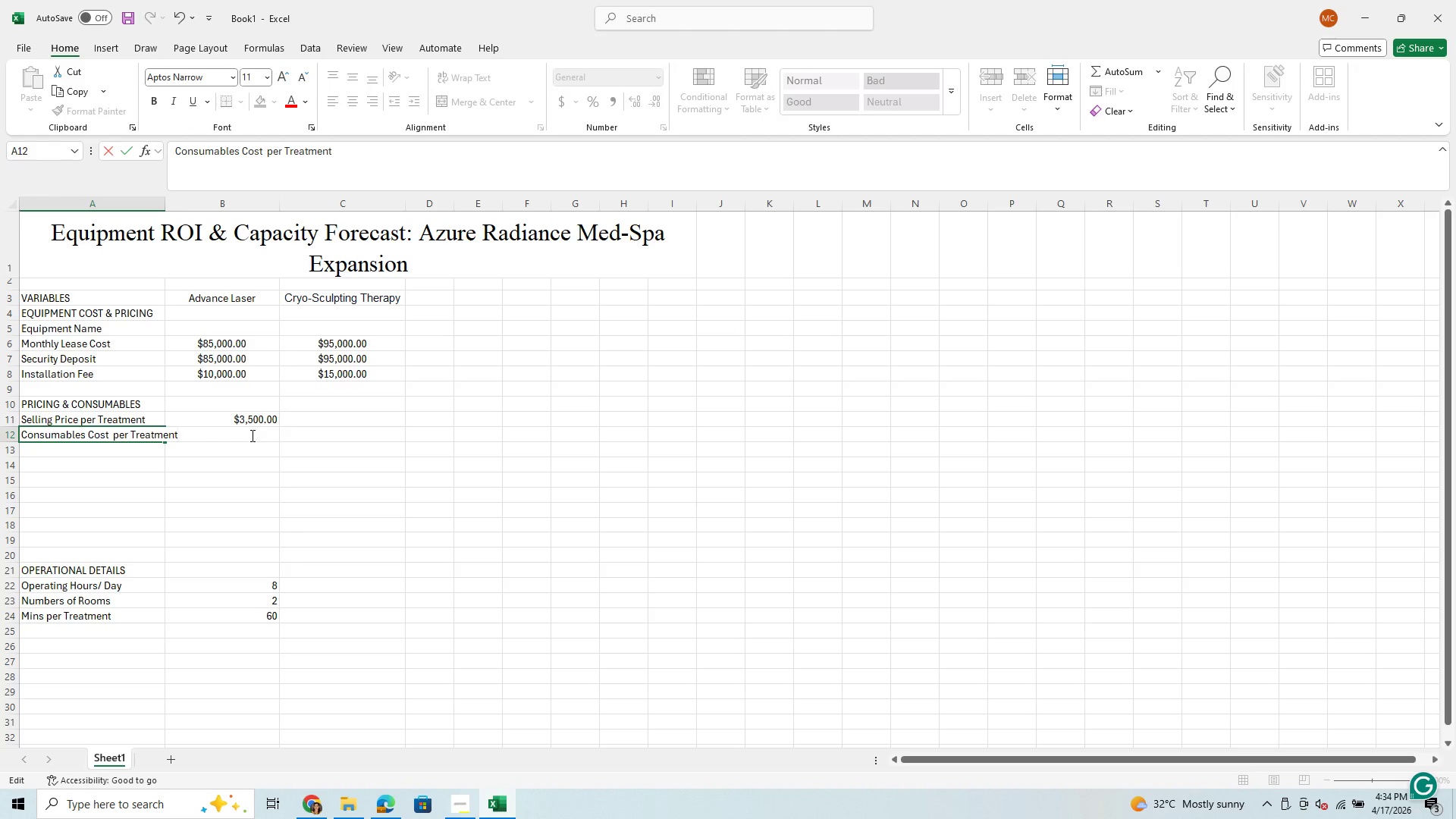 
type(450)
key(Backspace)
key(Backspace)
key(Backspace)
 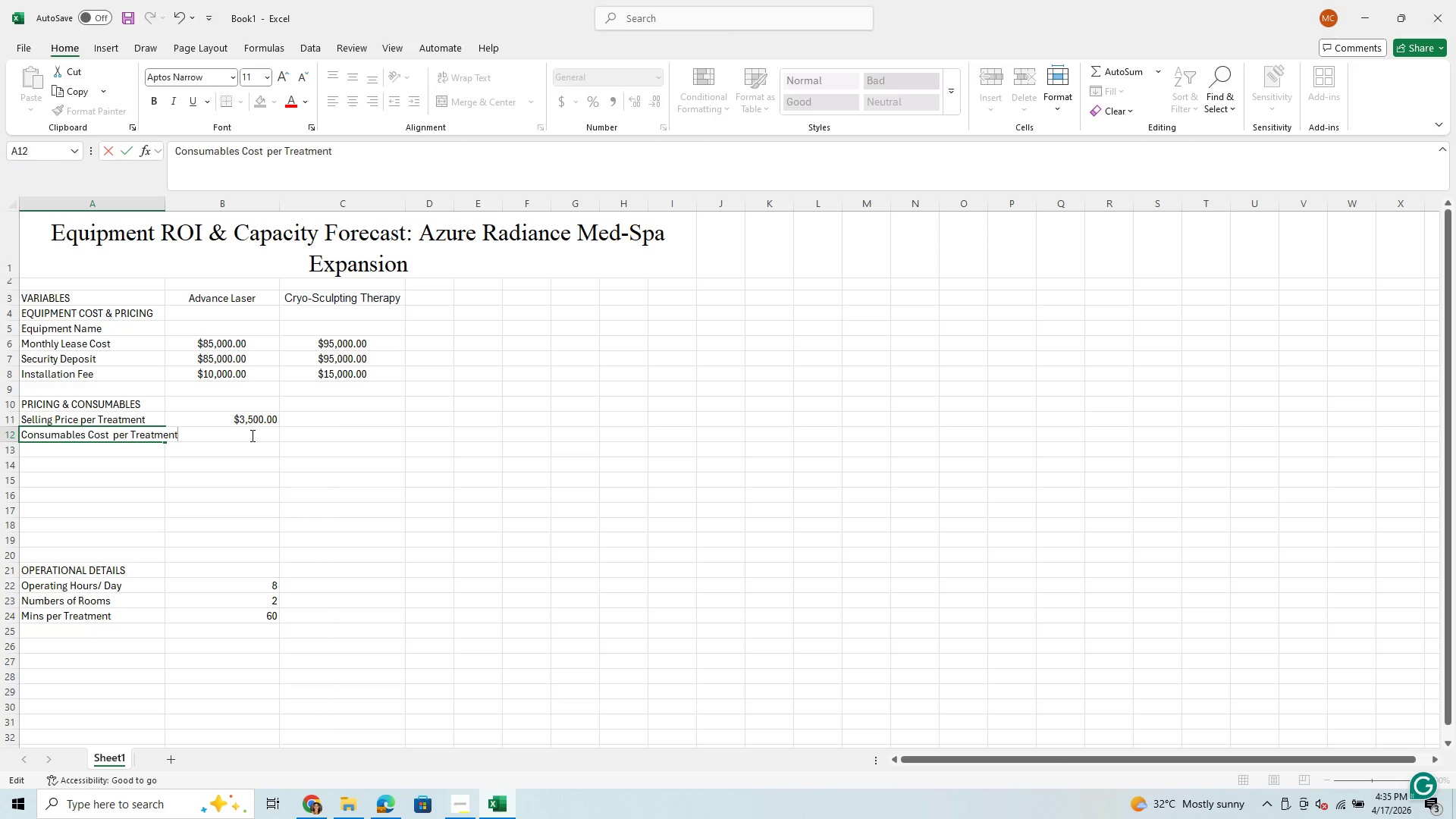 
key(ArrowRight)
 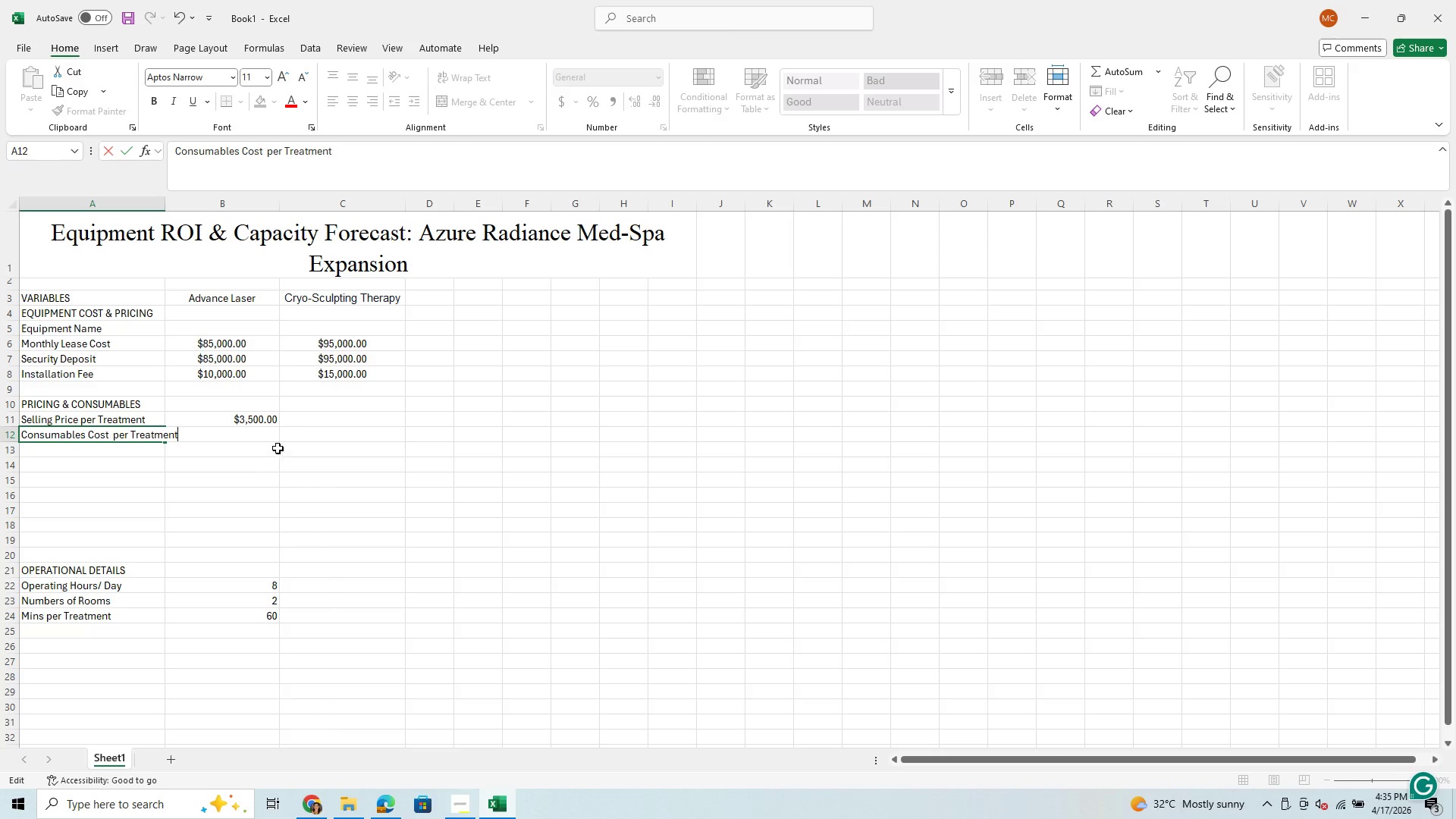 
left_click_drag(start_coordinate=[305, 435], to_coordinate=[254, 441])
 